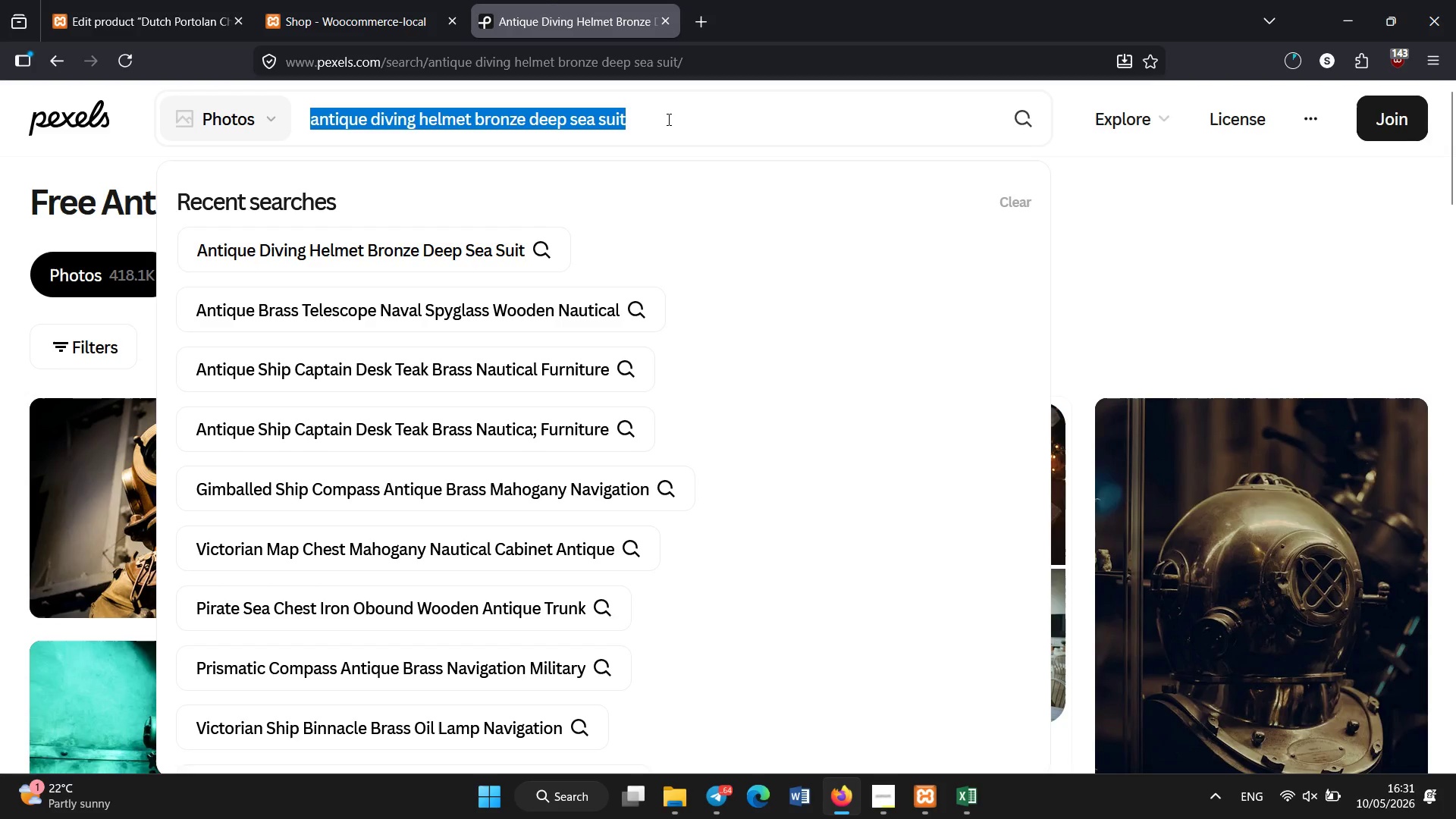 
type(antique portolan chart nautical map parchement navigation)
 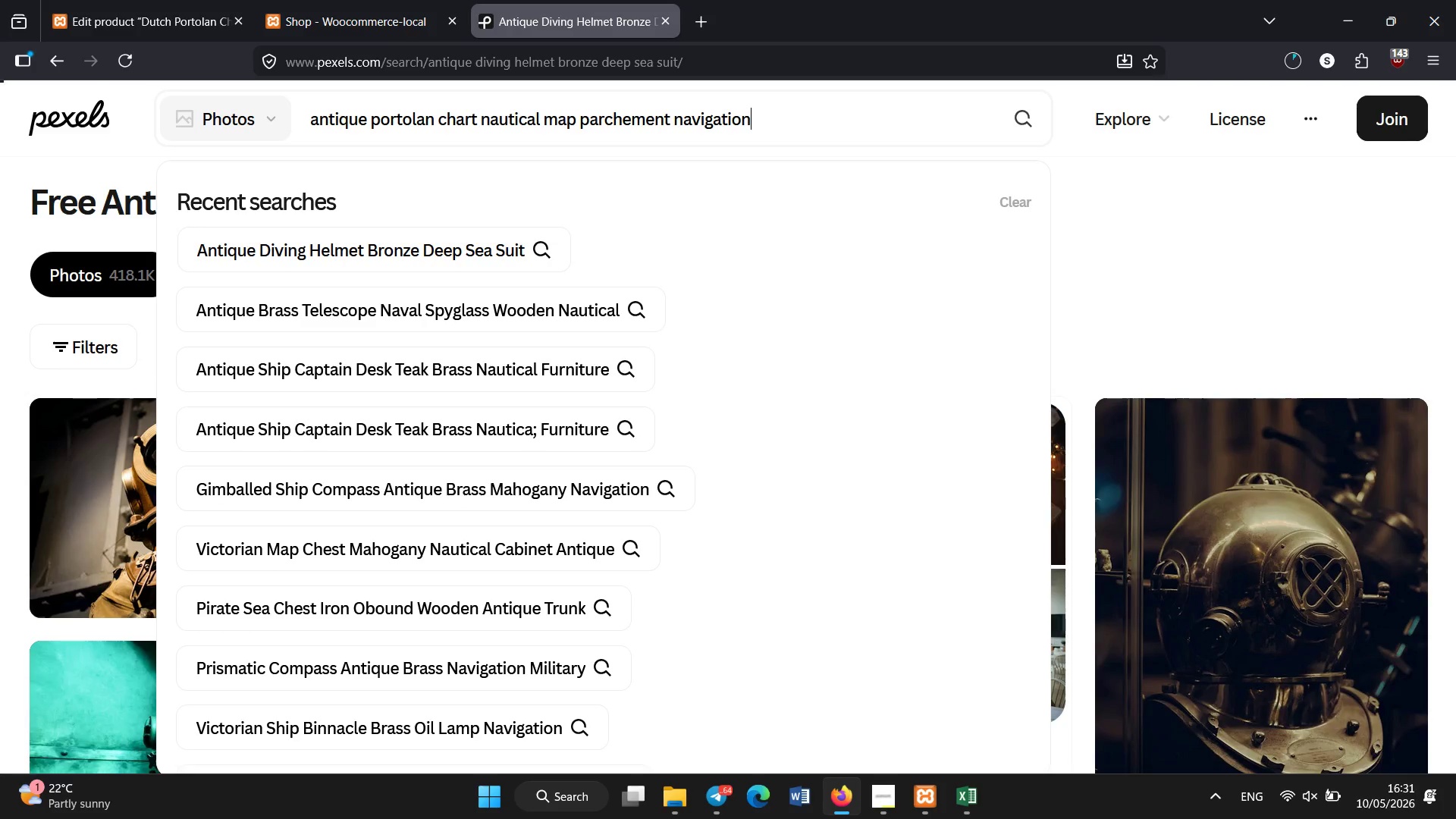 
key(Enter)
 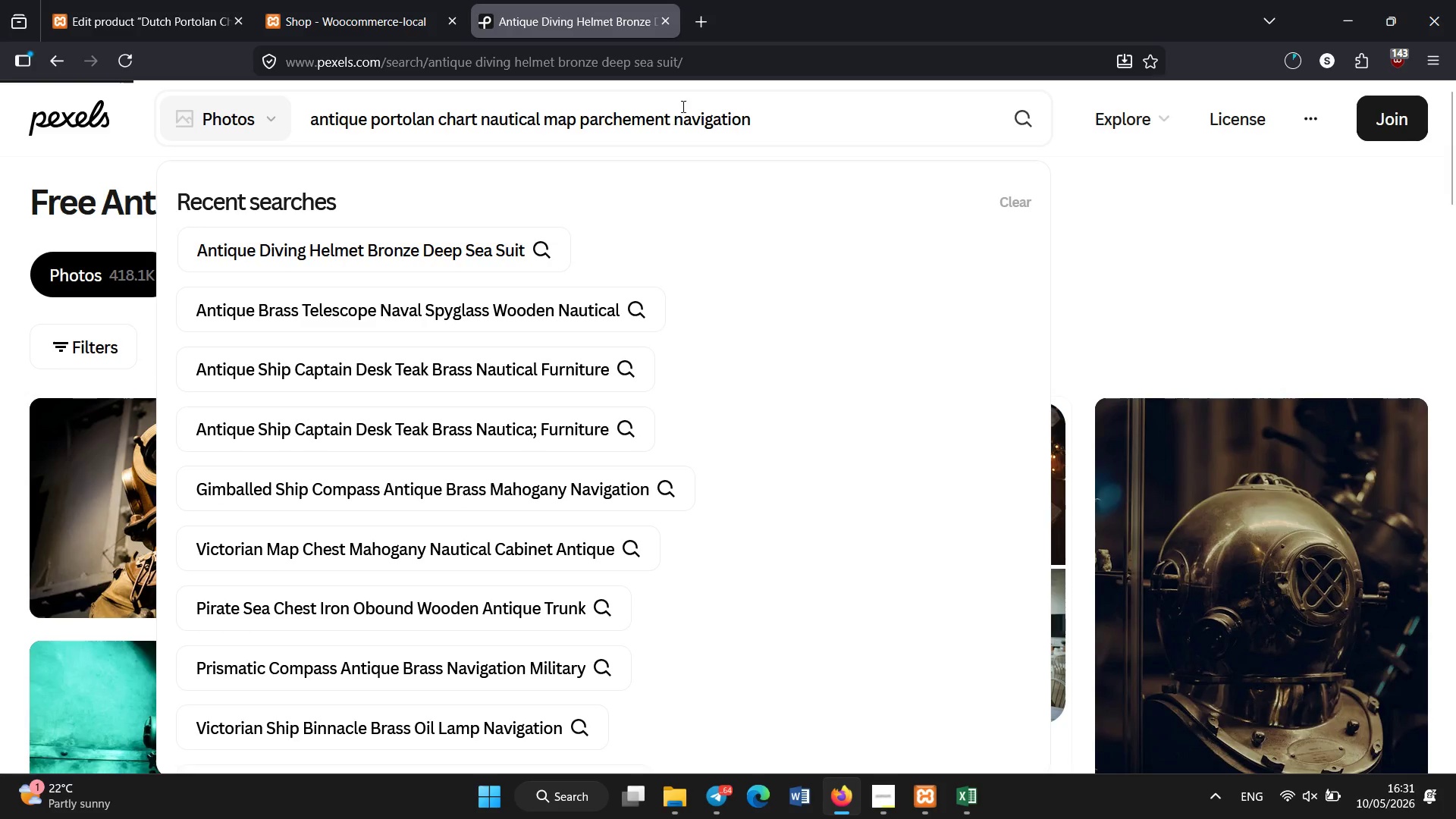 
left_click([694, 124])
 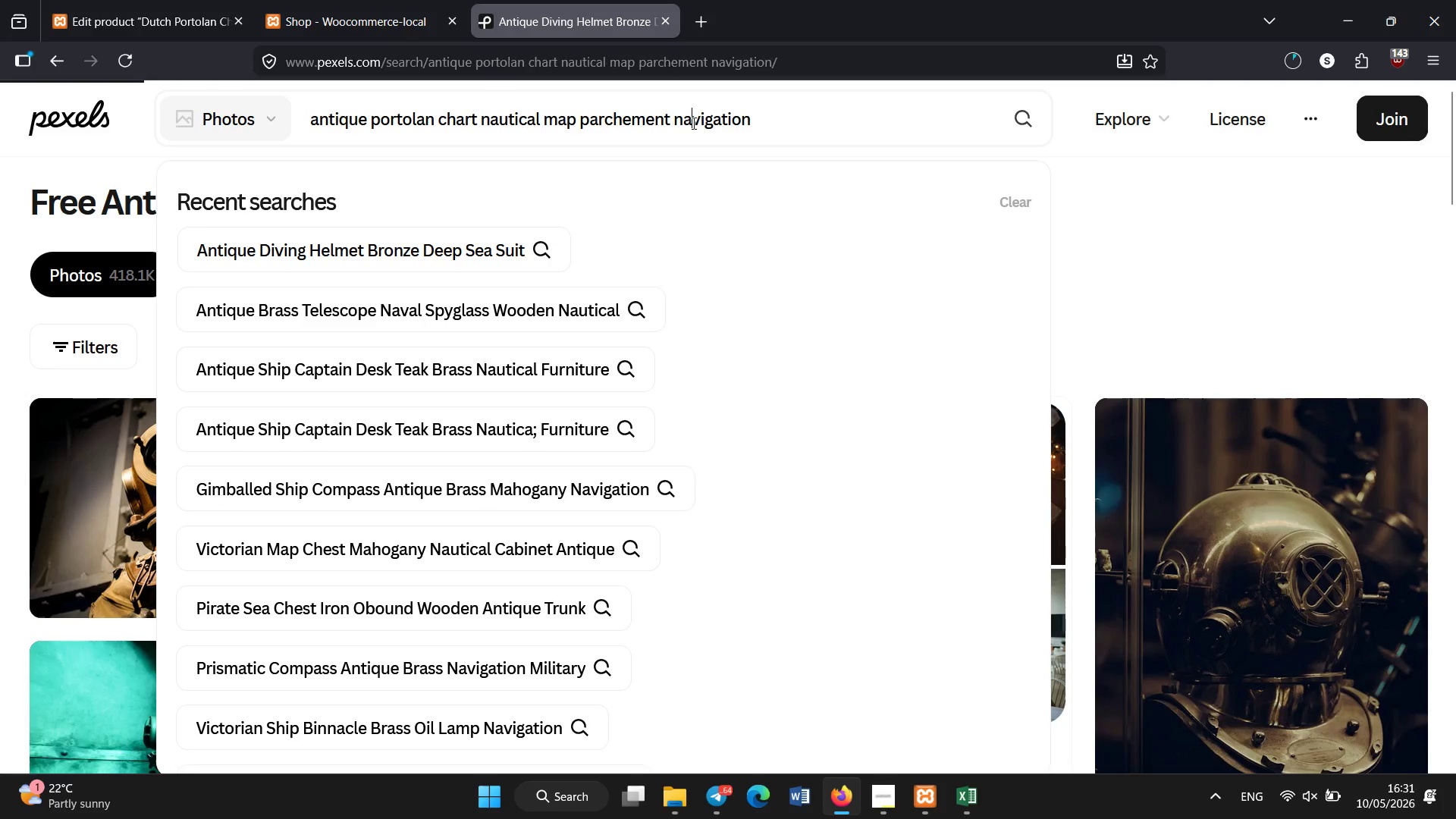 
key(Control+A)
 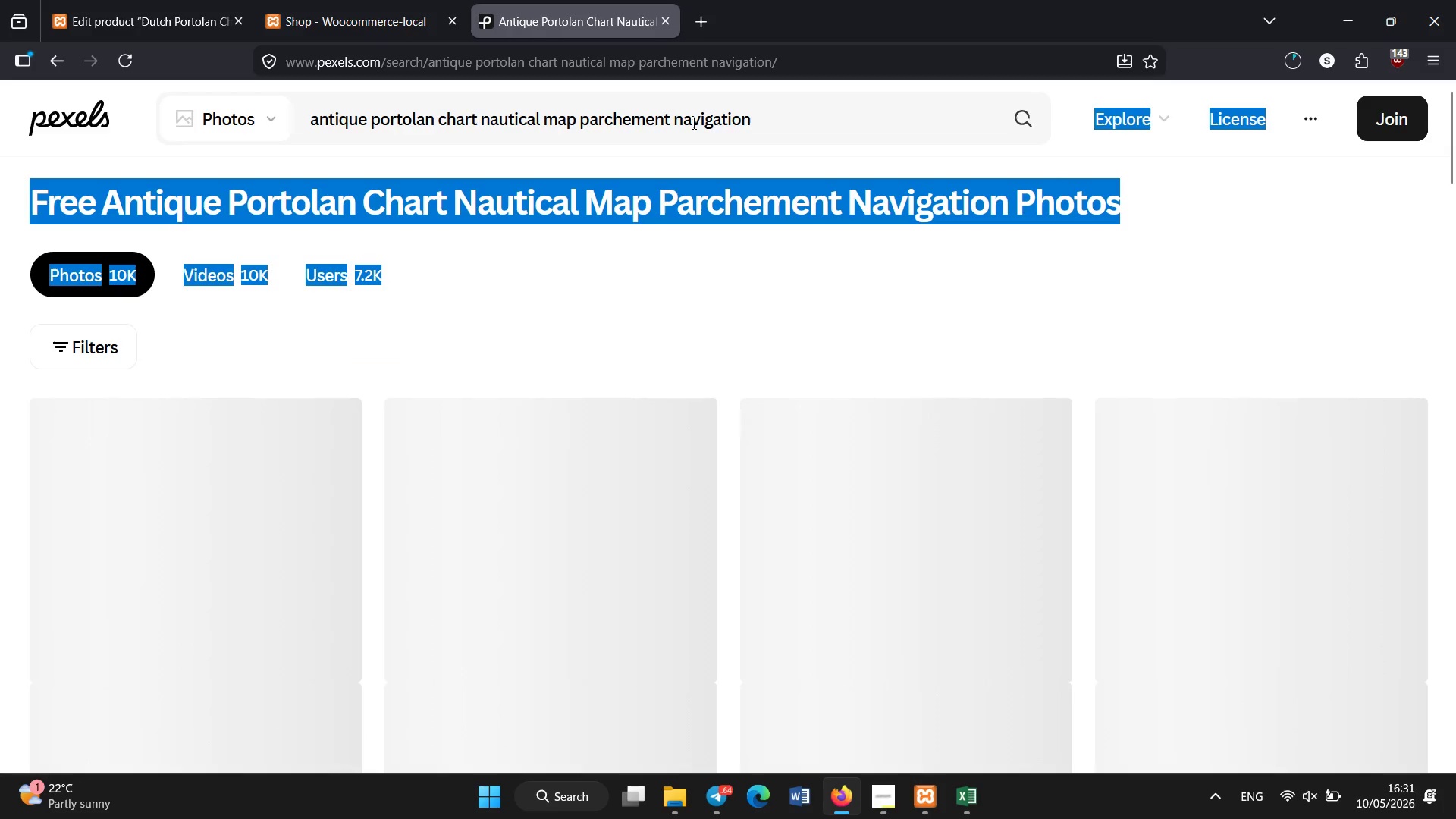 
key(Control+C)
 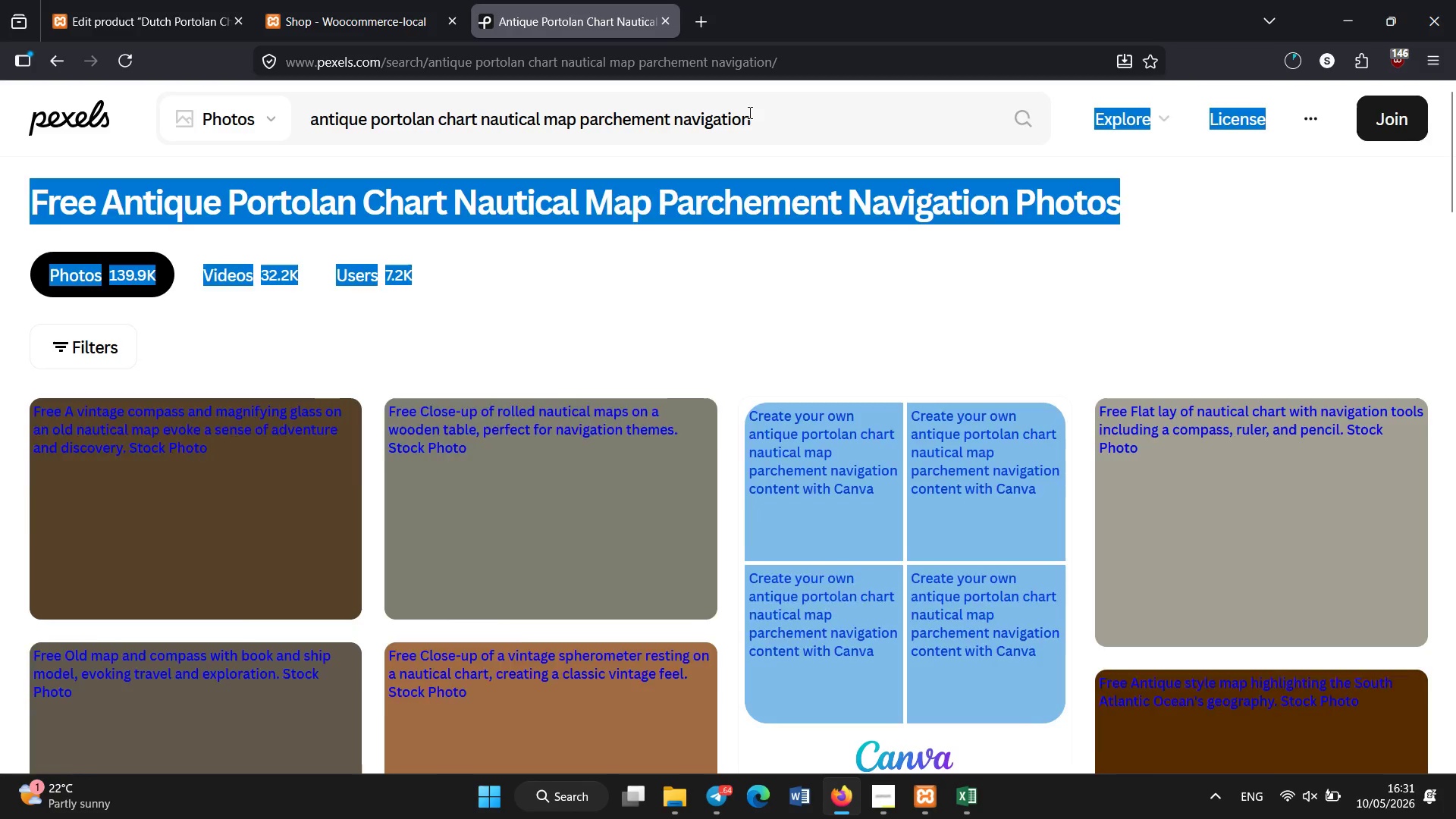 
key(Control+A)
 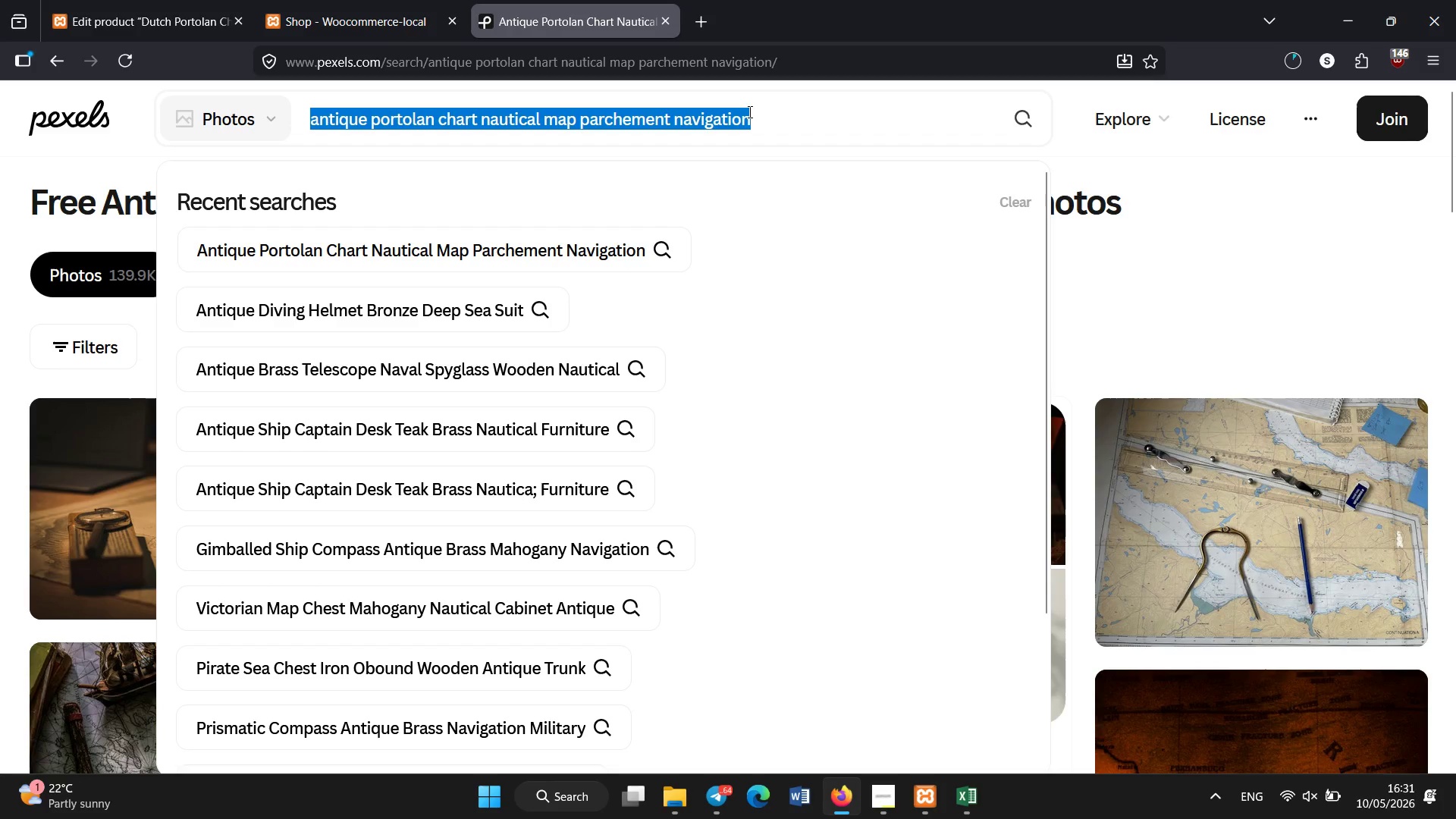 
key(Control+C)
 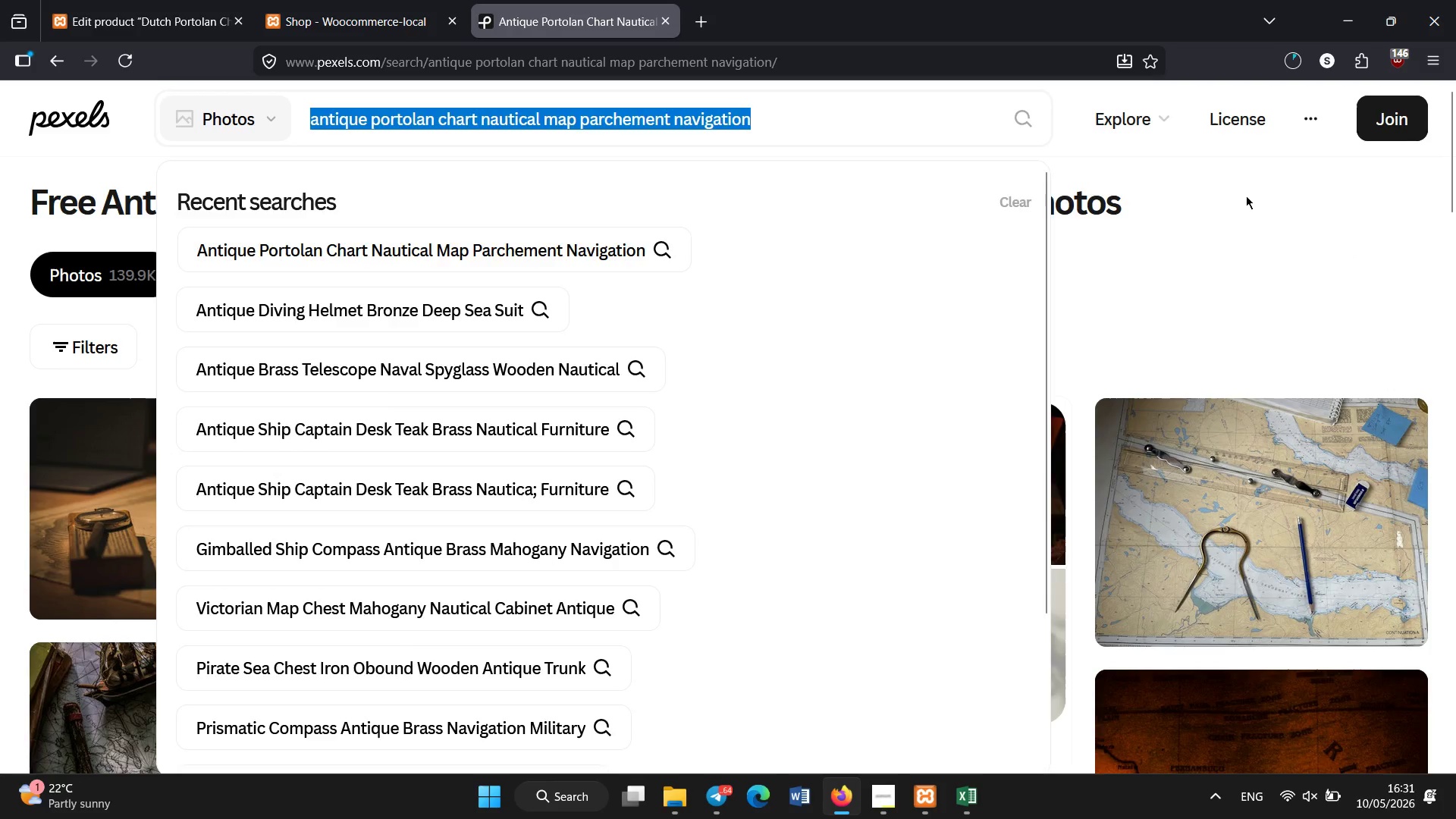 
left_click([1230, 191])
 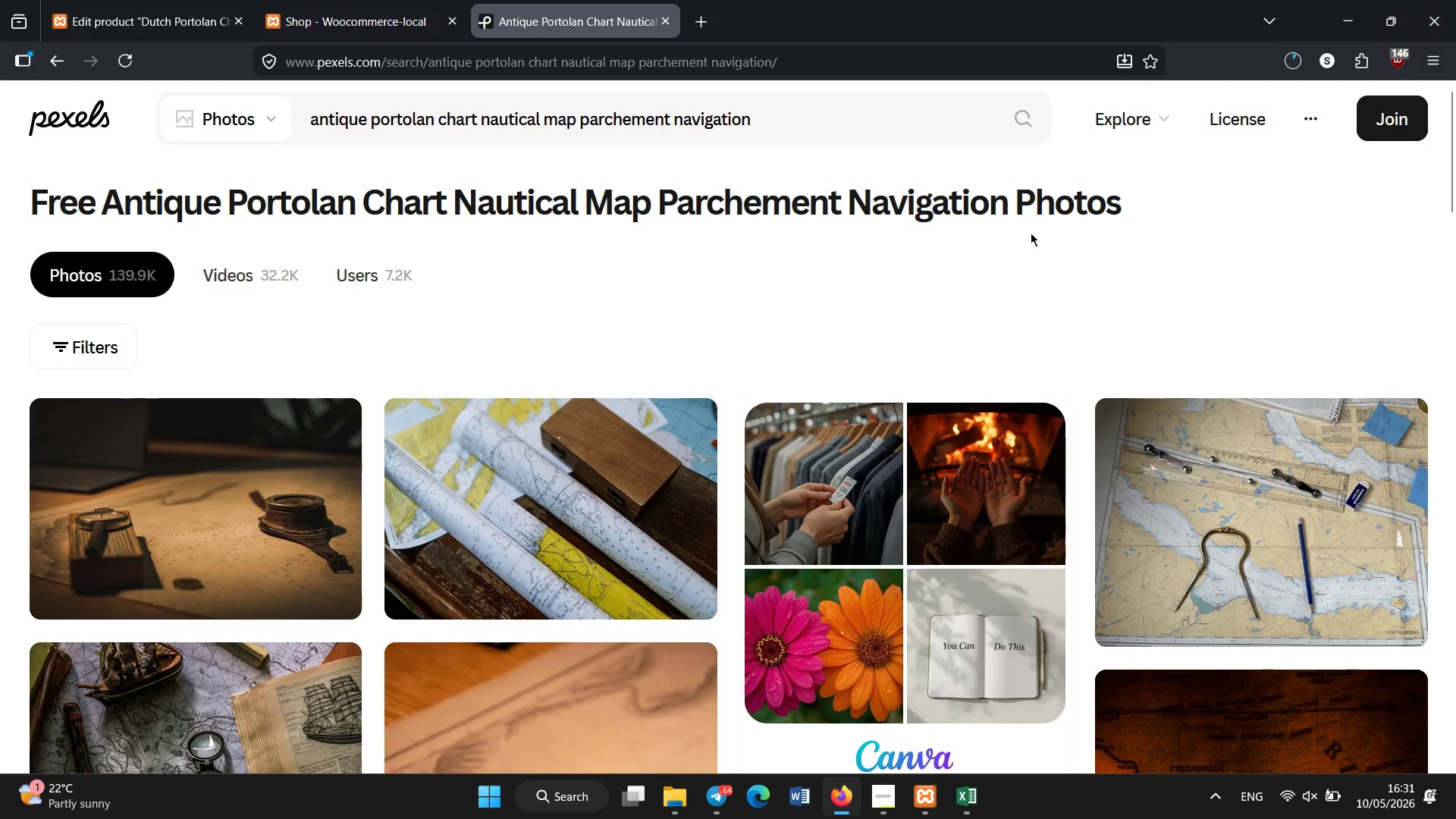 
scroll: coordinate [1020, 235], scroll_direction: down, amount: 3.0
 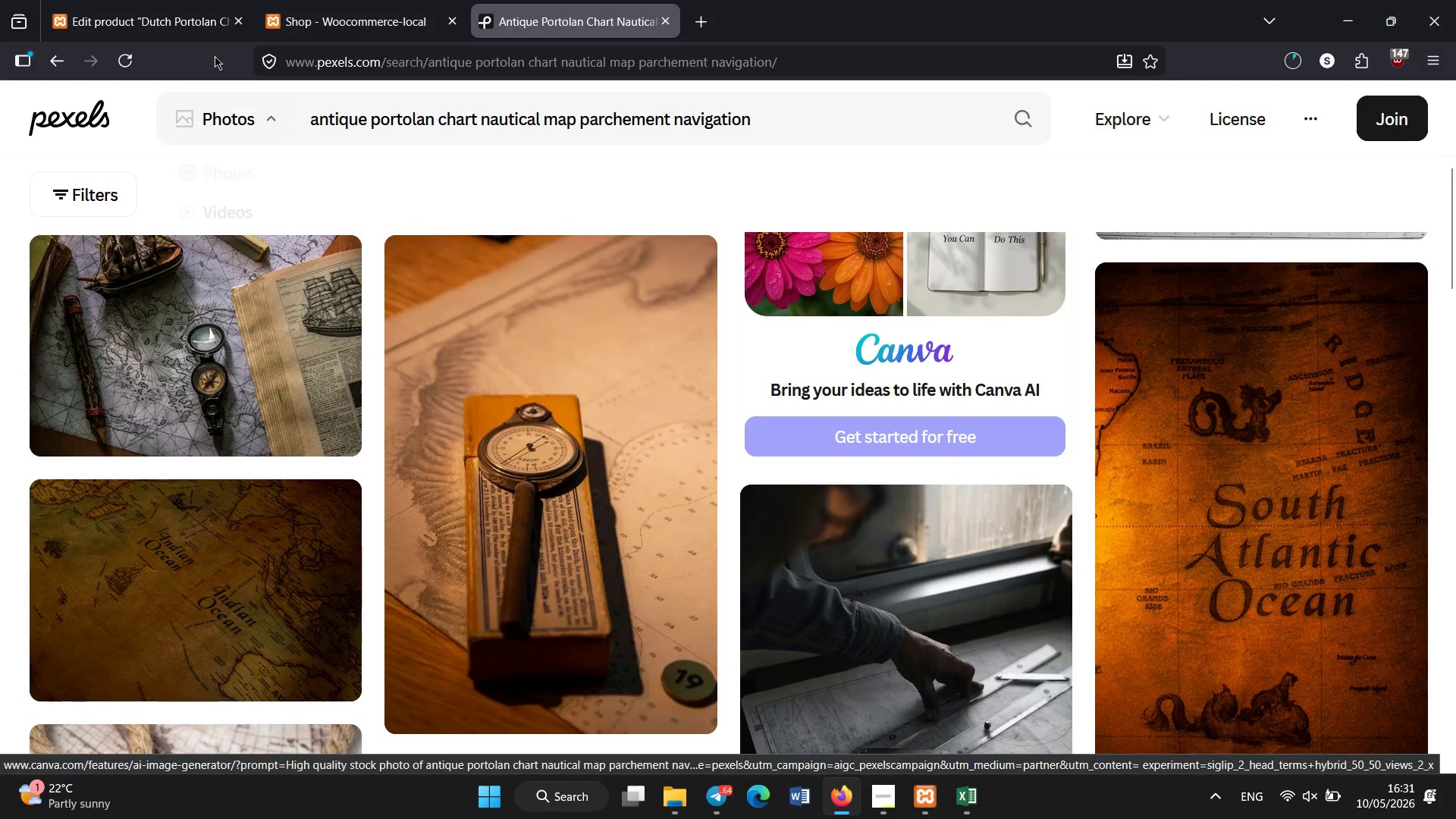 
left_click([193, 0])
 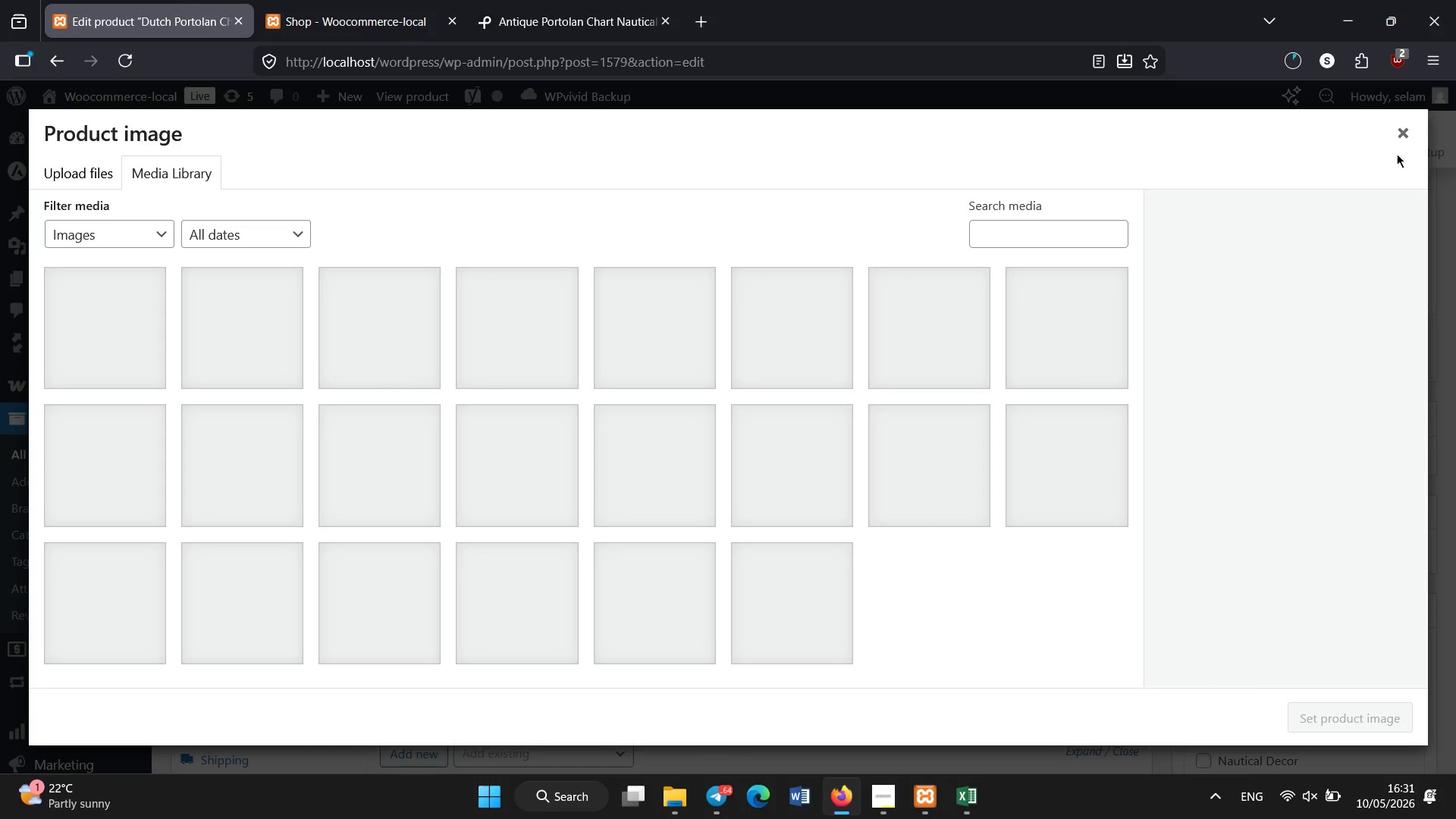 
left_click([1401, 133])
 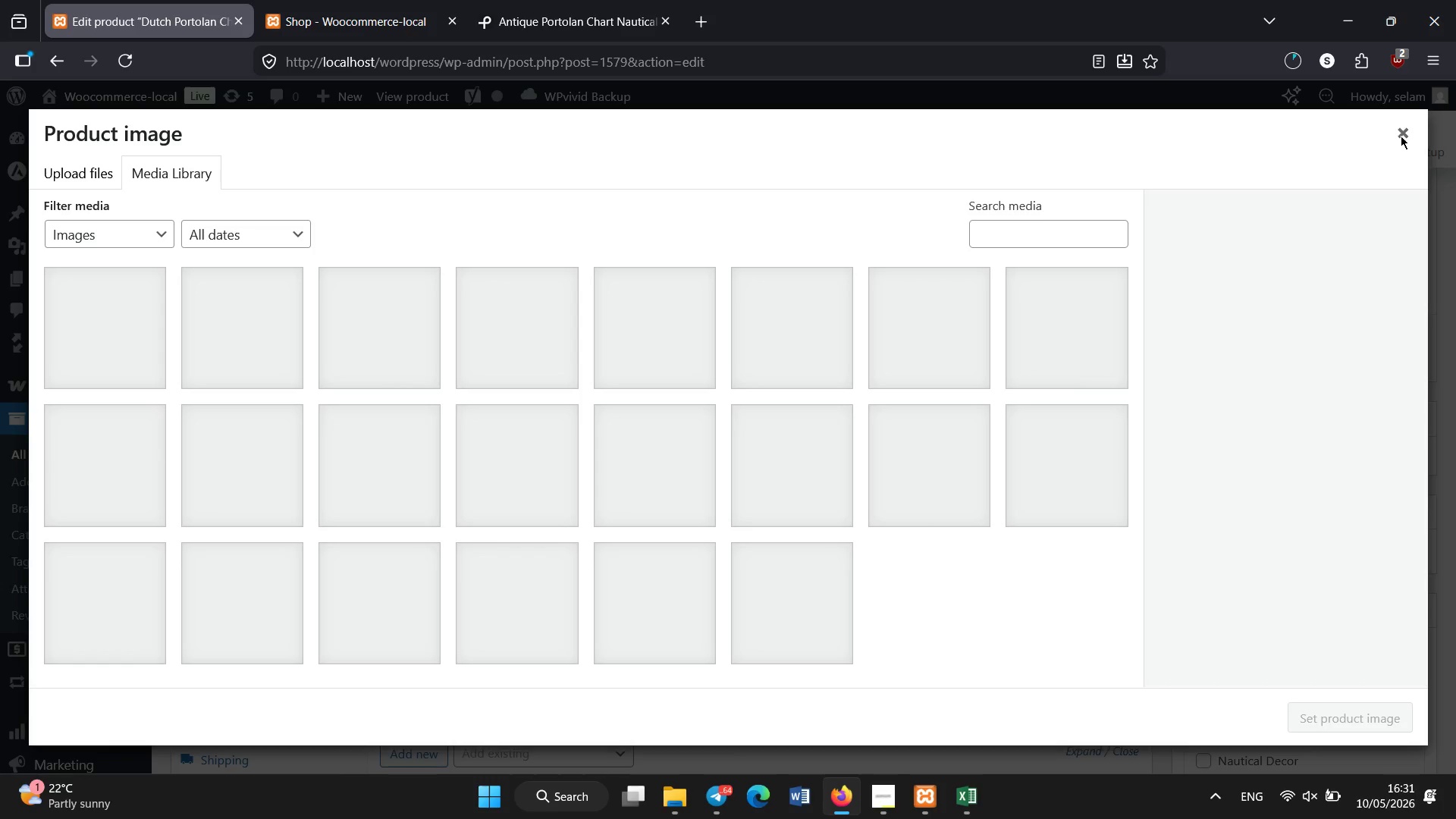 
wait(9.0)
 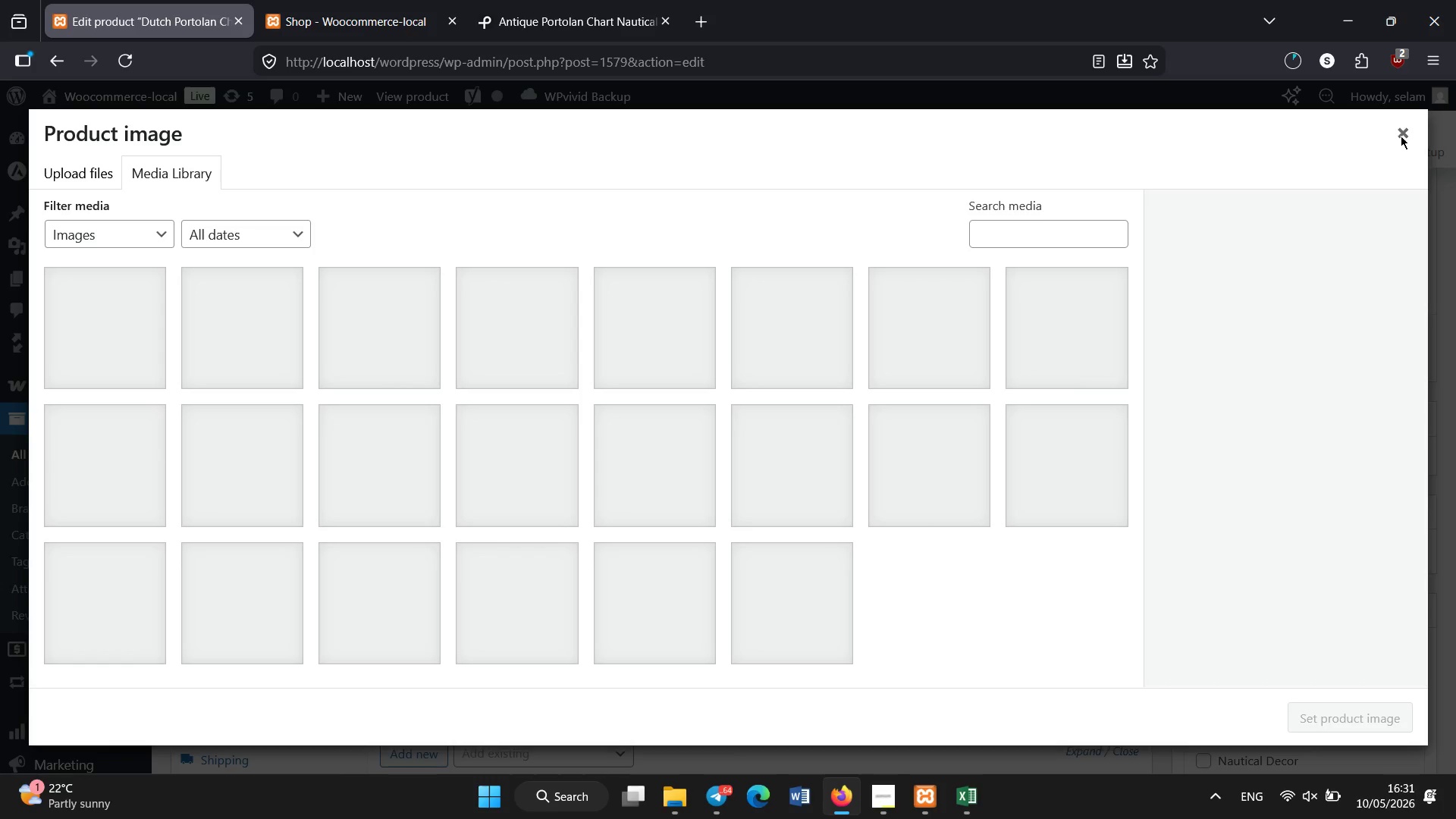 
left_click([1200, 452])
 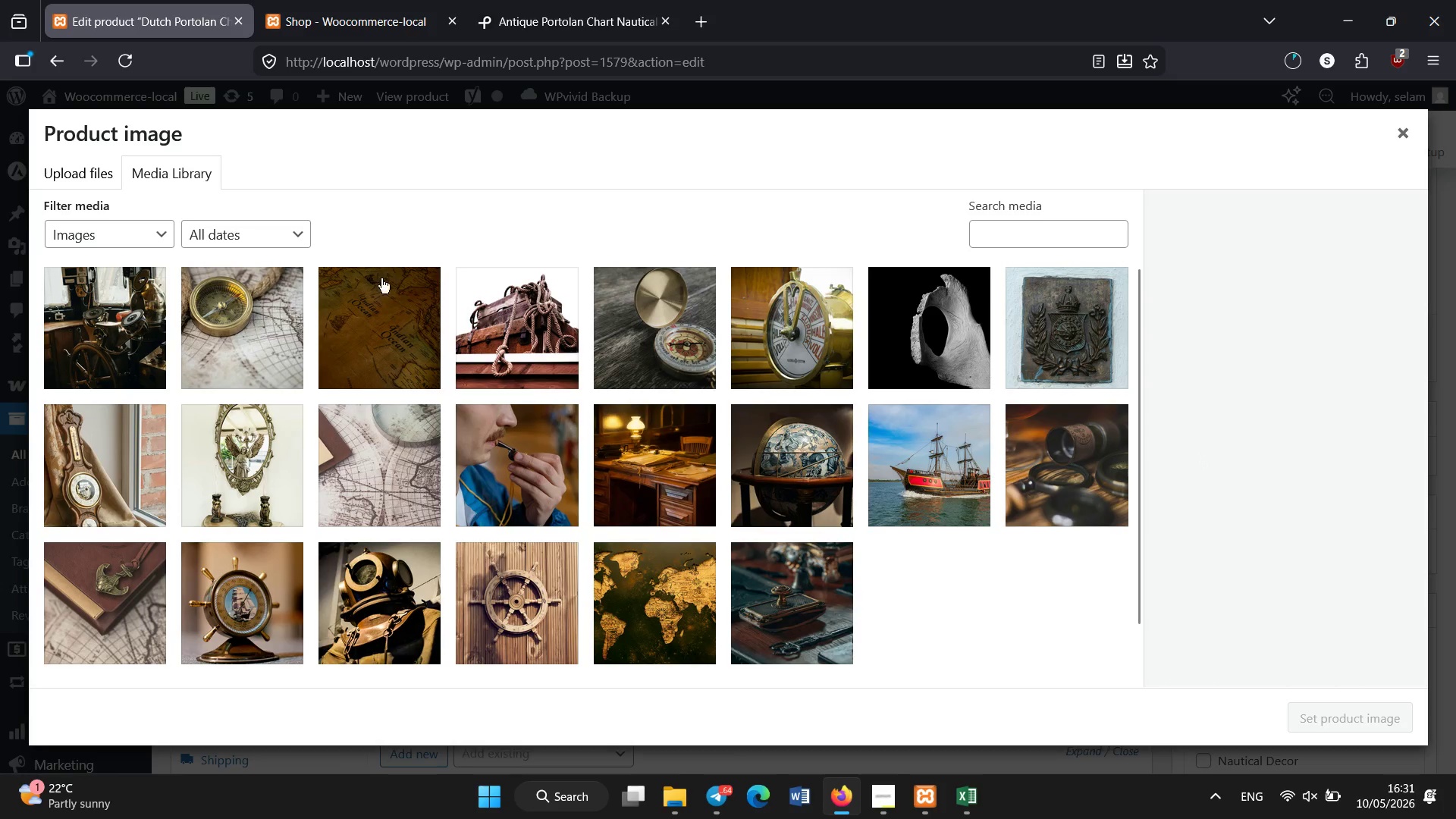 
left_click([259, 348])
 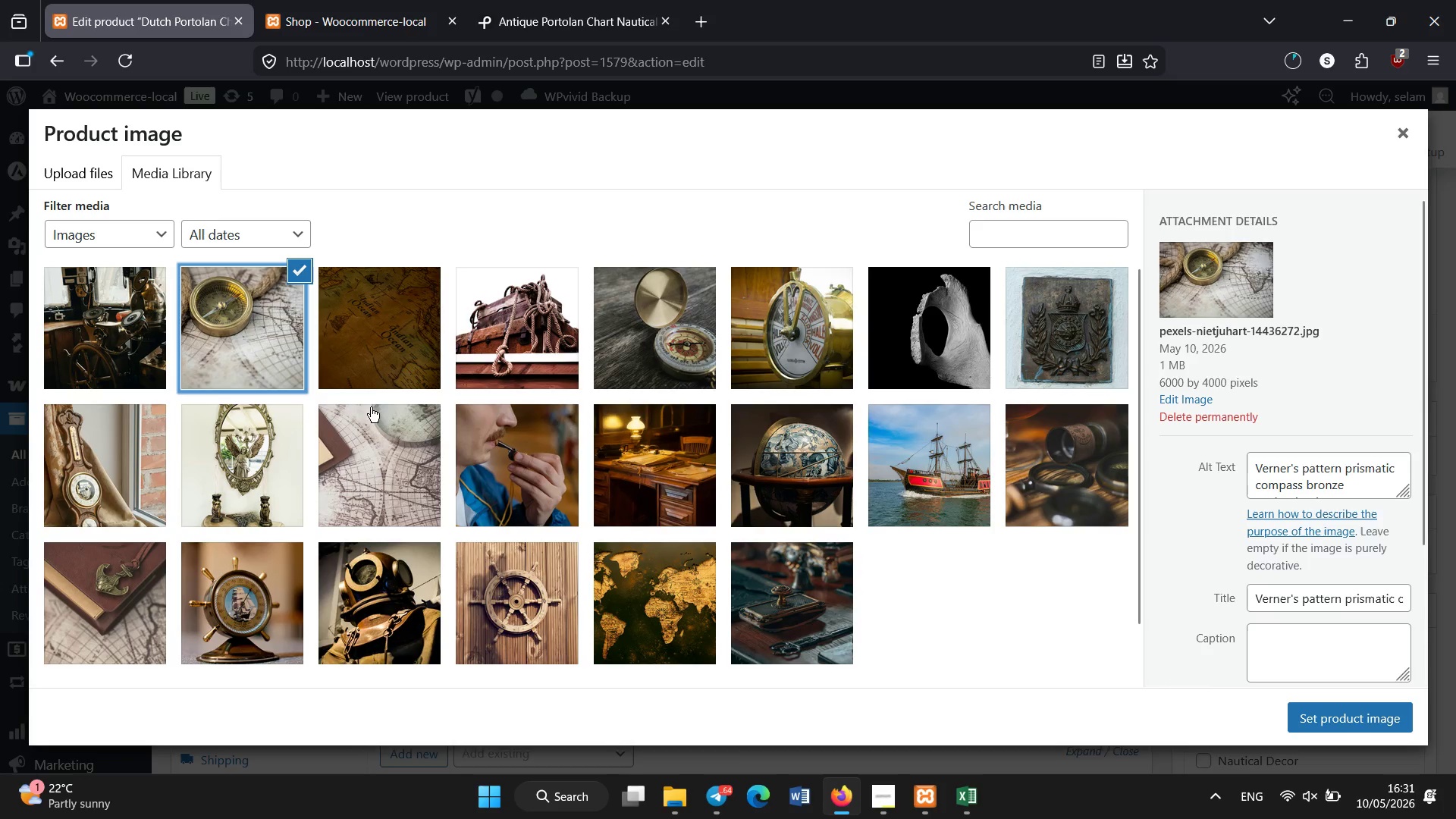 
left_click([373, 360])
 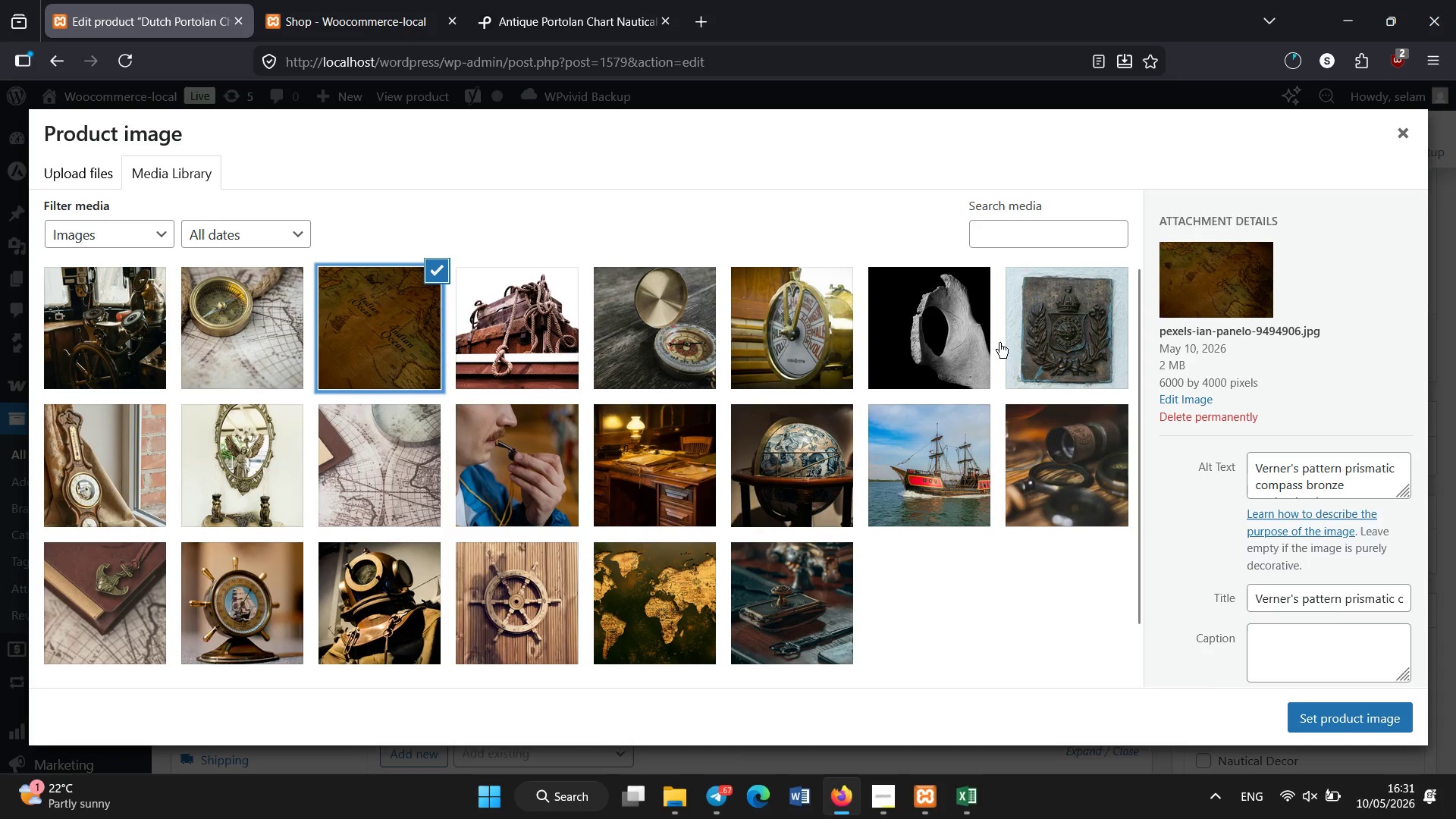 
left_click([1053, 331])
 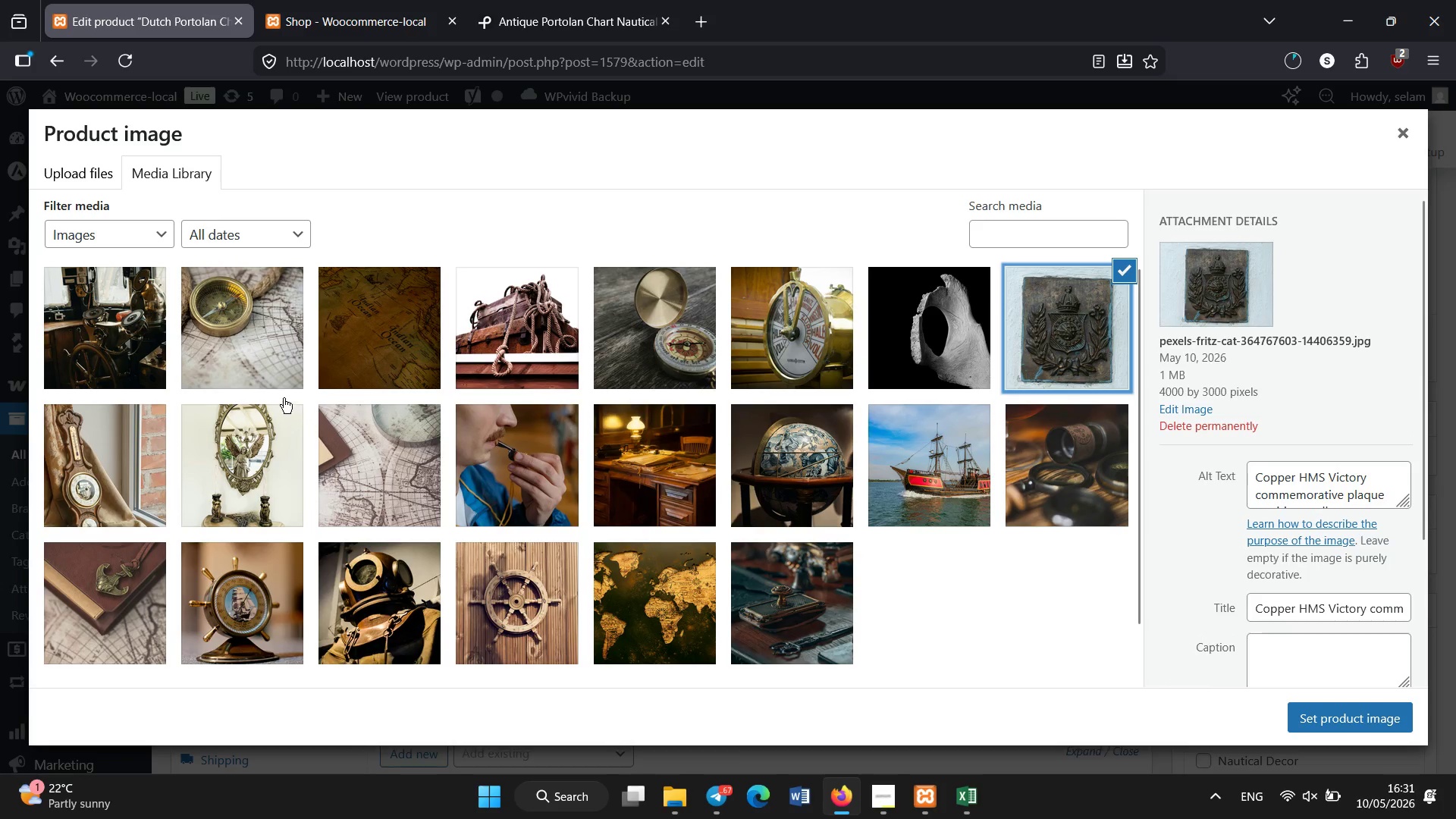 
left_click([264, 370])
 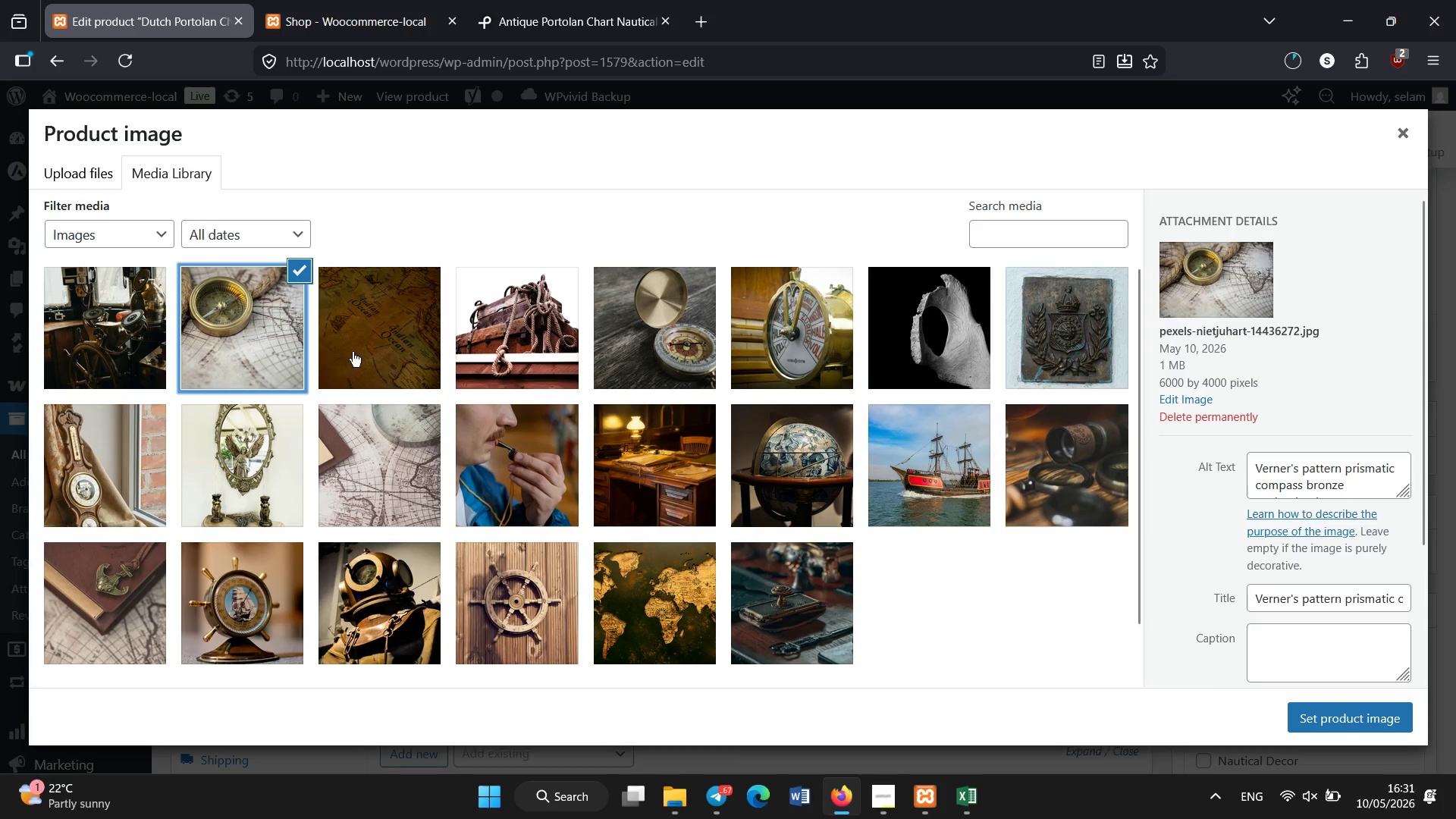 
left_click([353, 352])
 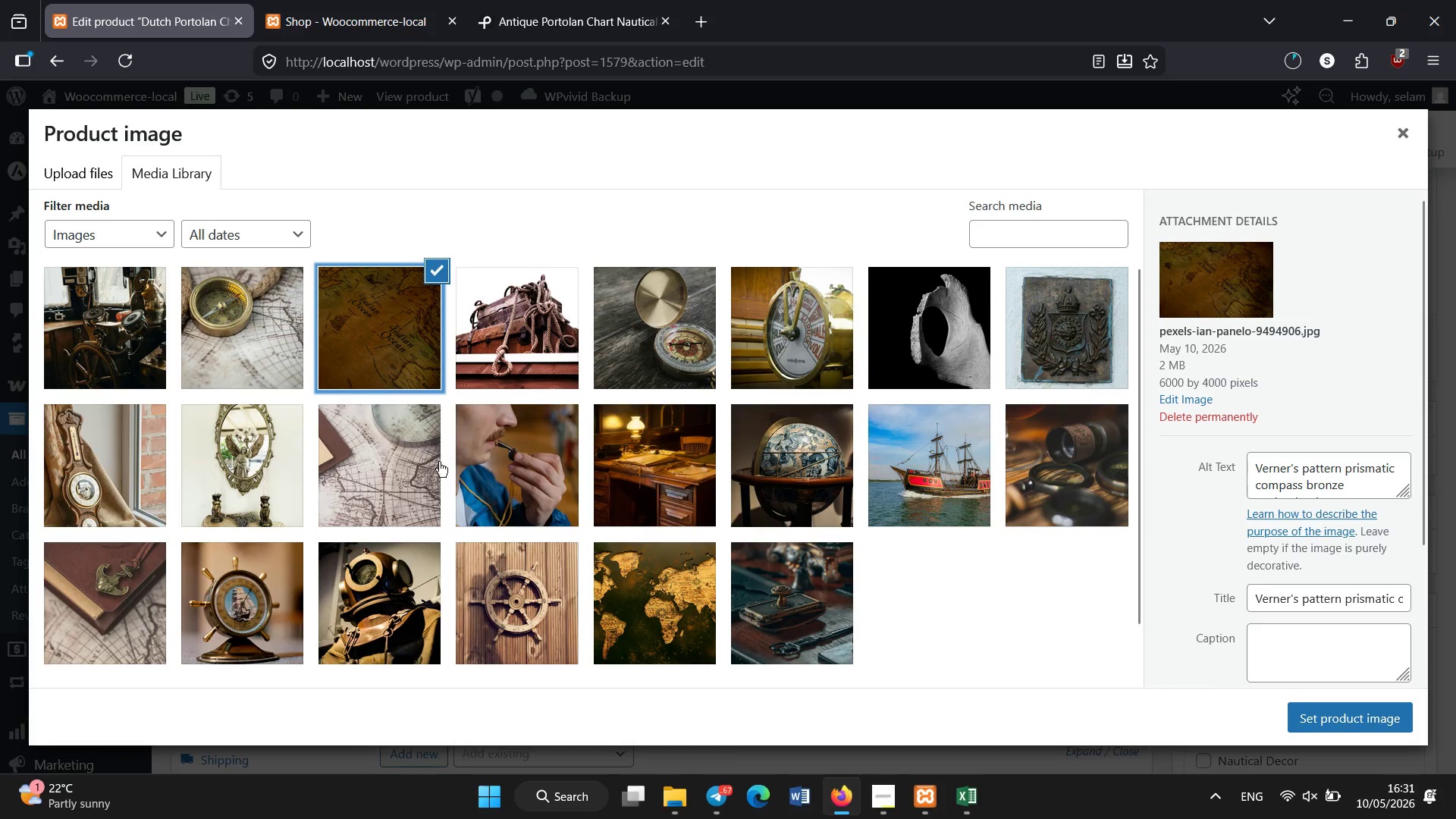 
left_click([408, 466])
 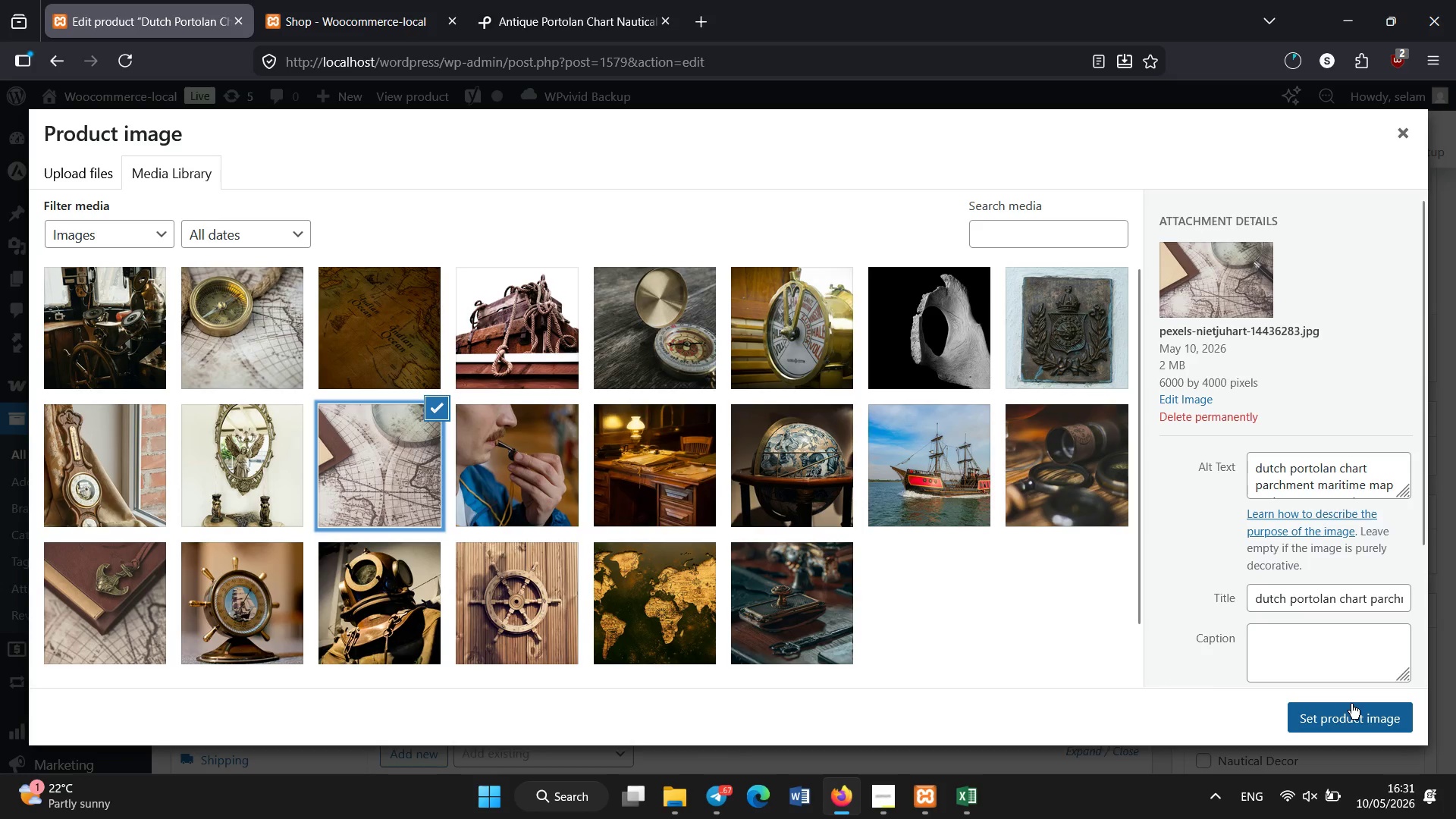 
left_click([1351, 715])
 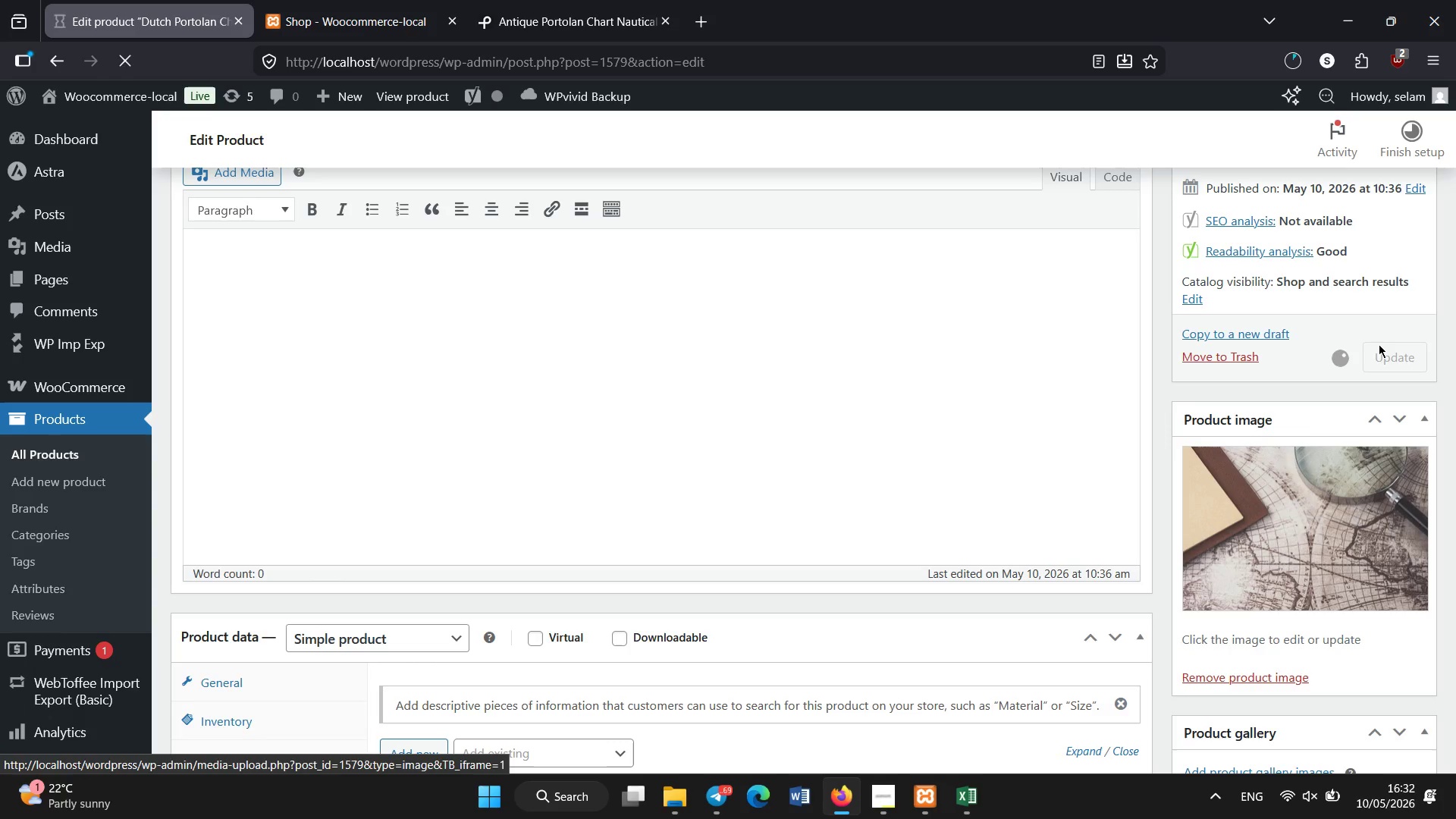 
wait(32.62)
 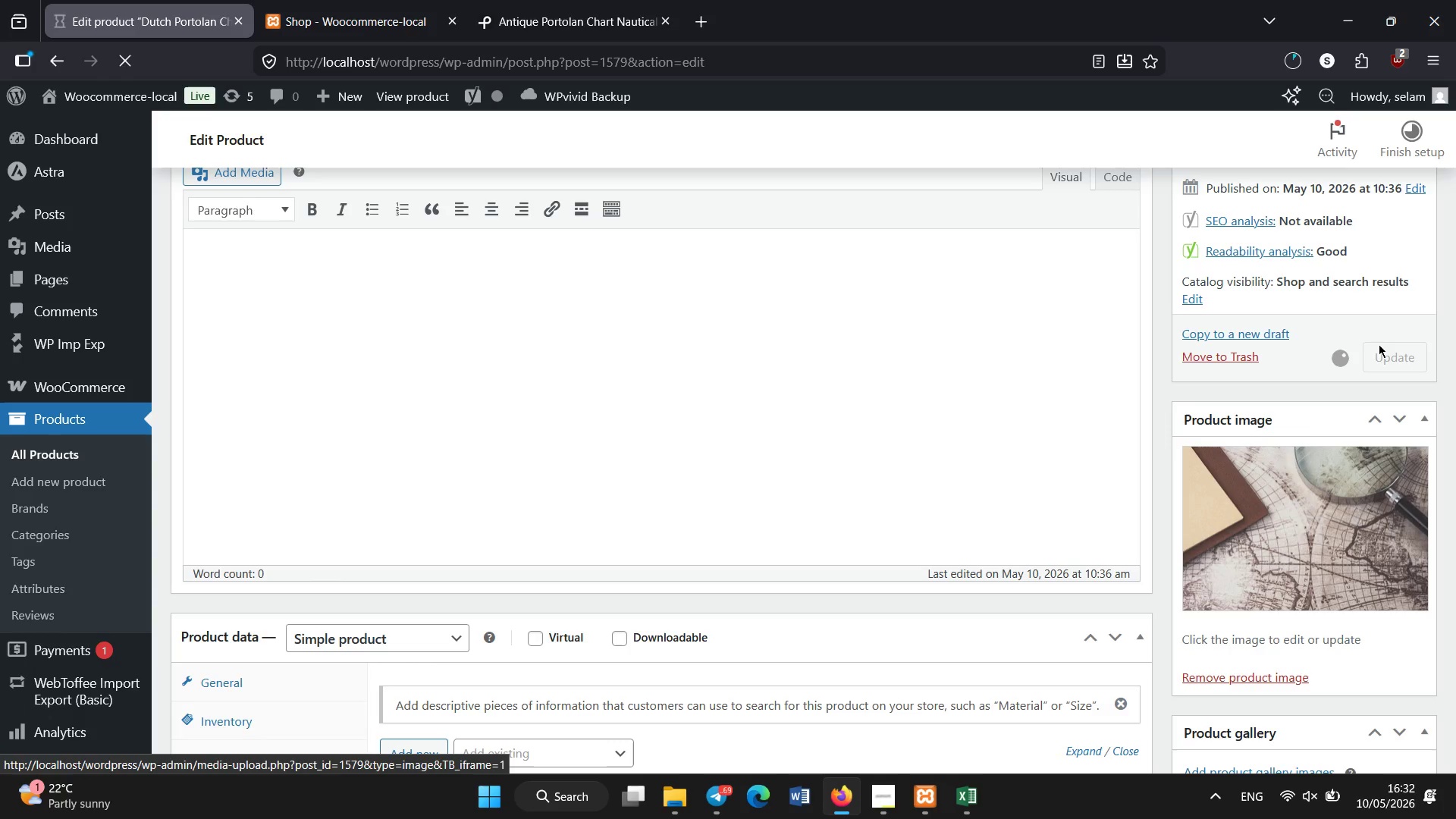 
left_click([84, 459])
 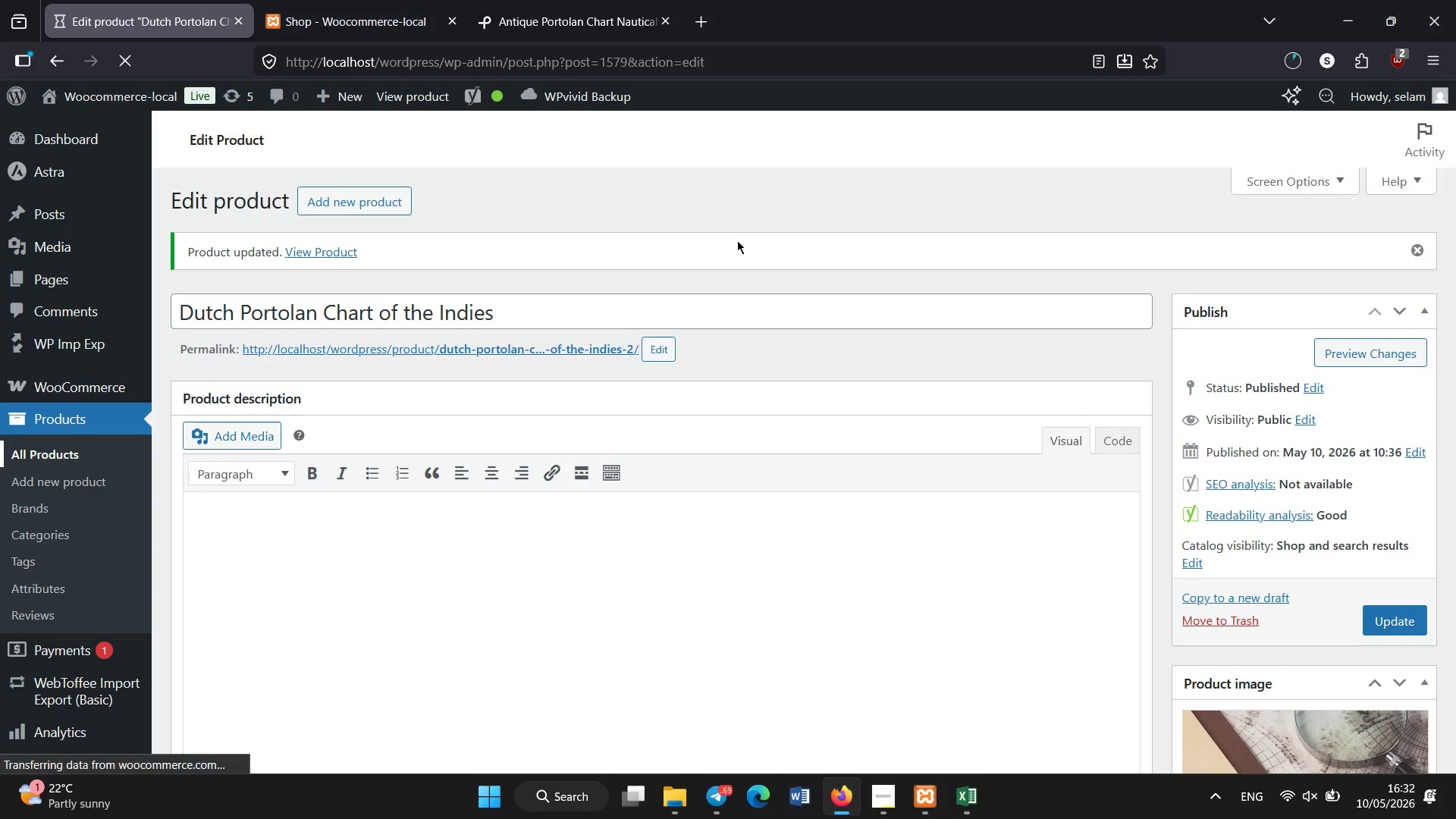 
wait(10.73)
 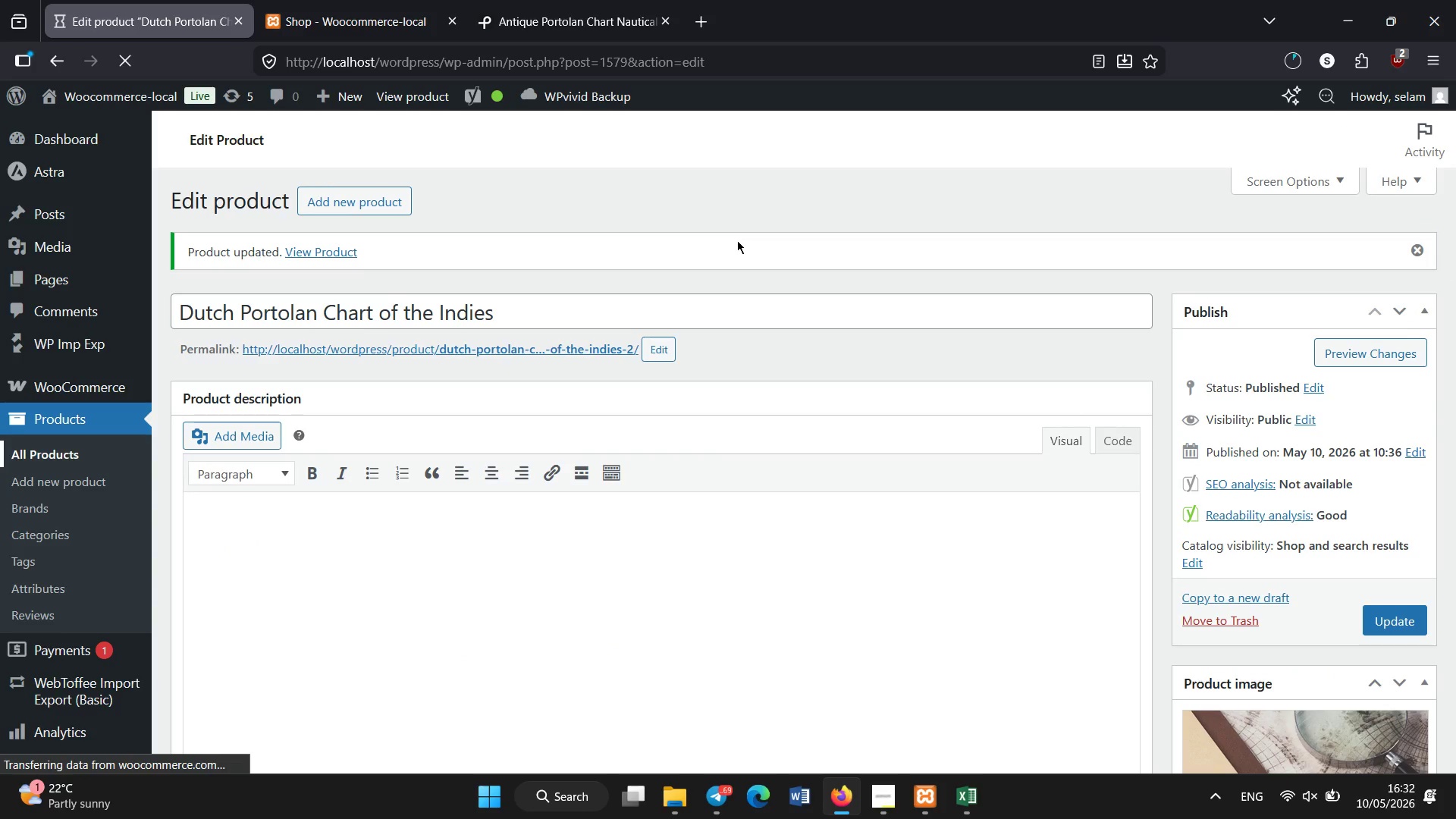 
scroll: coordinate [672, 420], scroll_direction: down, amount: 49.0
 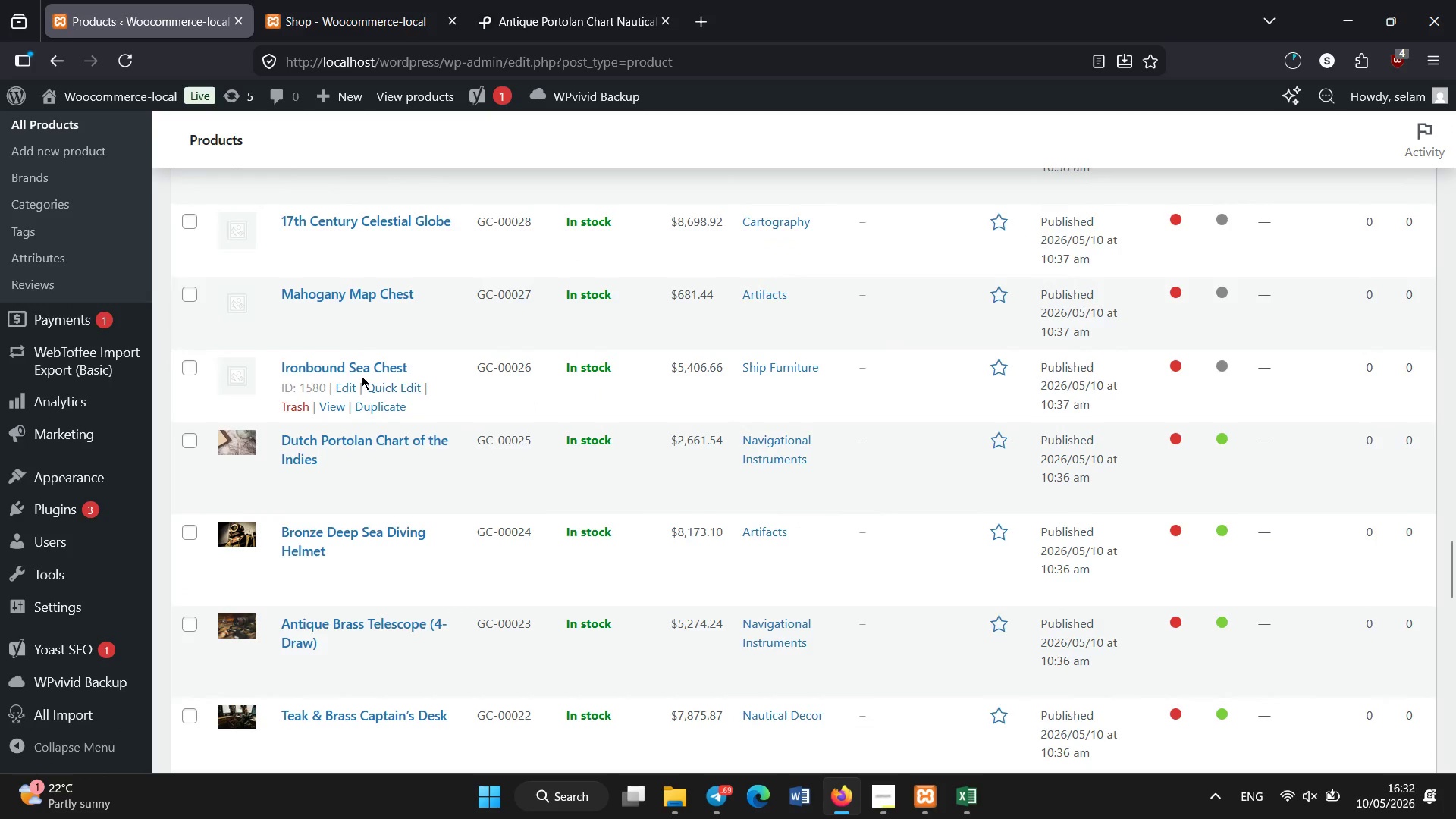 
left_click([354, 368])
 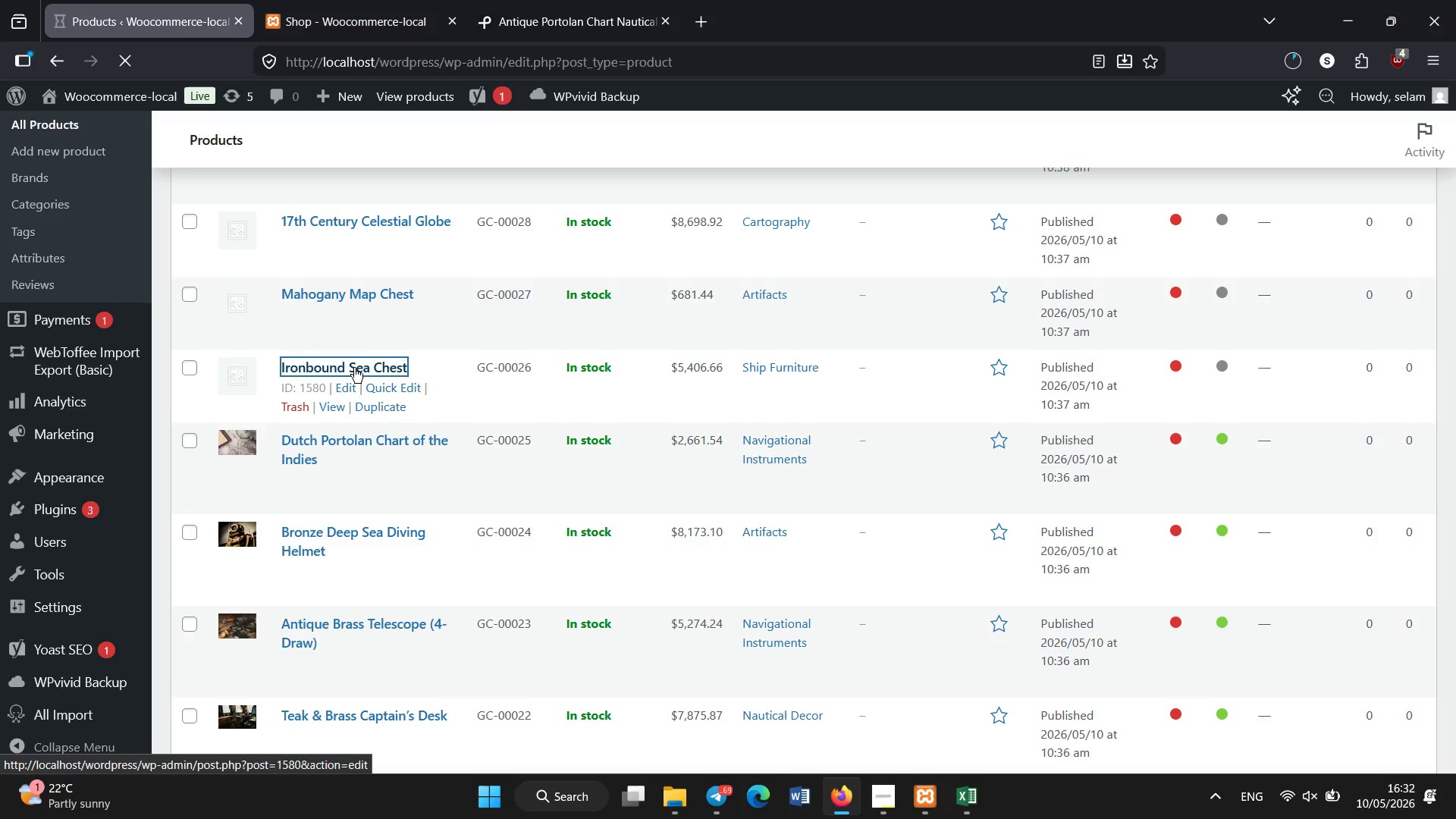 
wait(8.12)
 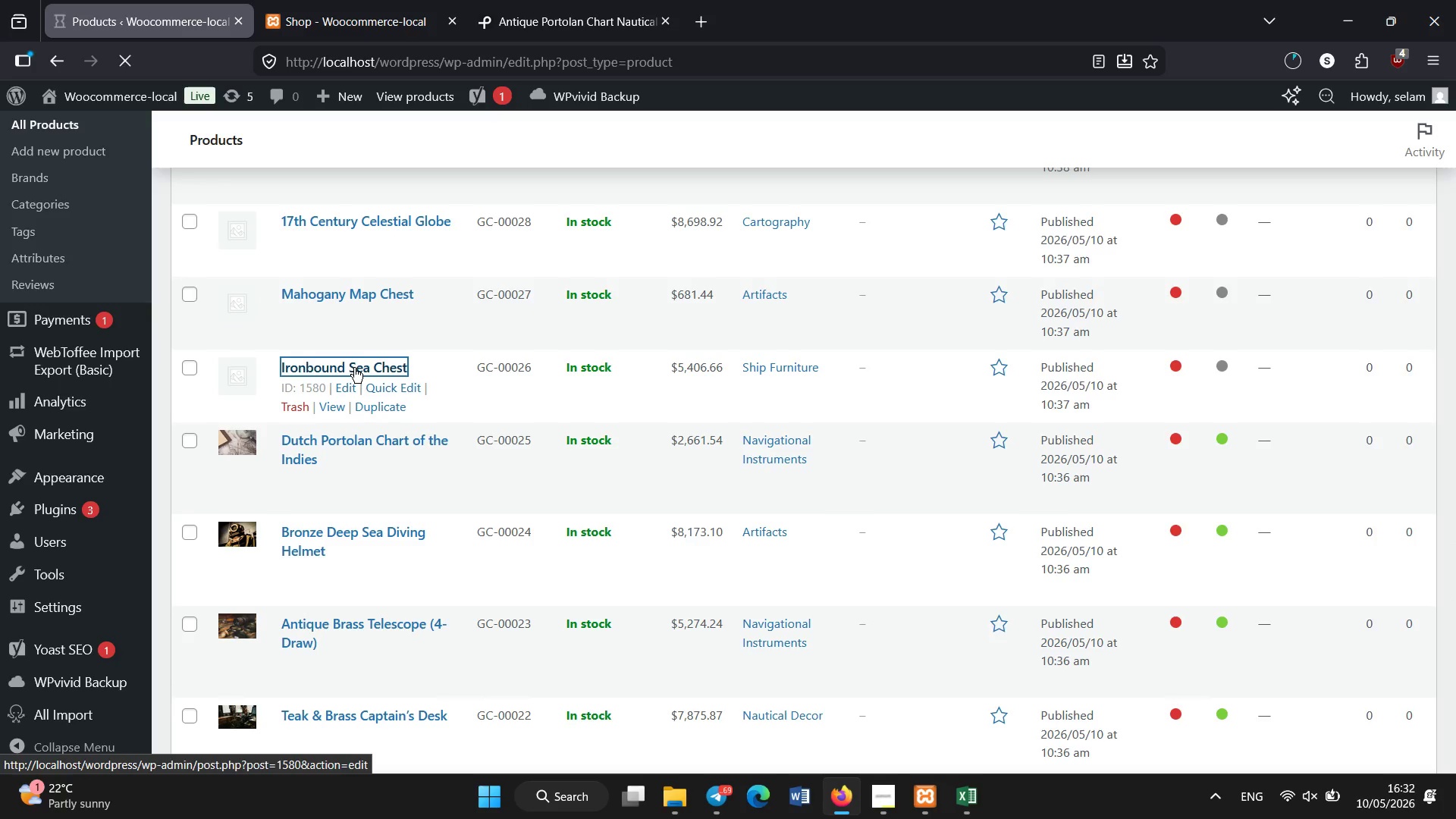 
scroll: coordinate [396, 383], scroll_direction: down, amount: 7.0
 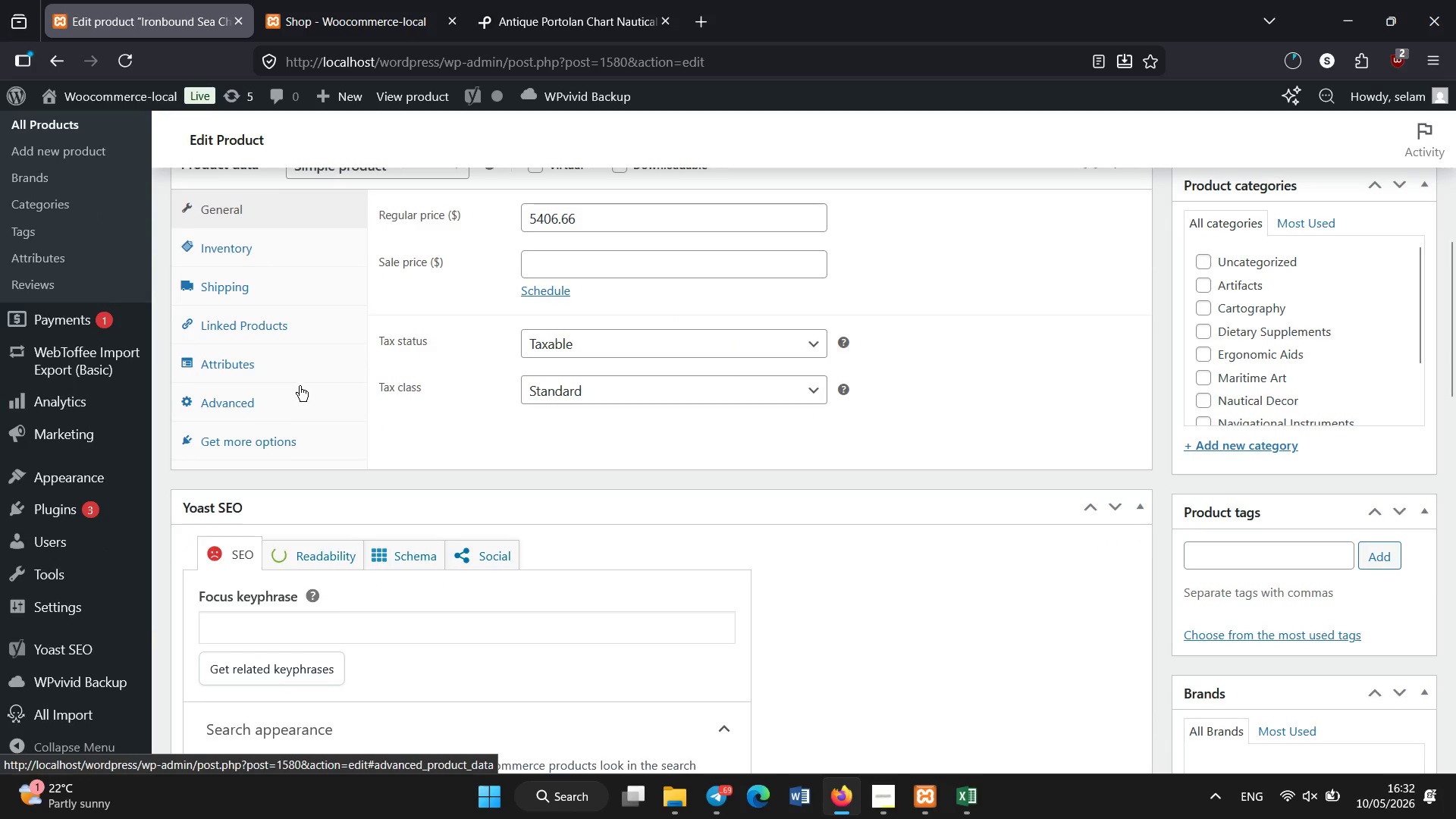 
left_click([291, 375])
 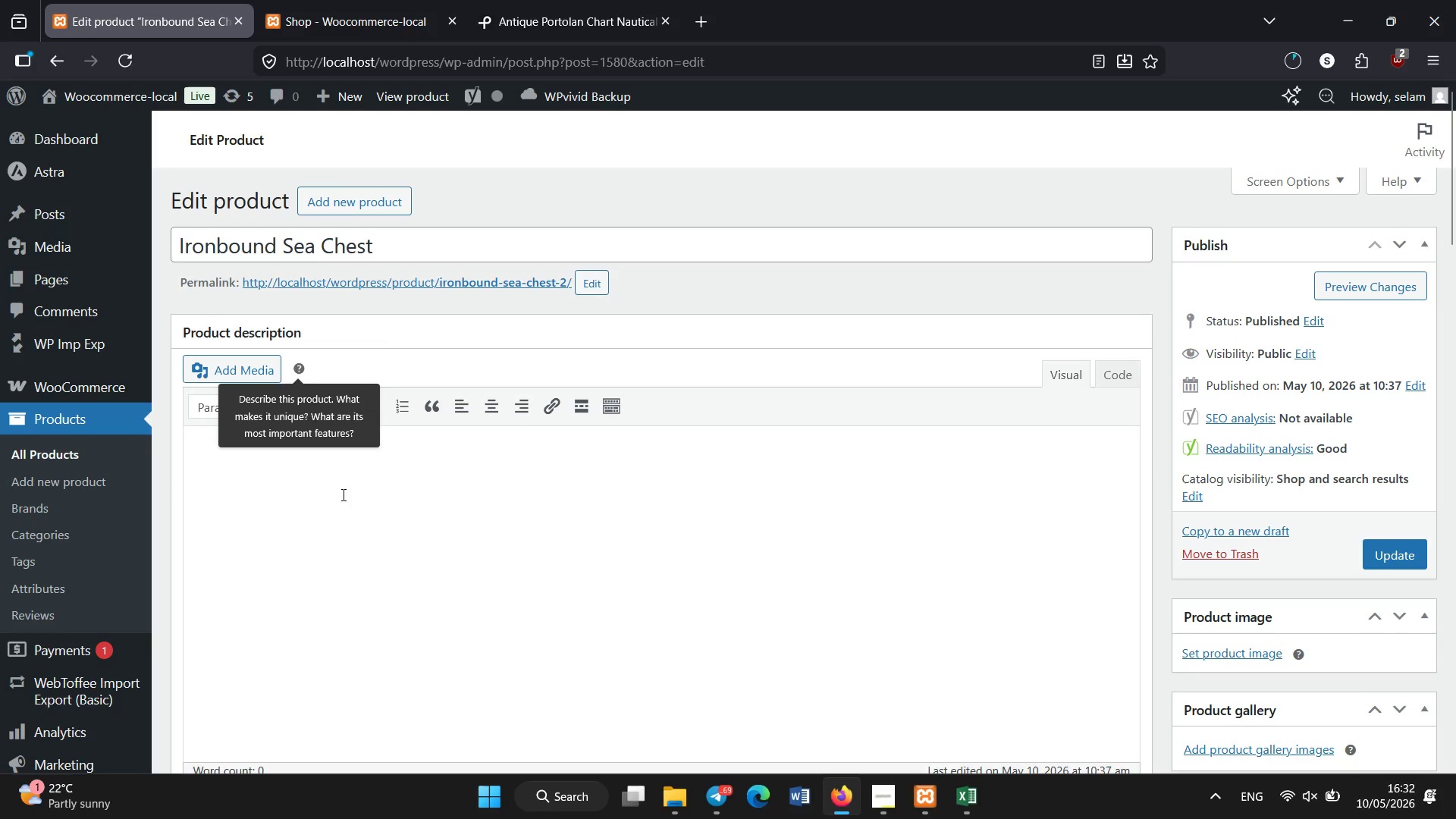 
scroll: coordinate [350, 537], scroll_direction: down, amount: 6.0
 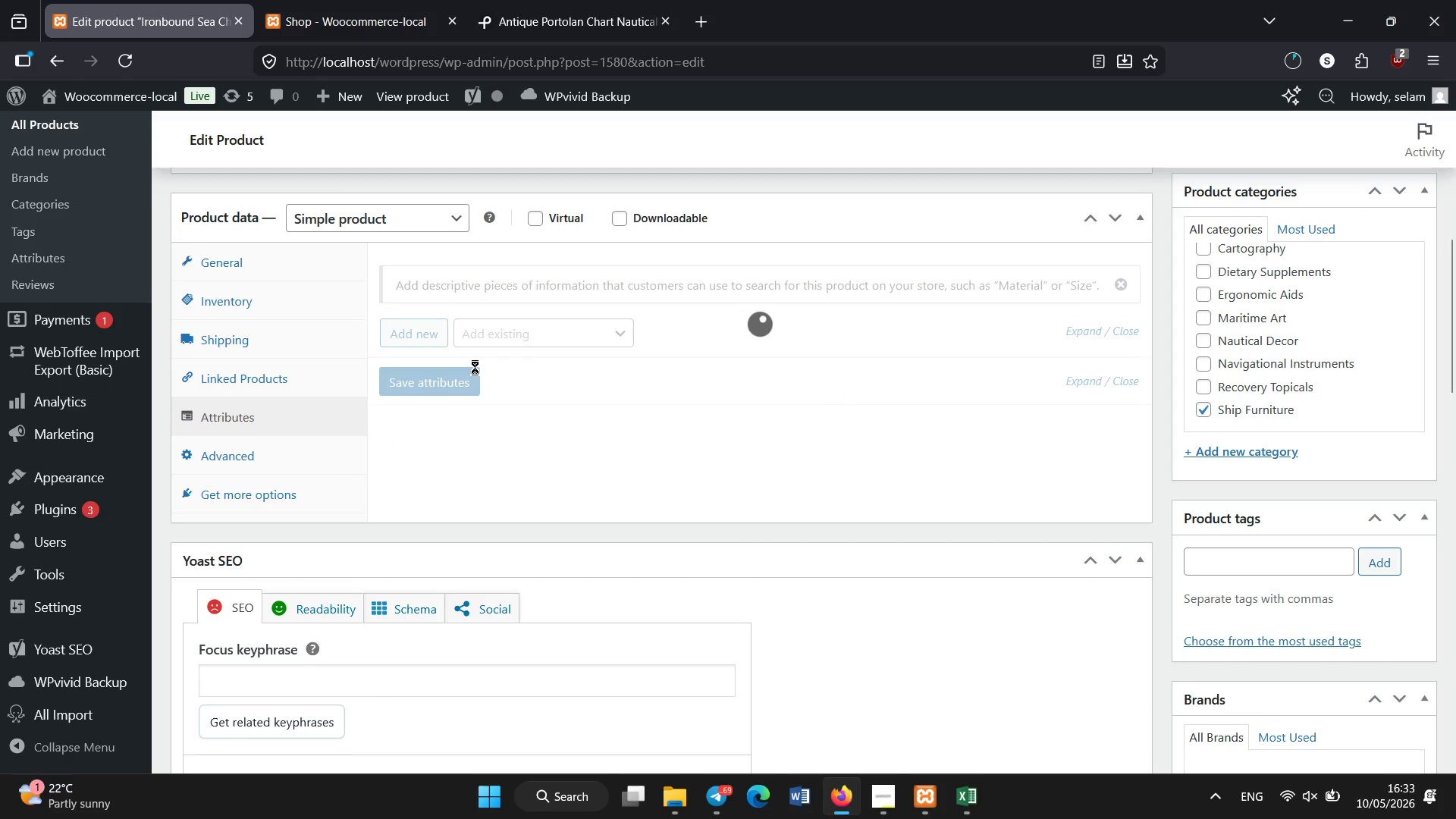 
wait(7.6)
 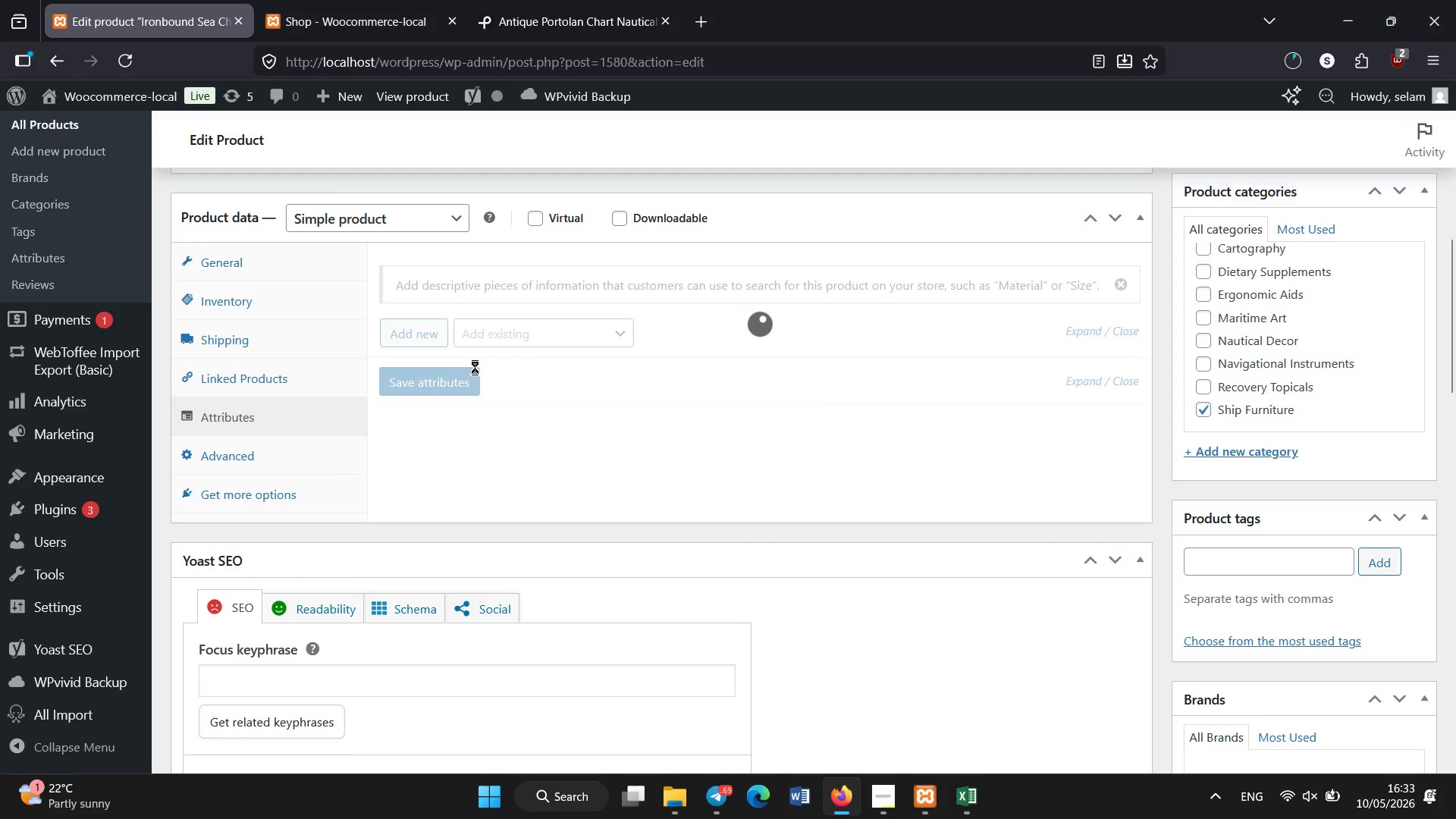 
mouse_move([500, 359])
 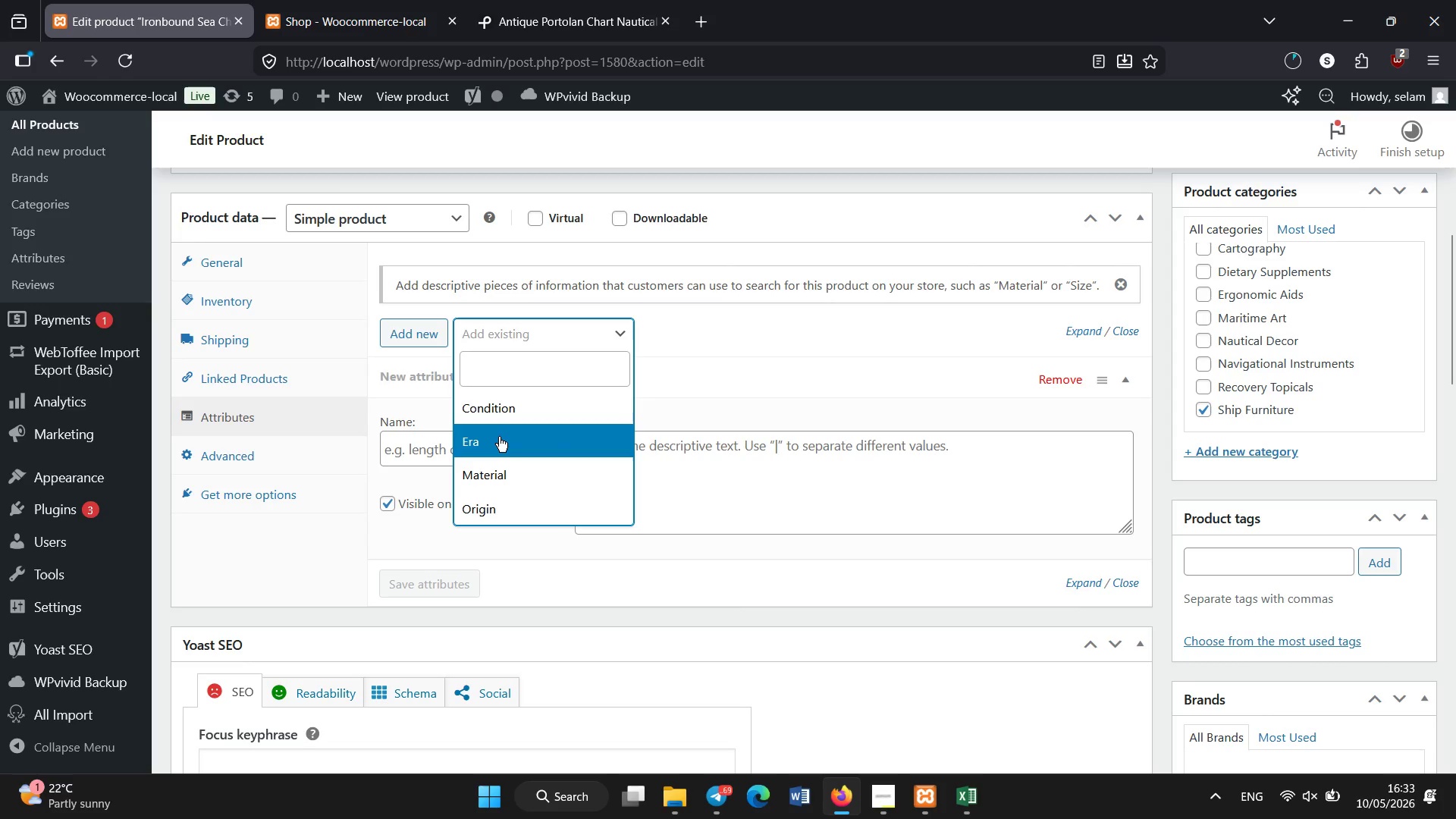 
left_click([499, 437])
 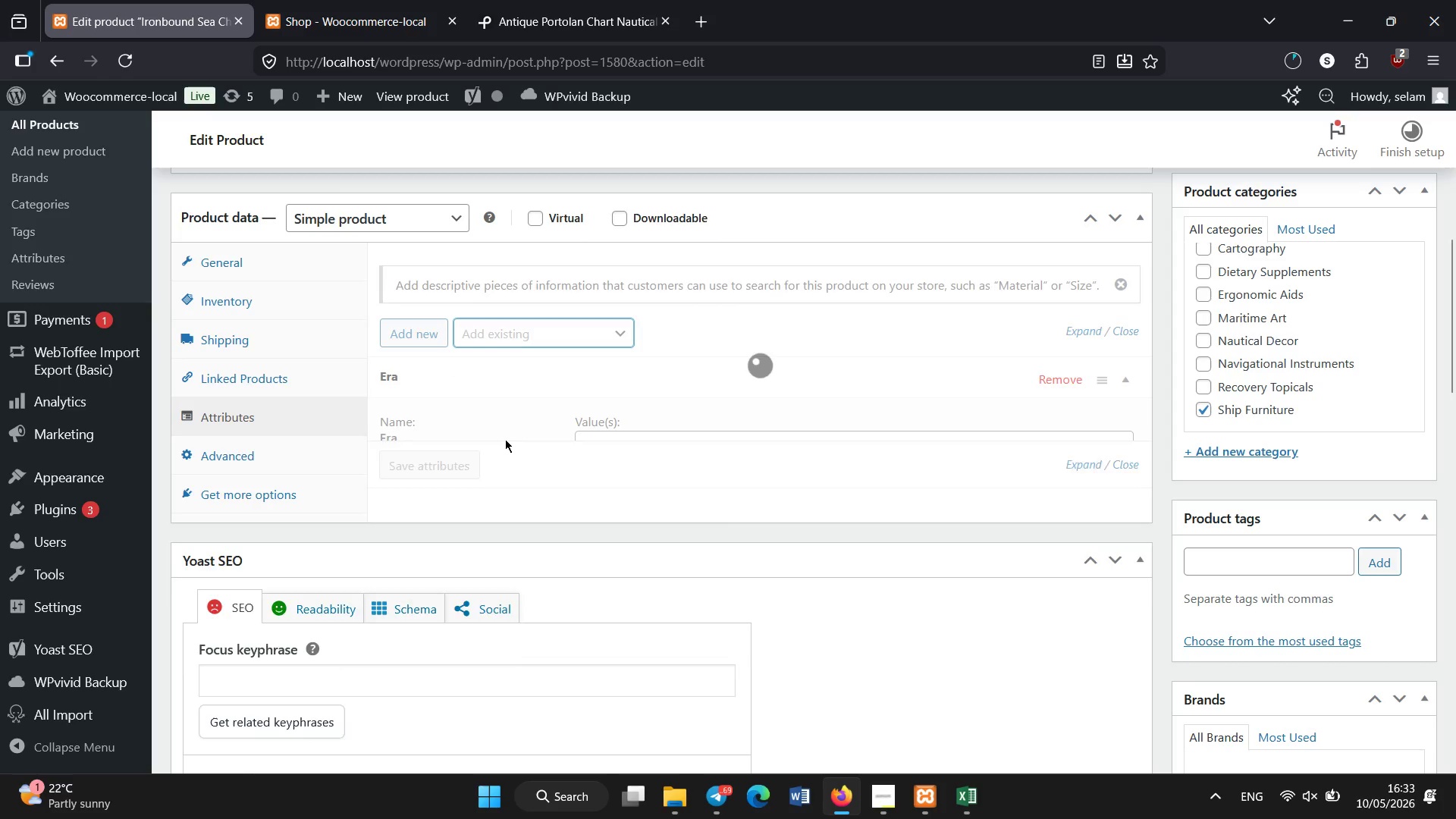 
wait(5.22)
 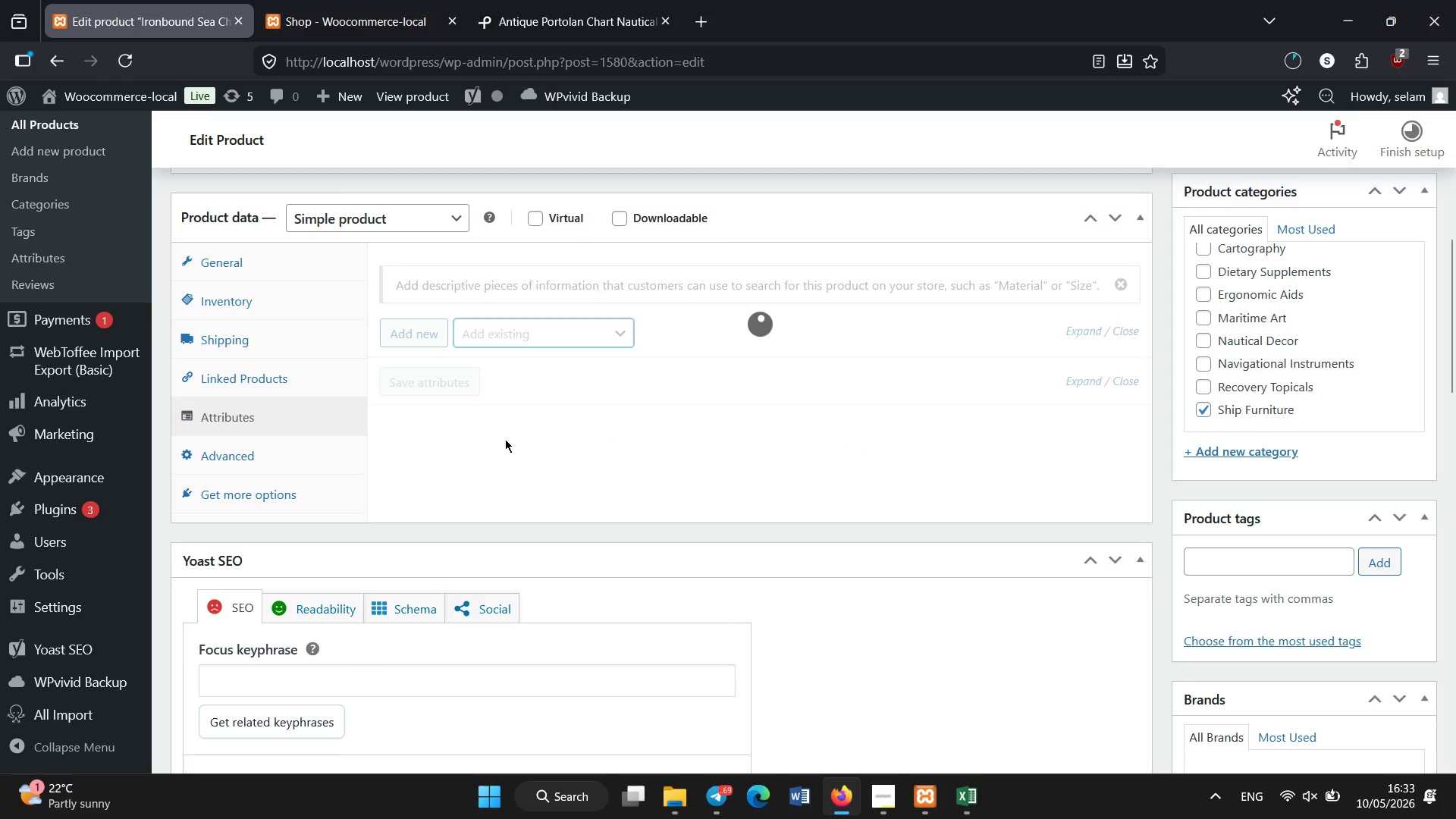 
left_click([532, 340])
 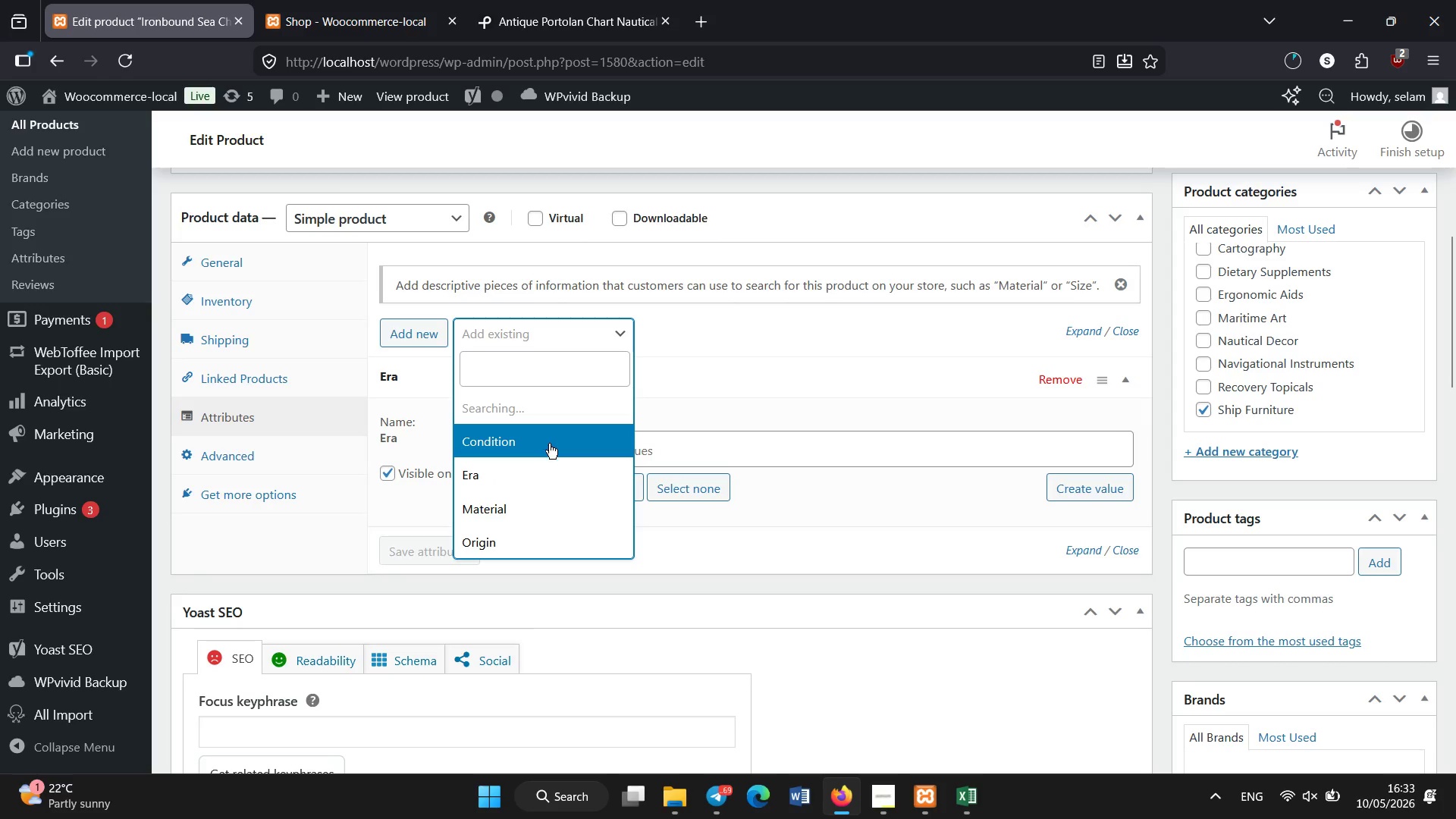 
left_click([549, 445])
 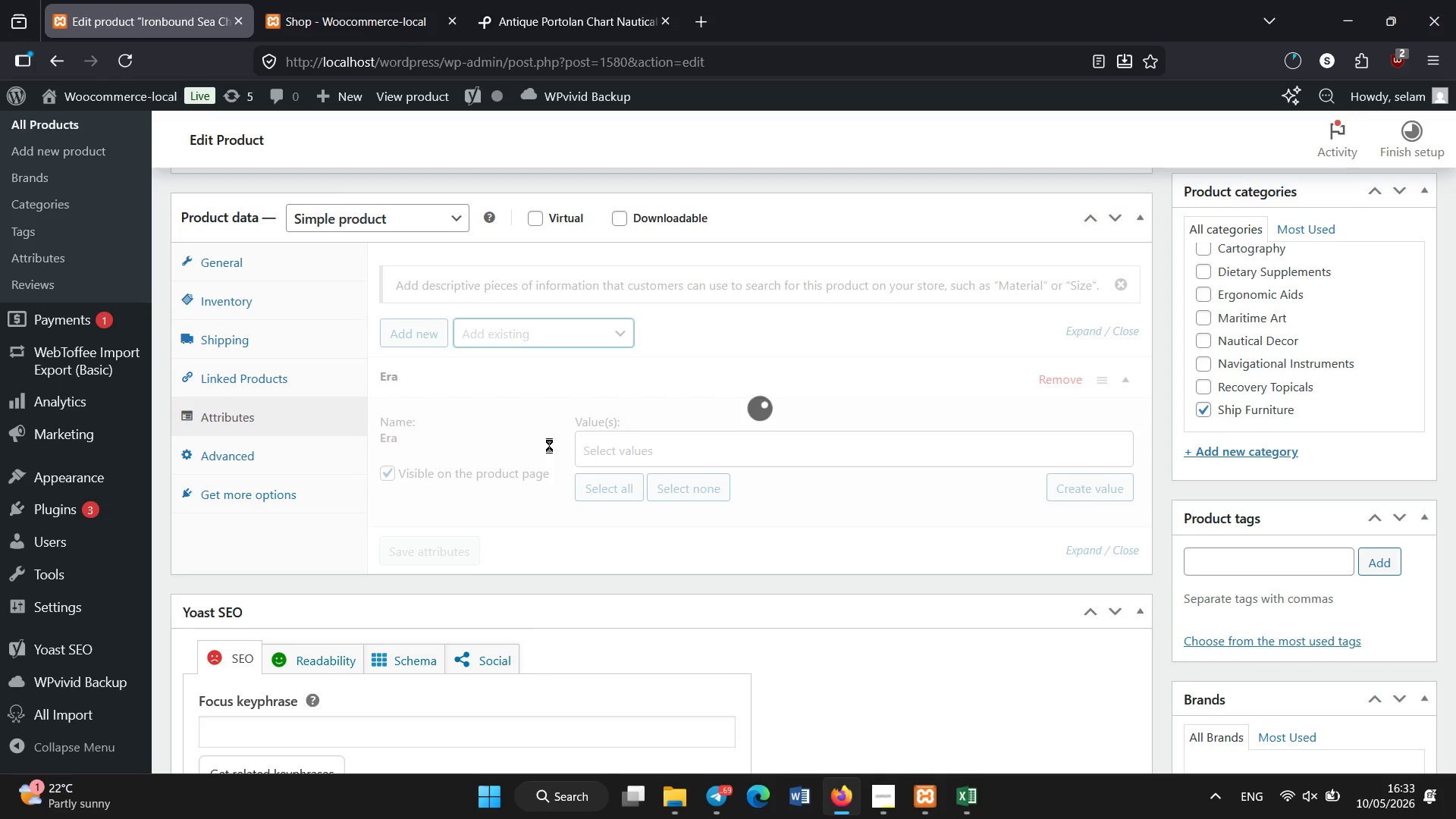 
left_click([543, 331])
 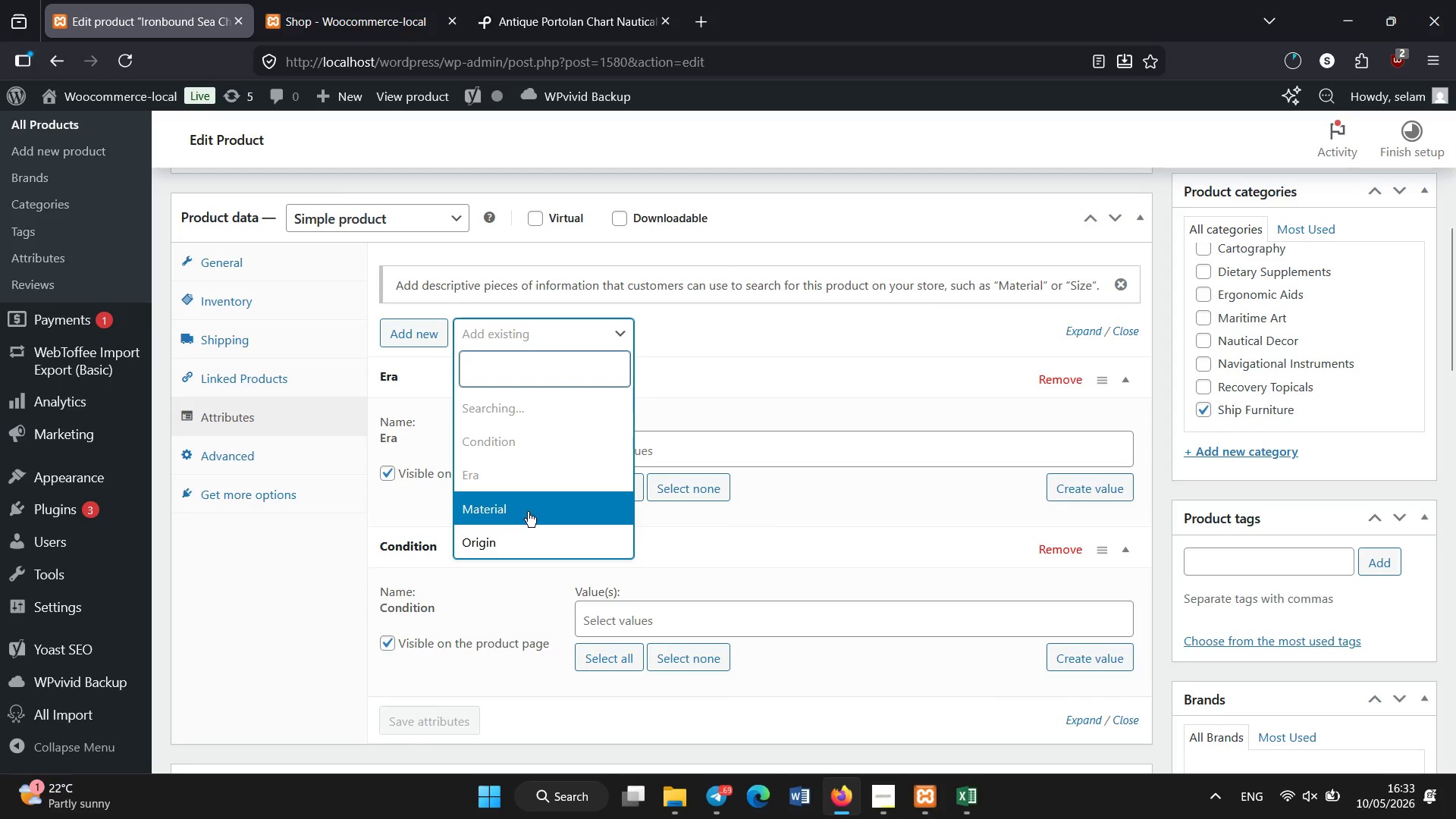 
left_click([528, 512])
 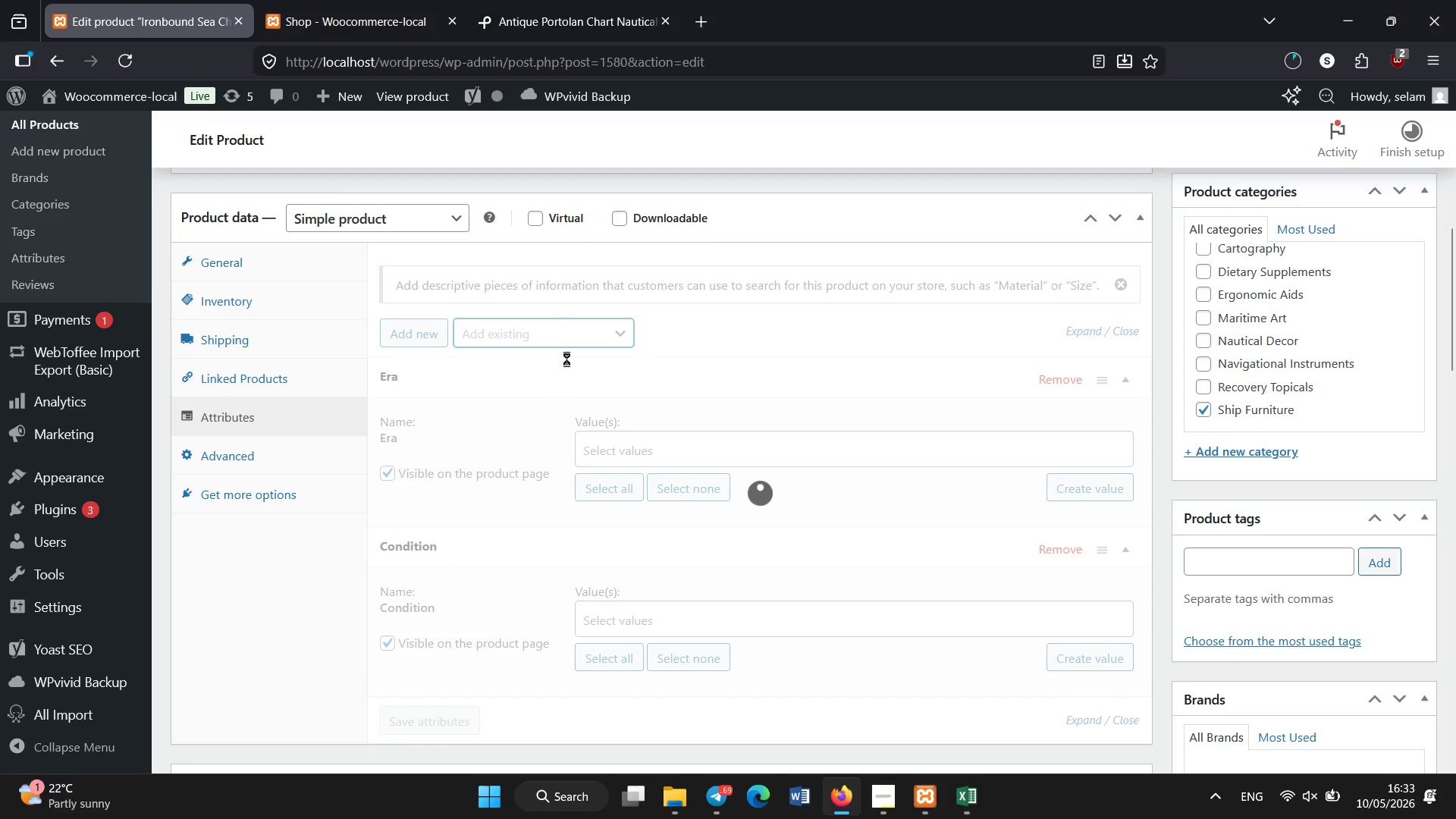 
wait(5.59)
 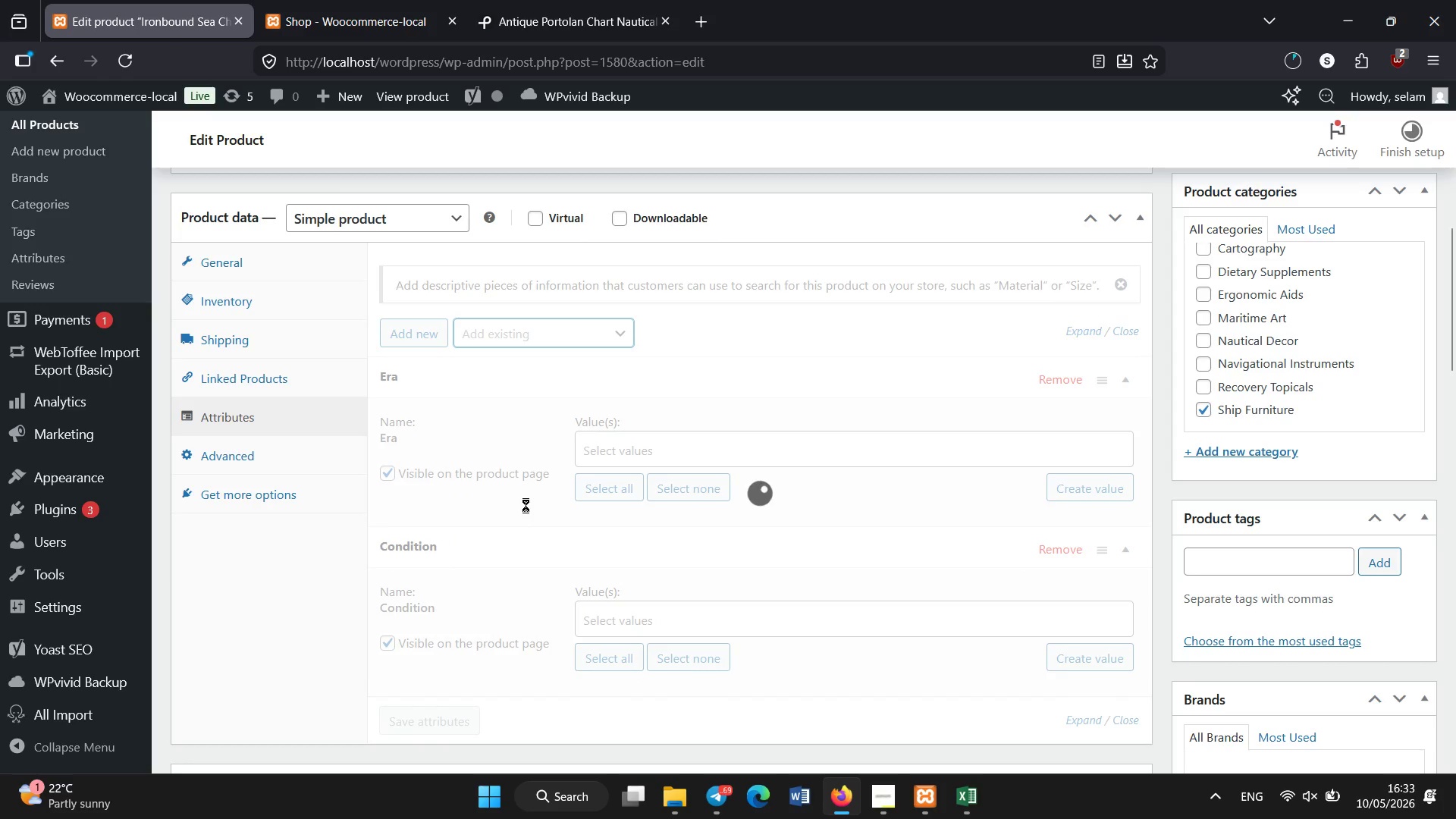 
left_click([563, 331])
 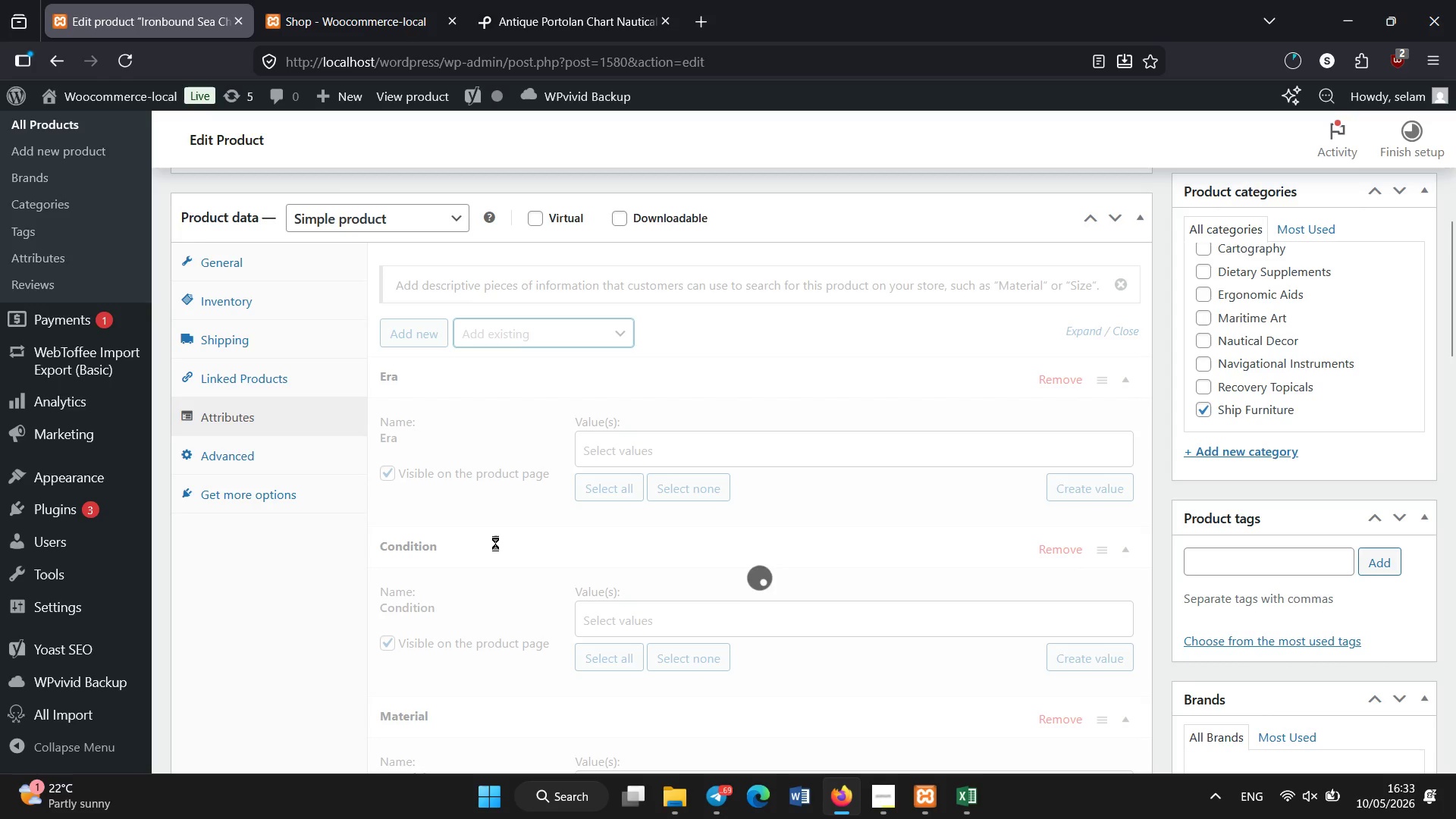 
scroll: coordinate [495, 543], scroll_direction: down, amount: 2.0
 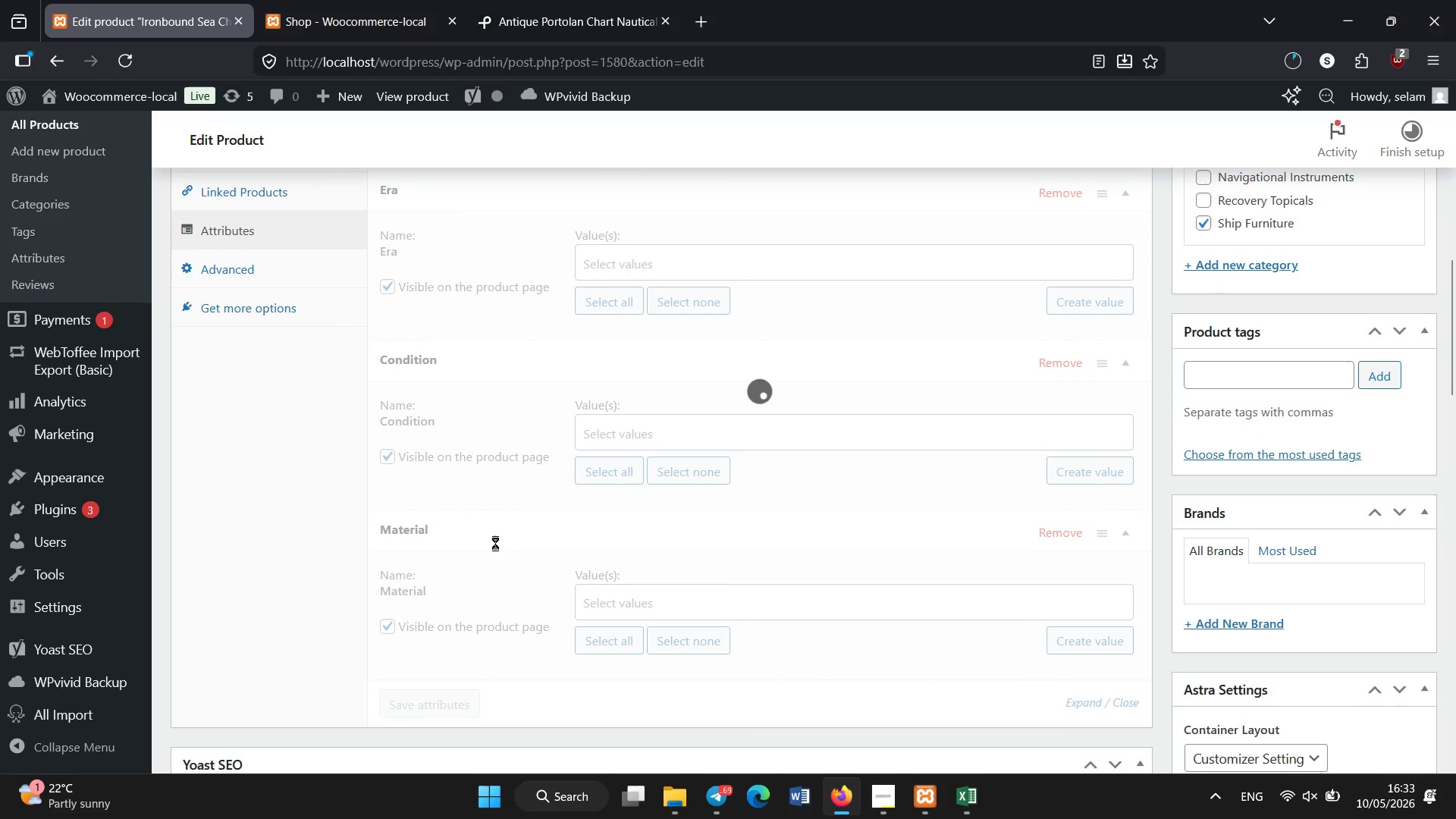 
scroll: coordinate [495, 543], scroll_direction: none, amount: 0.0
 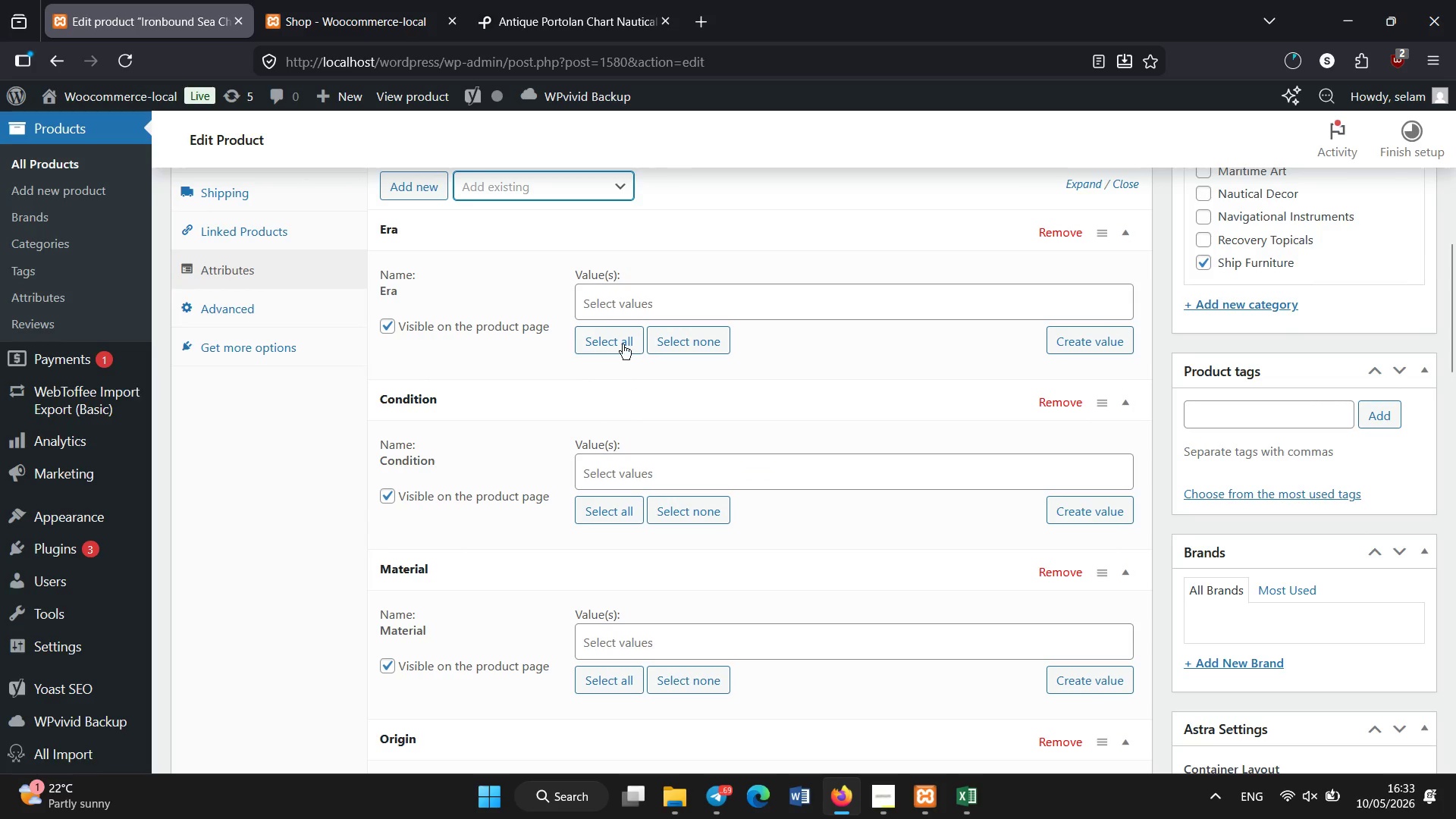 
mouse_move([630, 322])
 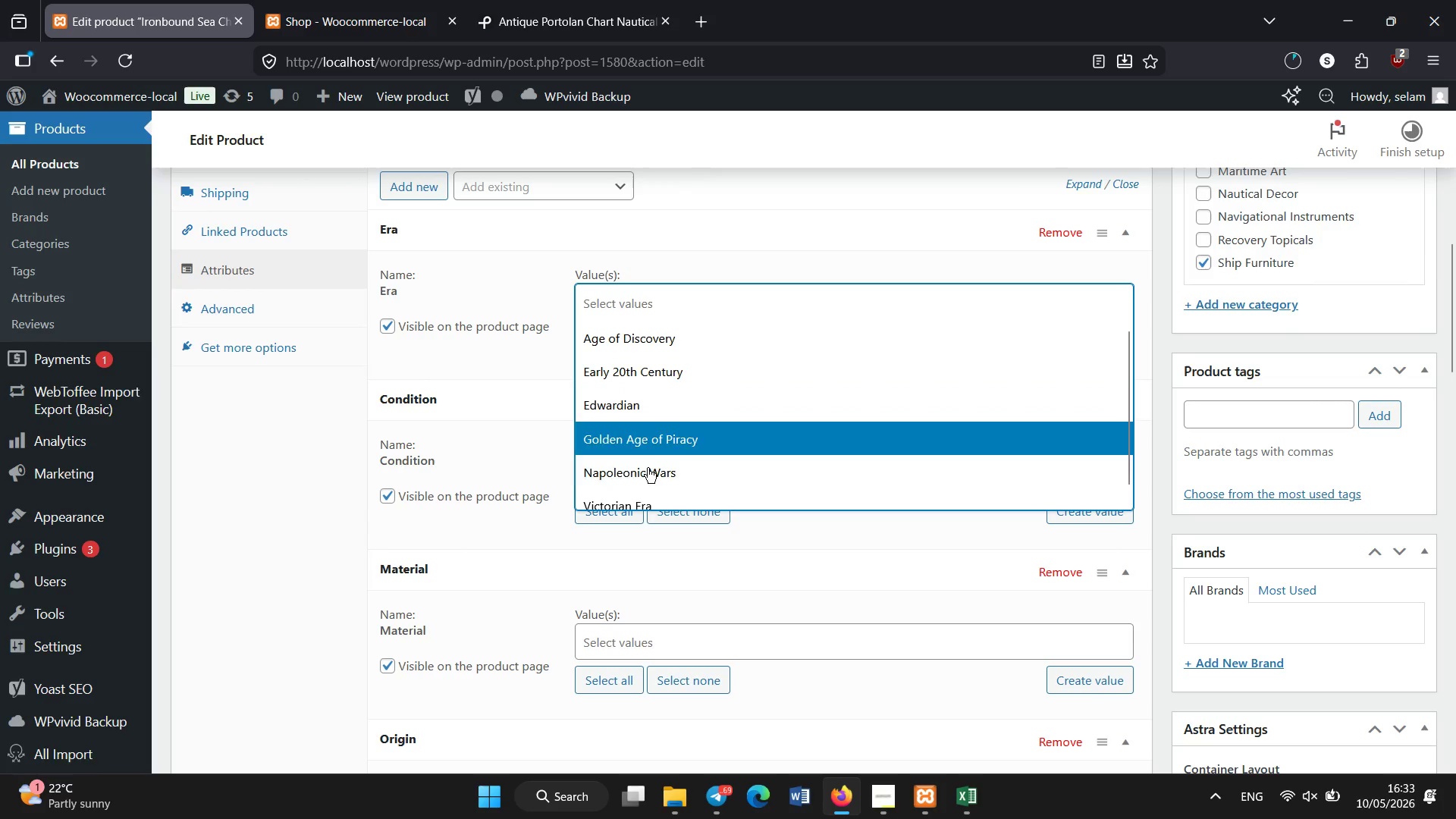 
left_click([642, 510])
 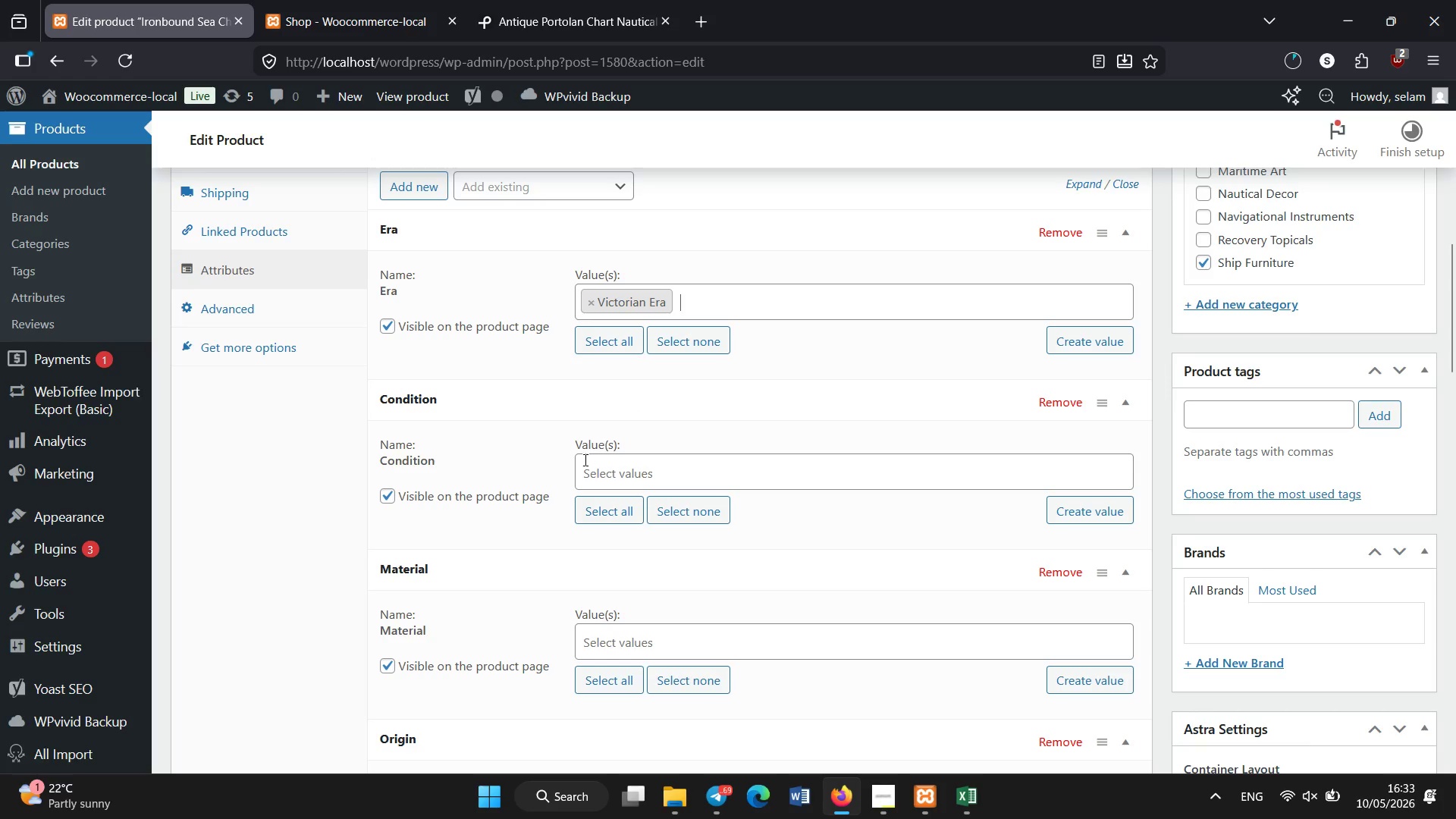 
left_click([610, 651])
 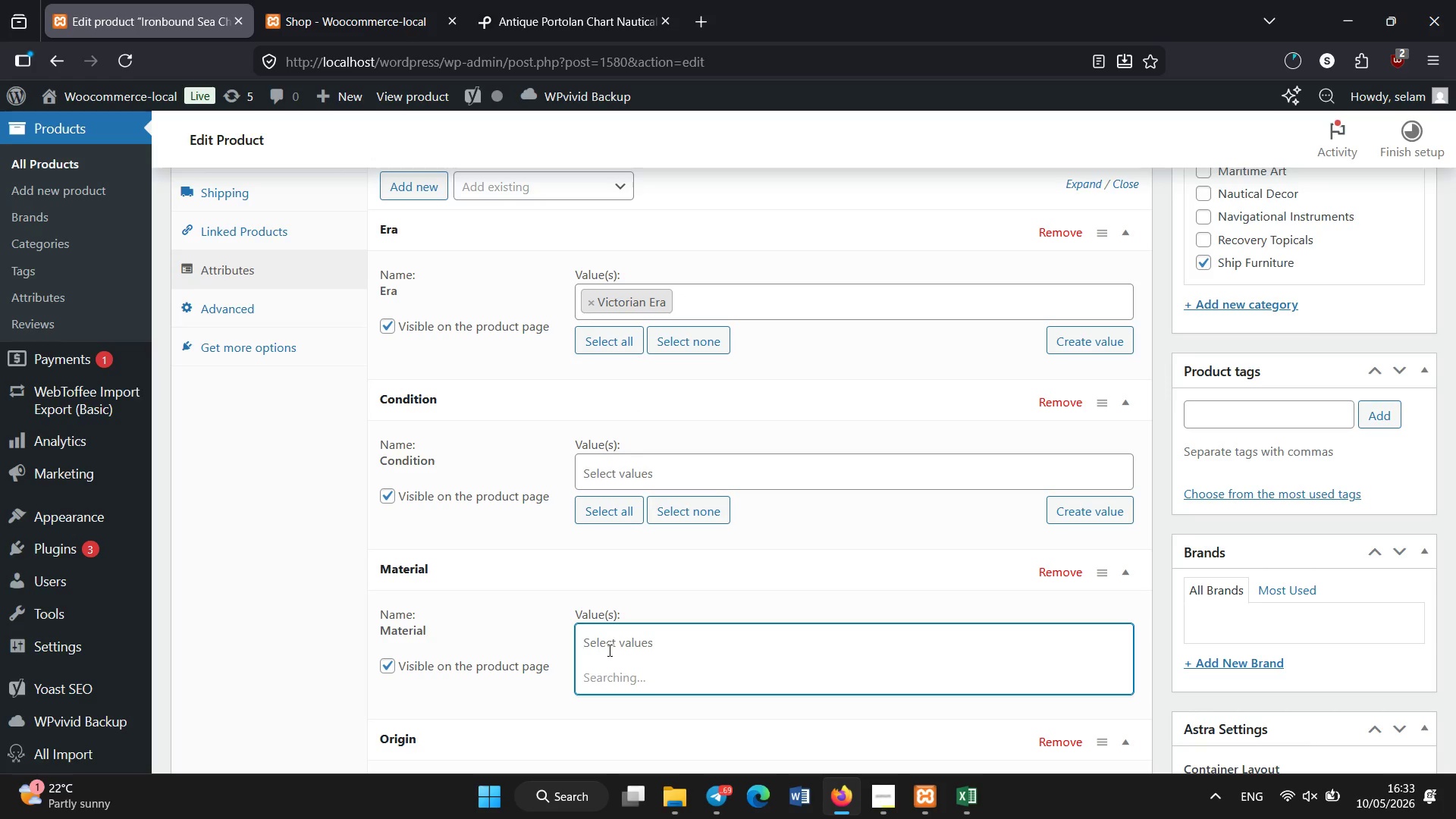 
wait(5.08)
 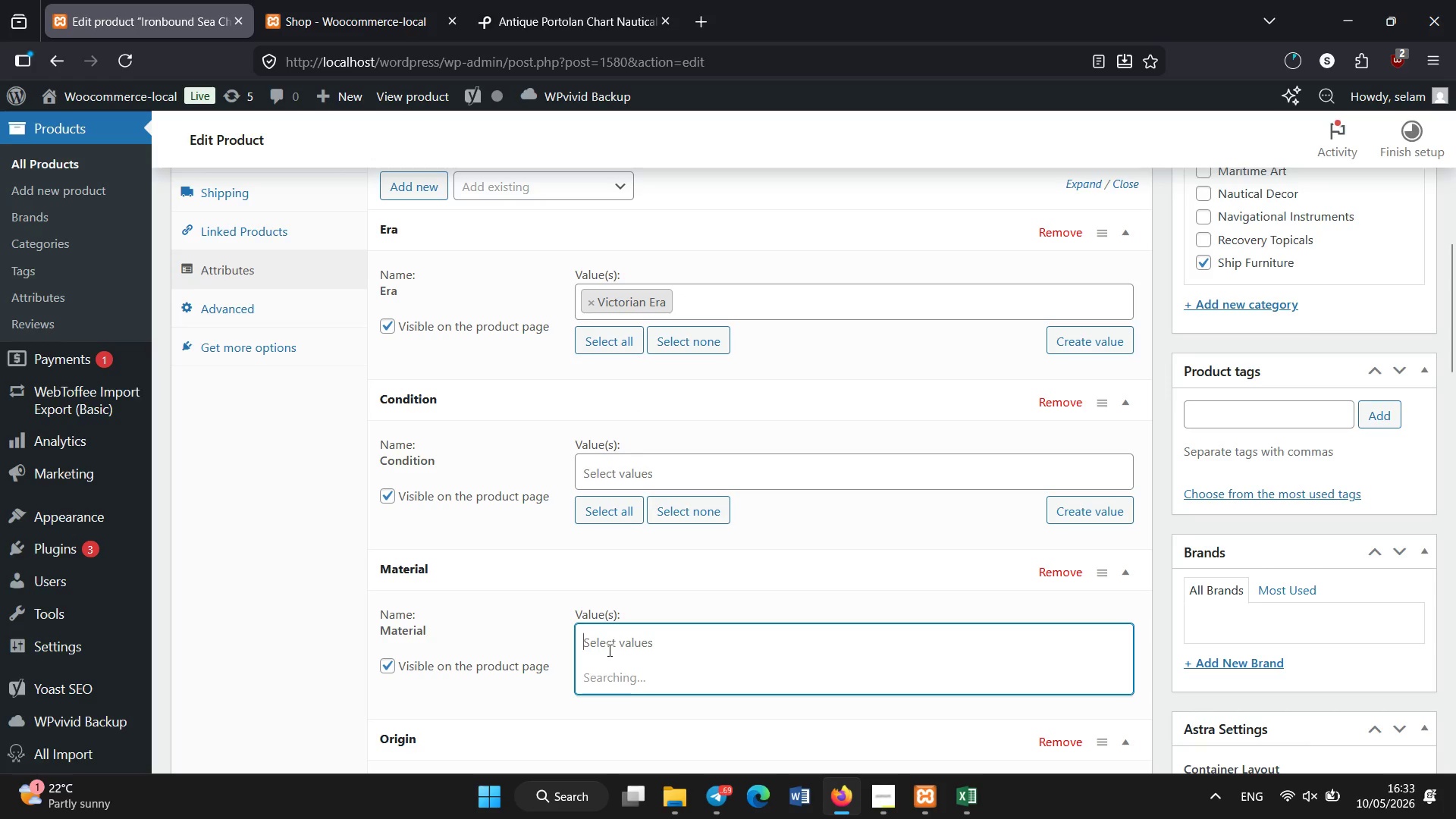 
left_click([612, 588])
 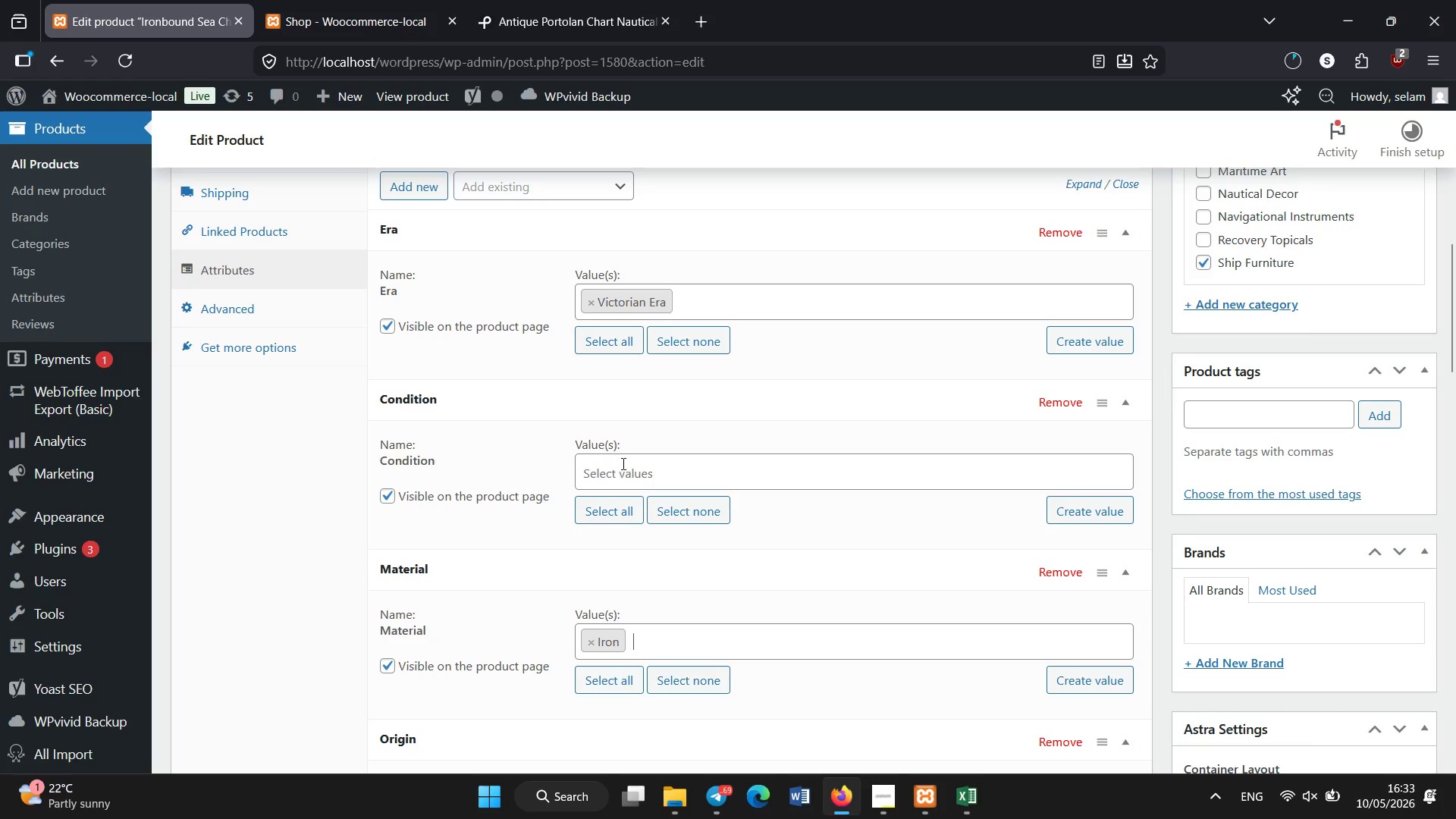 
left_click([623, 464])
 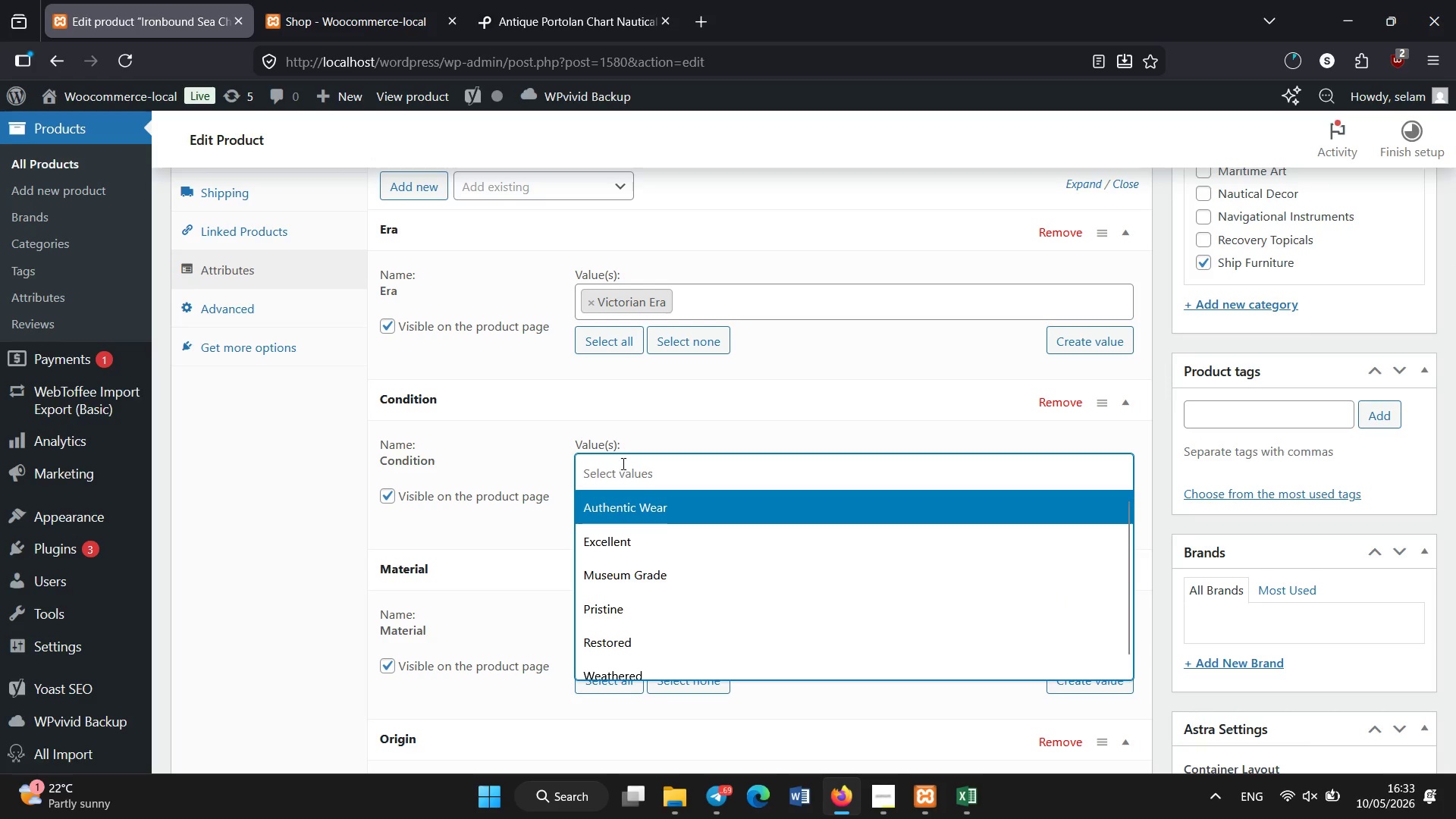 
left_click([625, 673])
 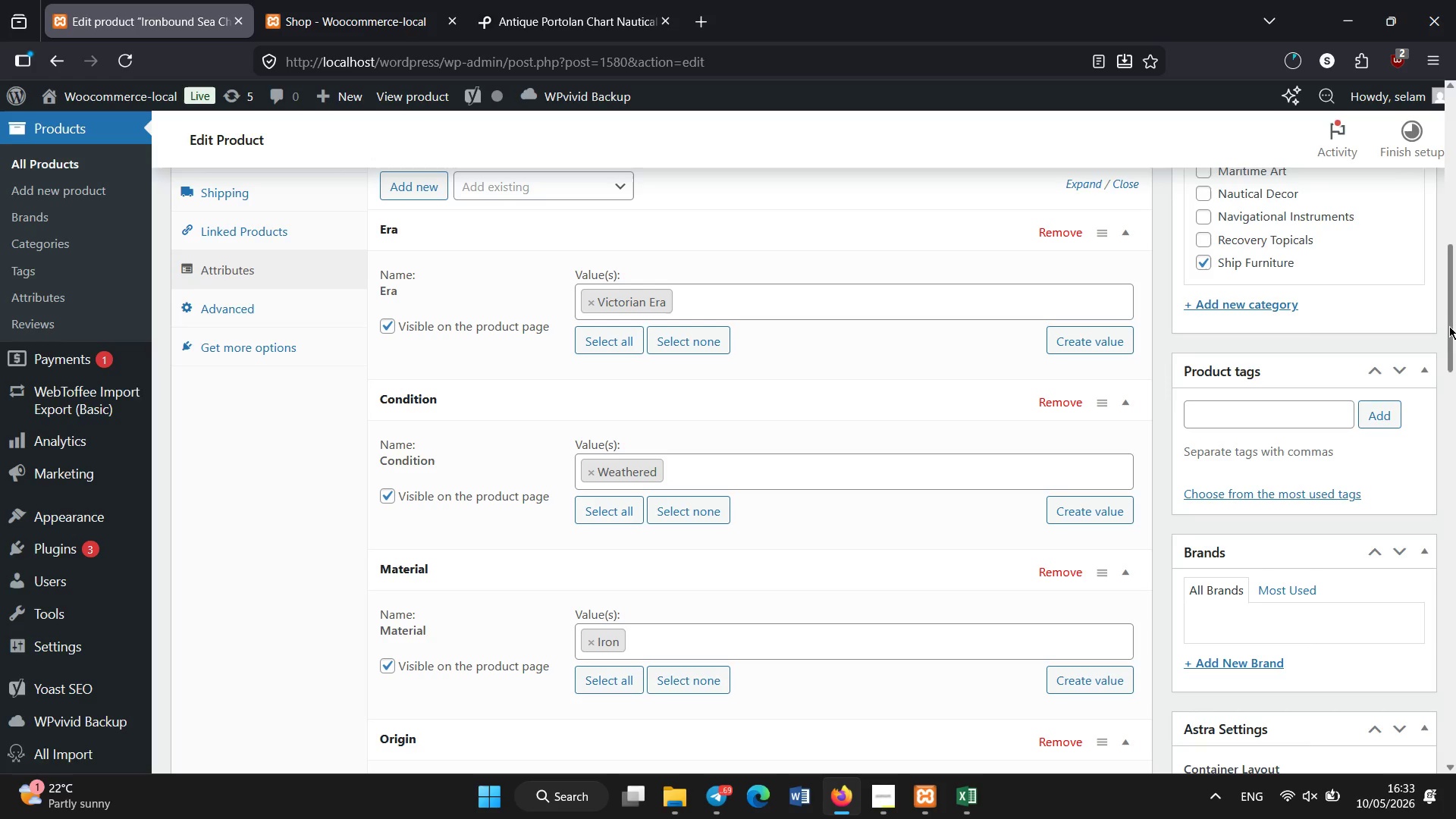 
left_click_drag(start_coordinate=[1451, 315], to_coordinate=[1455, 370])
 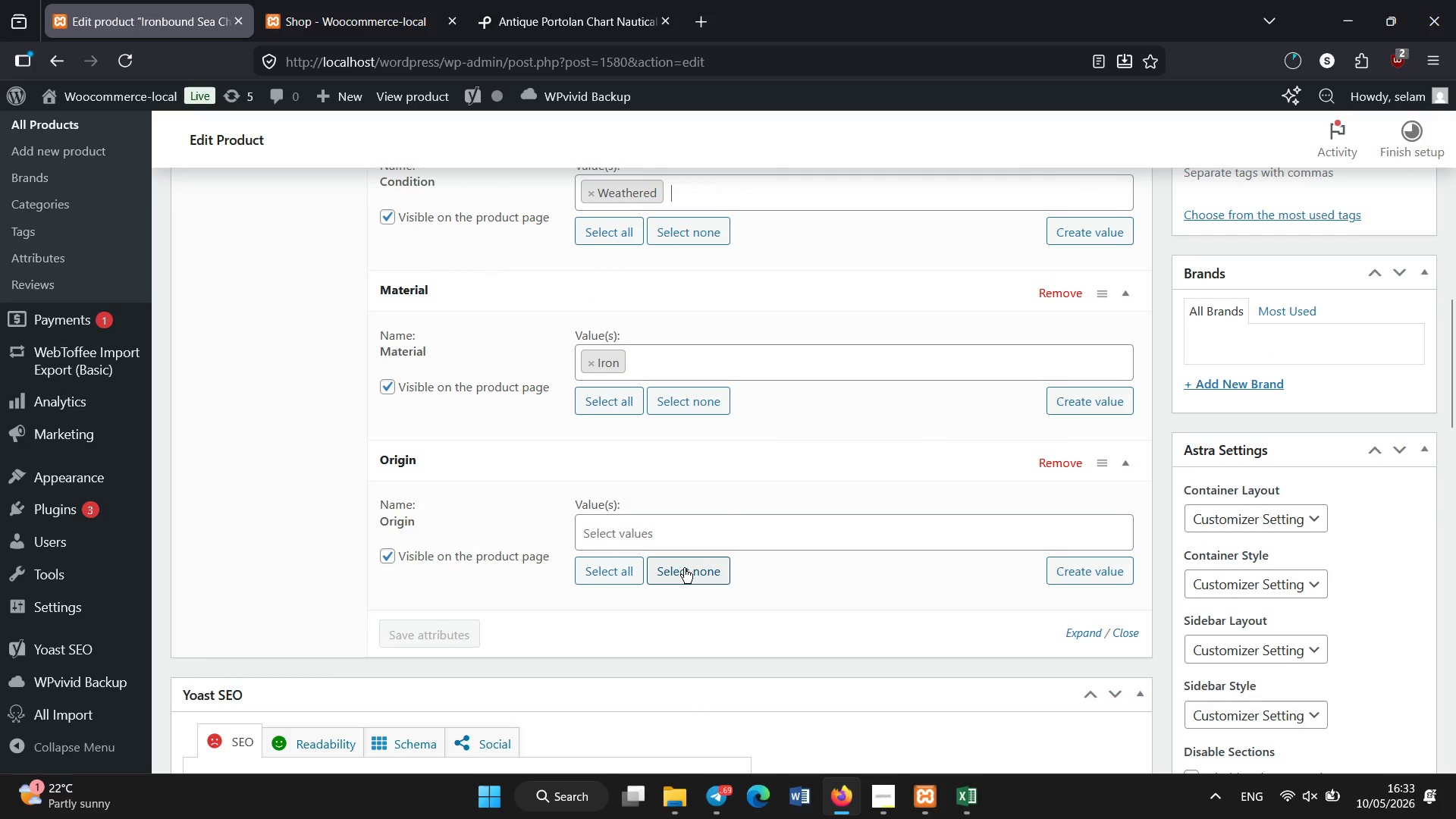 
left_click([645, 543])
 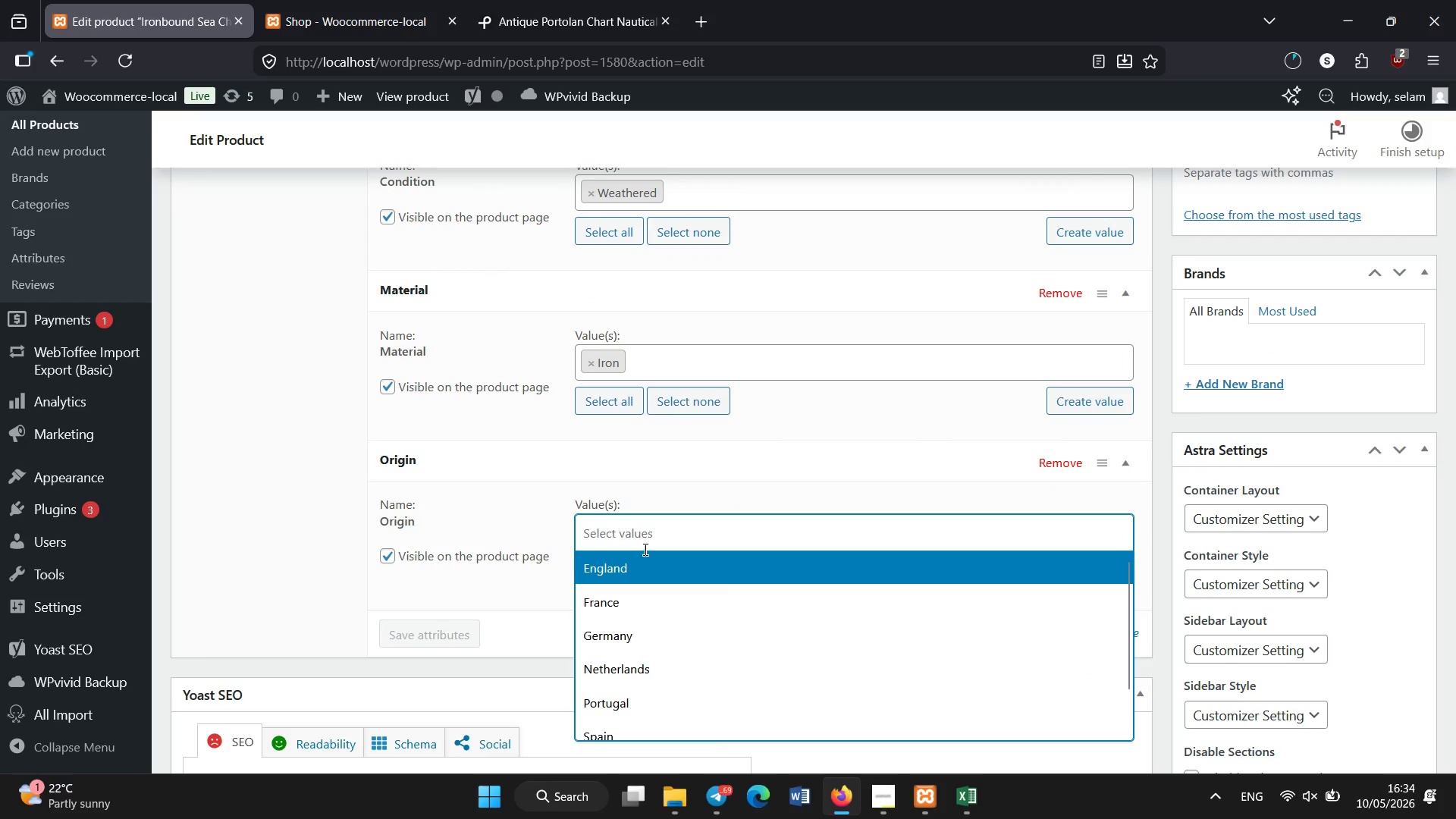 
left_click([673, 703])
 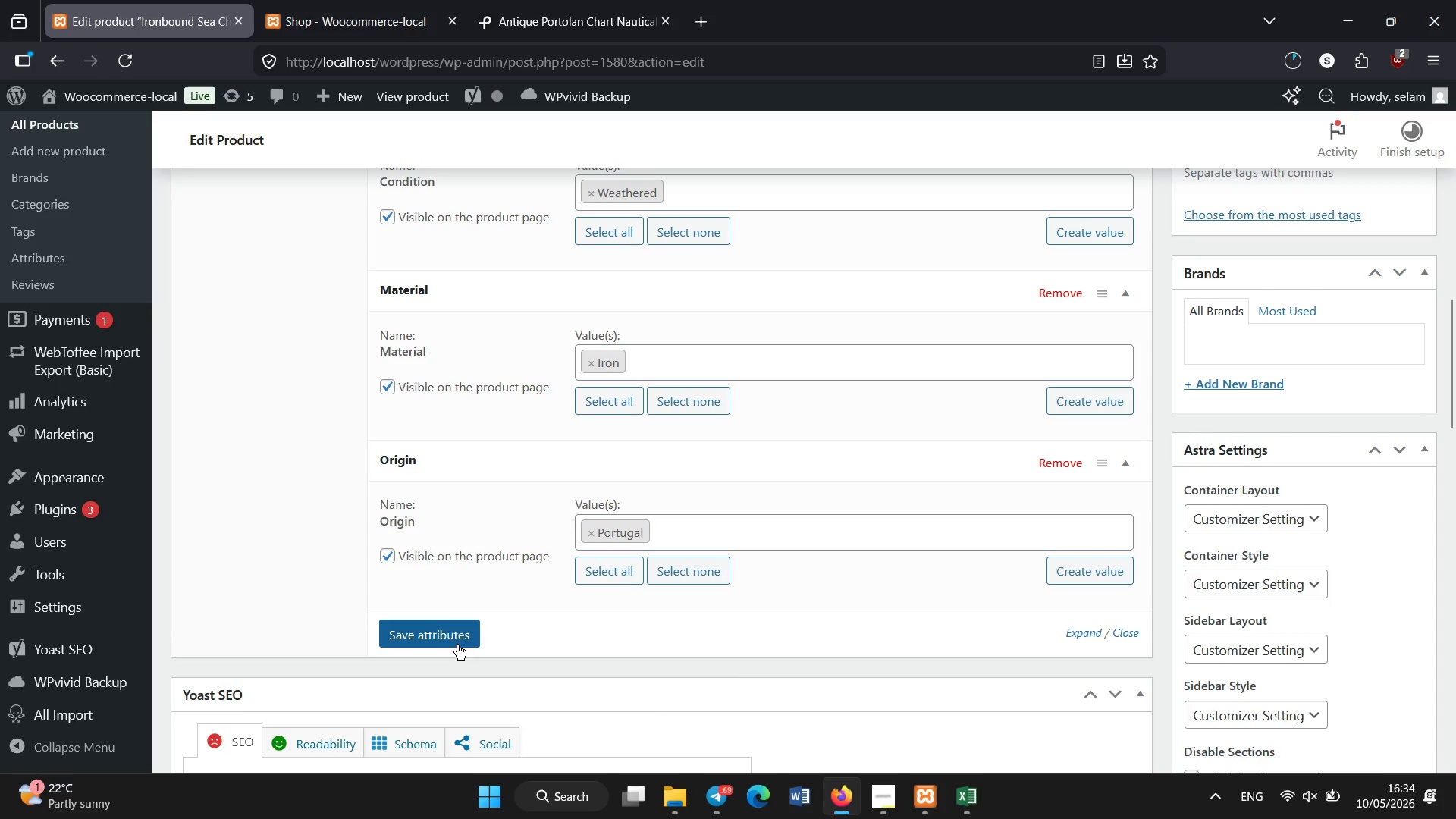 
left_click([456, 629])
 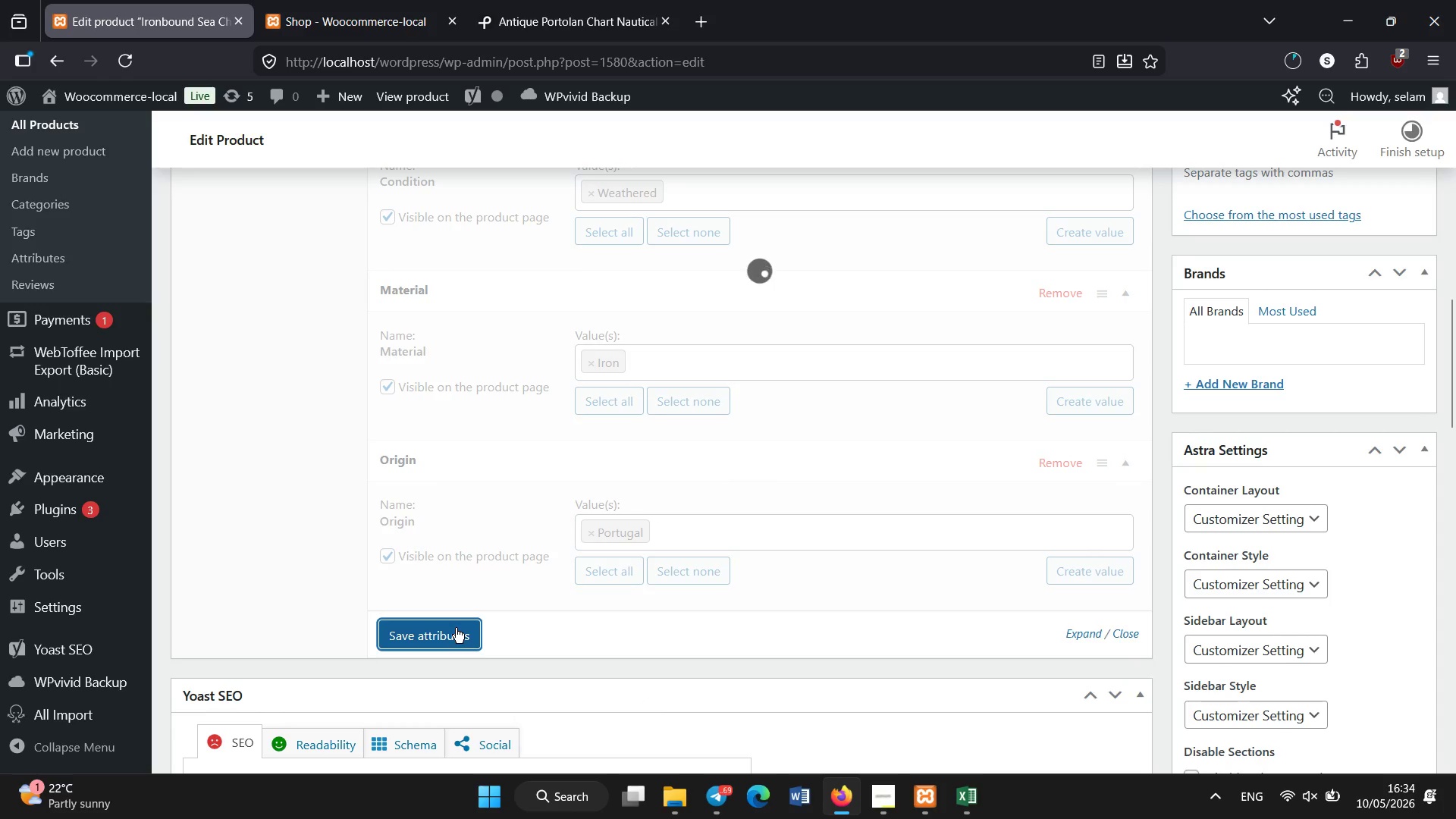 
scroll: coordinate [401, 648], scroll_direction: down, amount: 6.0
 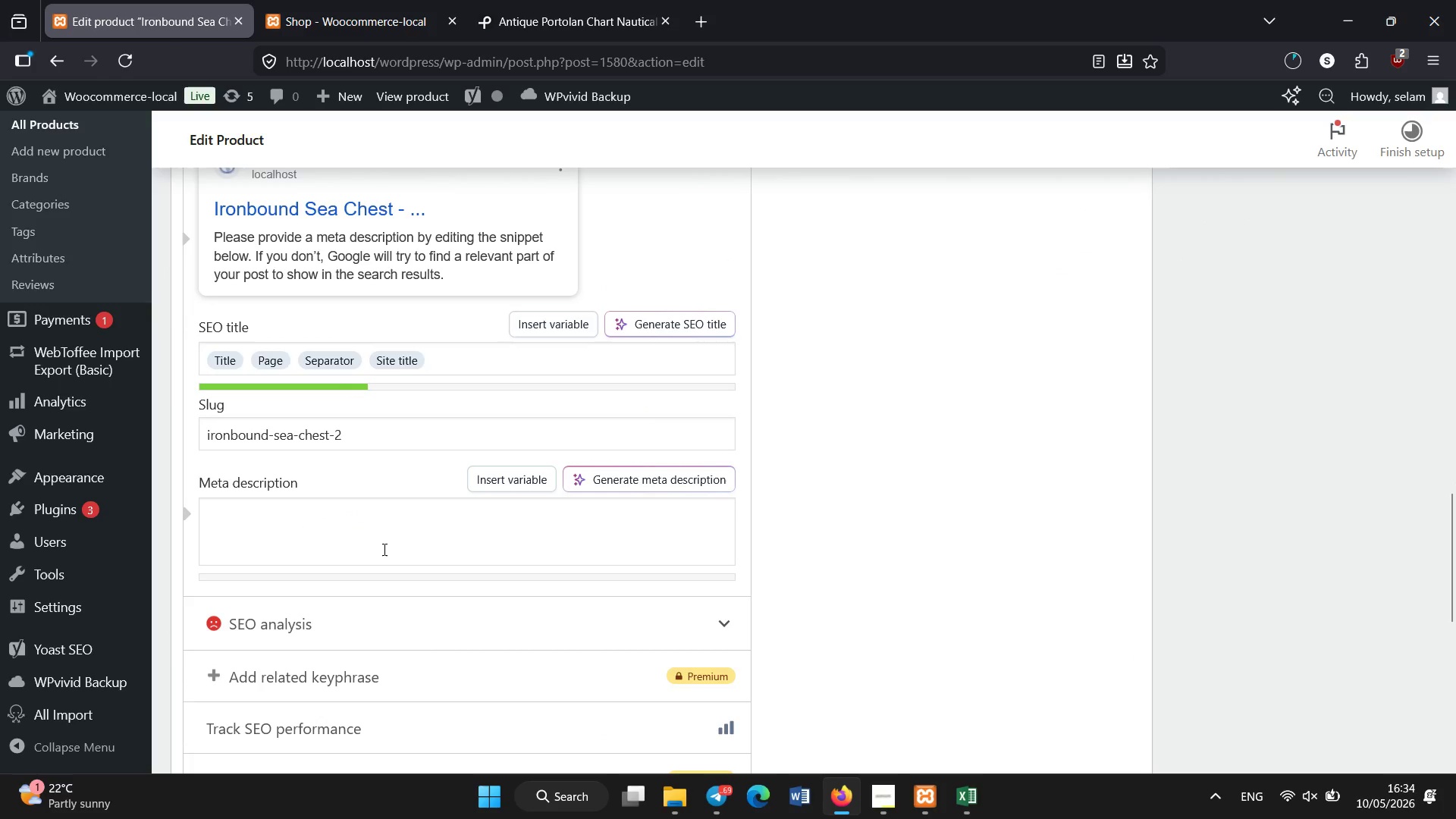 
left_click([384, 550])
 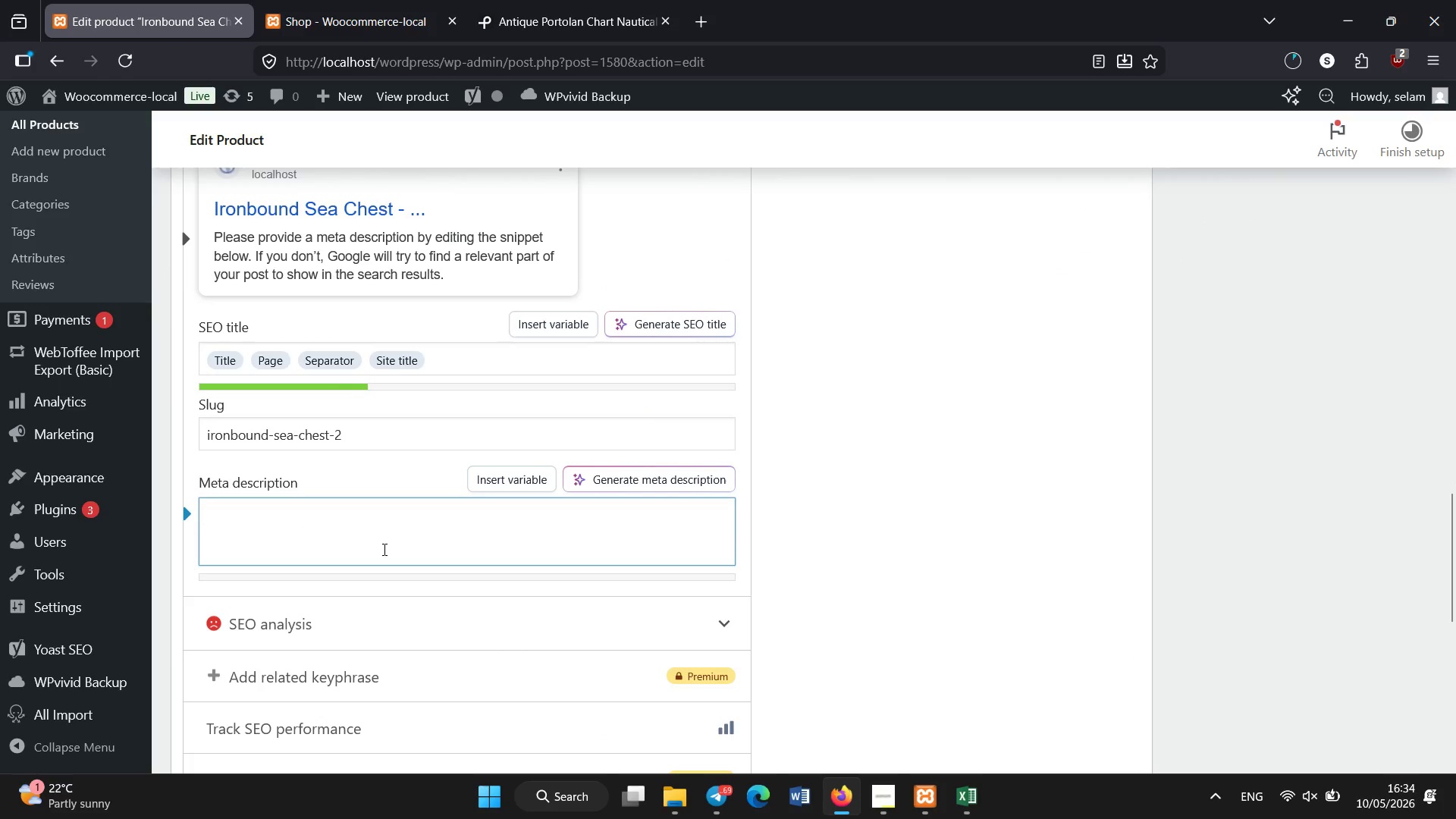 
type(Weathered Victorian ironbound sea chest made from reinforced iron)
 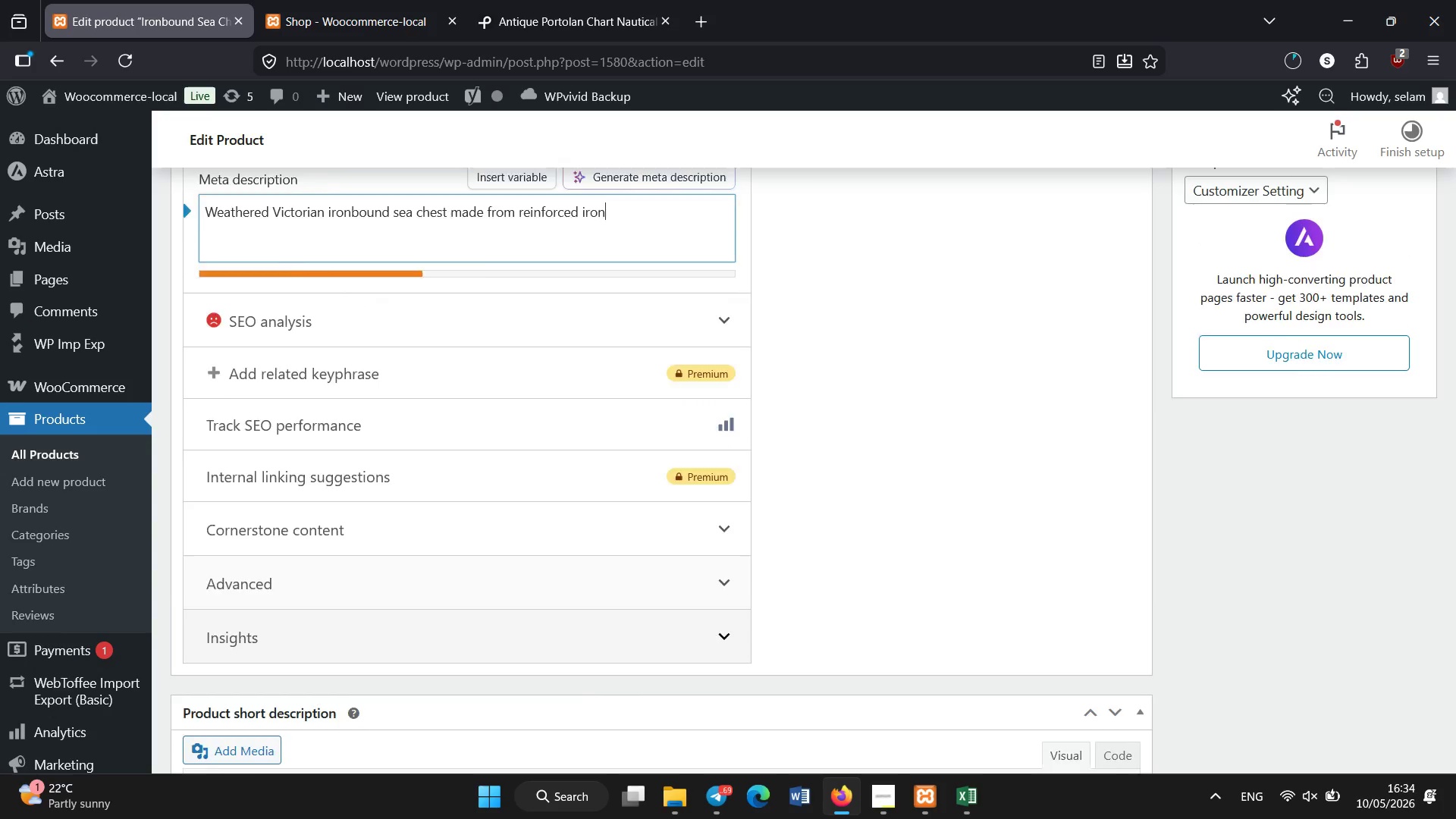 
scroll: coordinate [384, 550], scroll_direction: none, amount: 0.0
 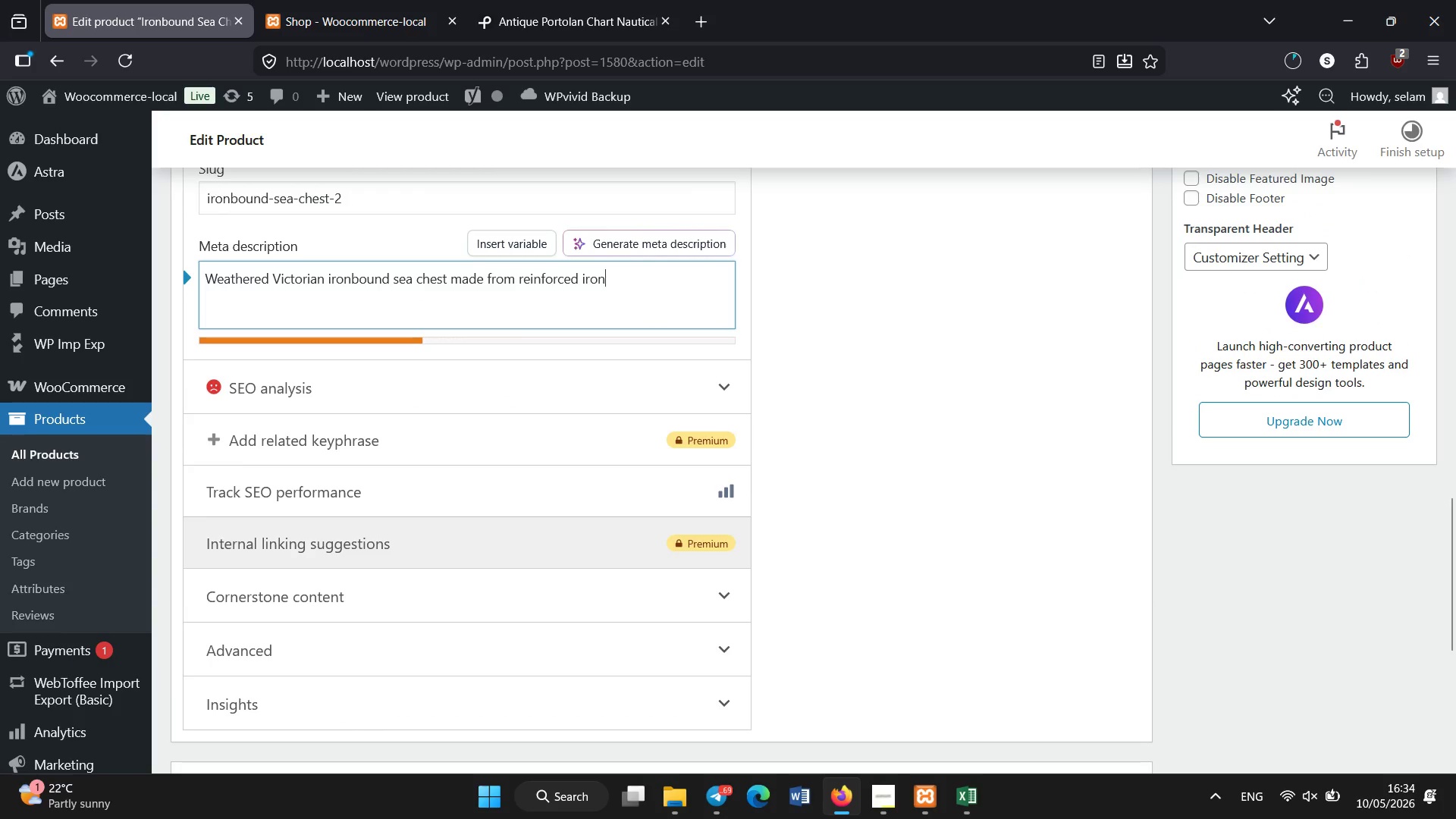 
type( and oak. Authentic maritime storage trunk with historical character.)
 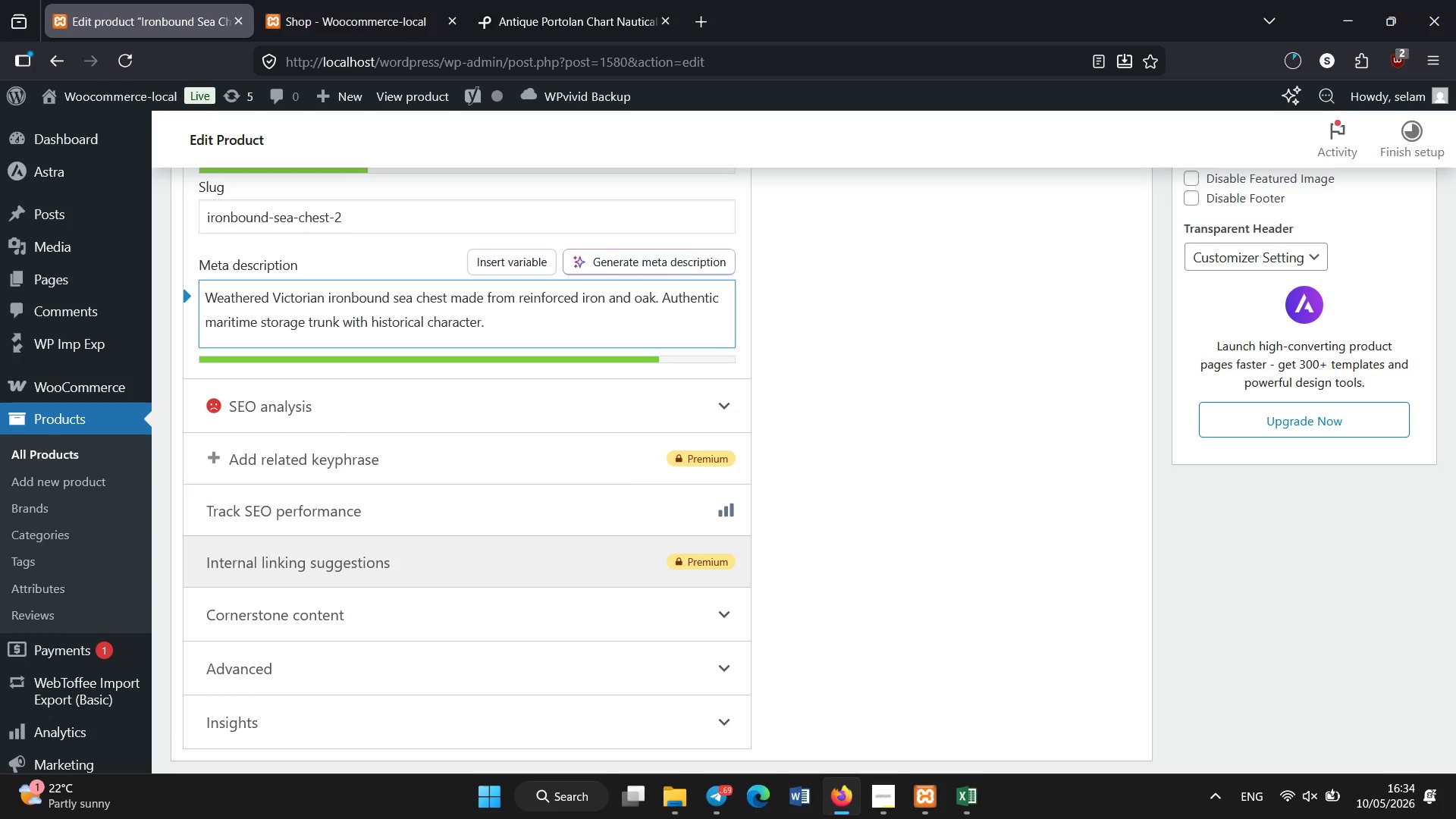 
scroll: coordinate [589, 487], scroll_direction: up, amount: 2.0
 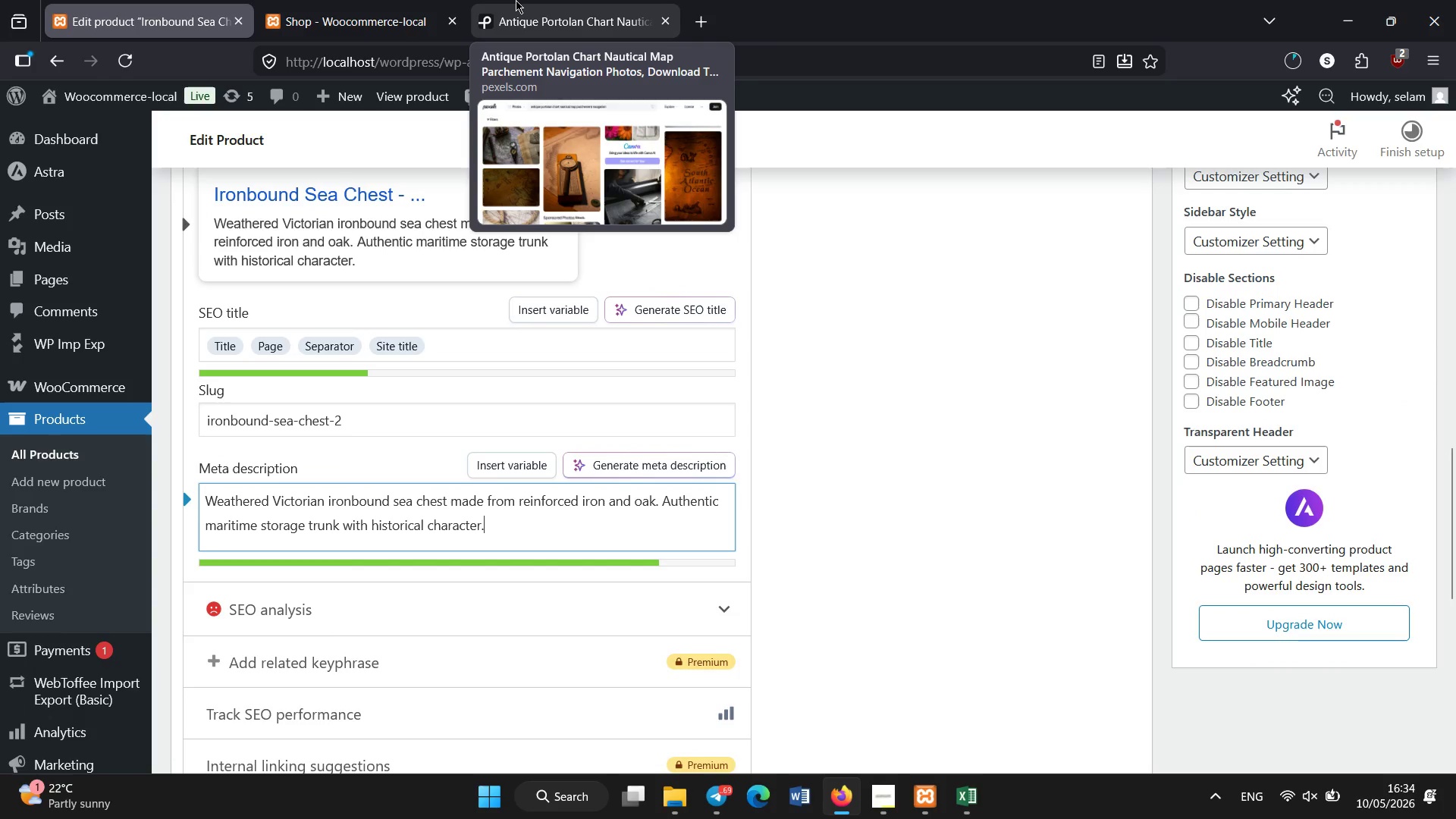 
left_click([516, 0])
 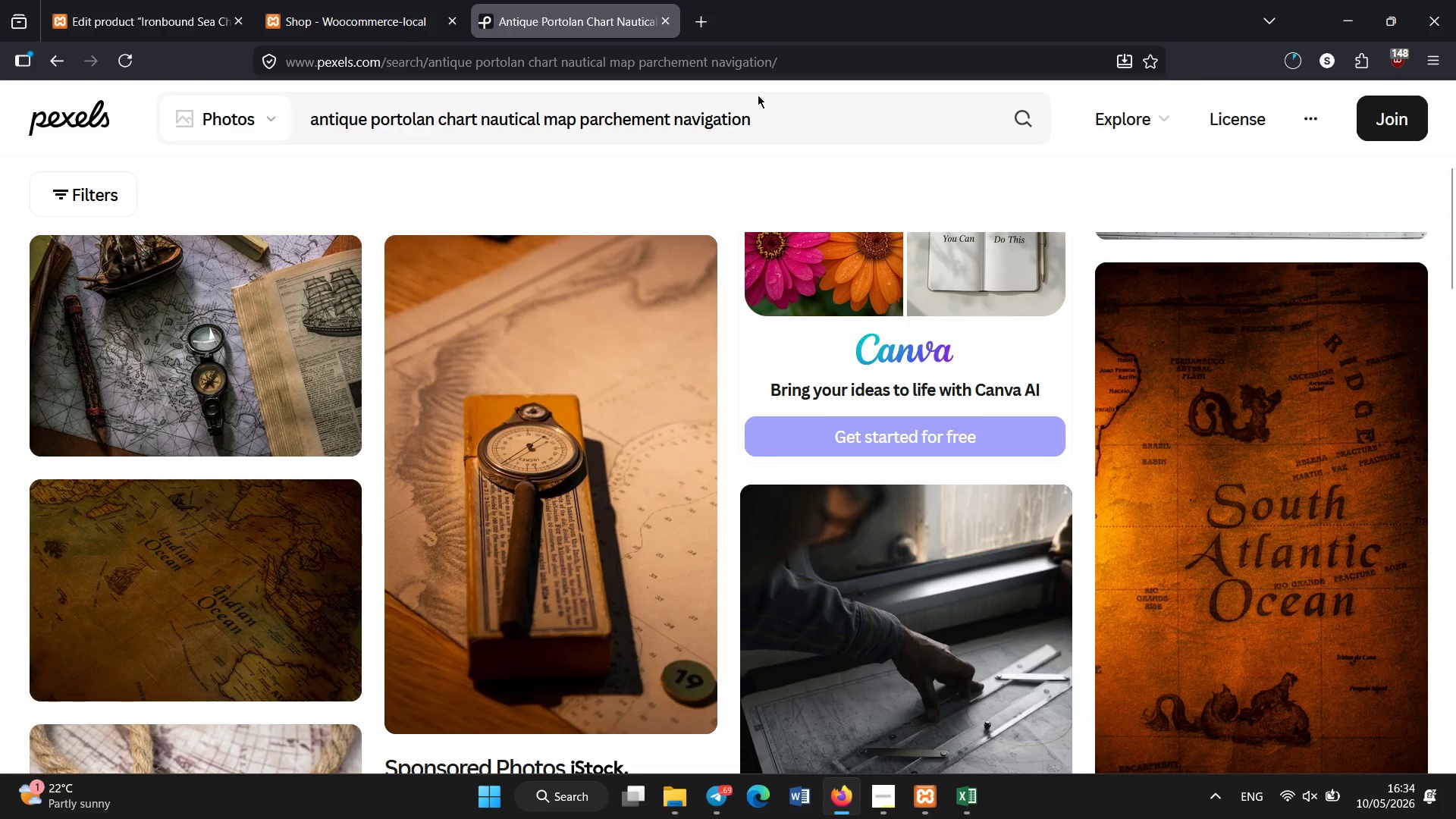 
left_click([786, 114])
 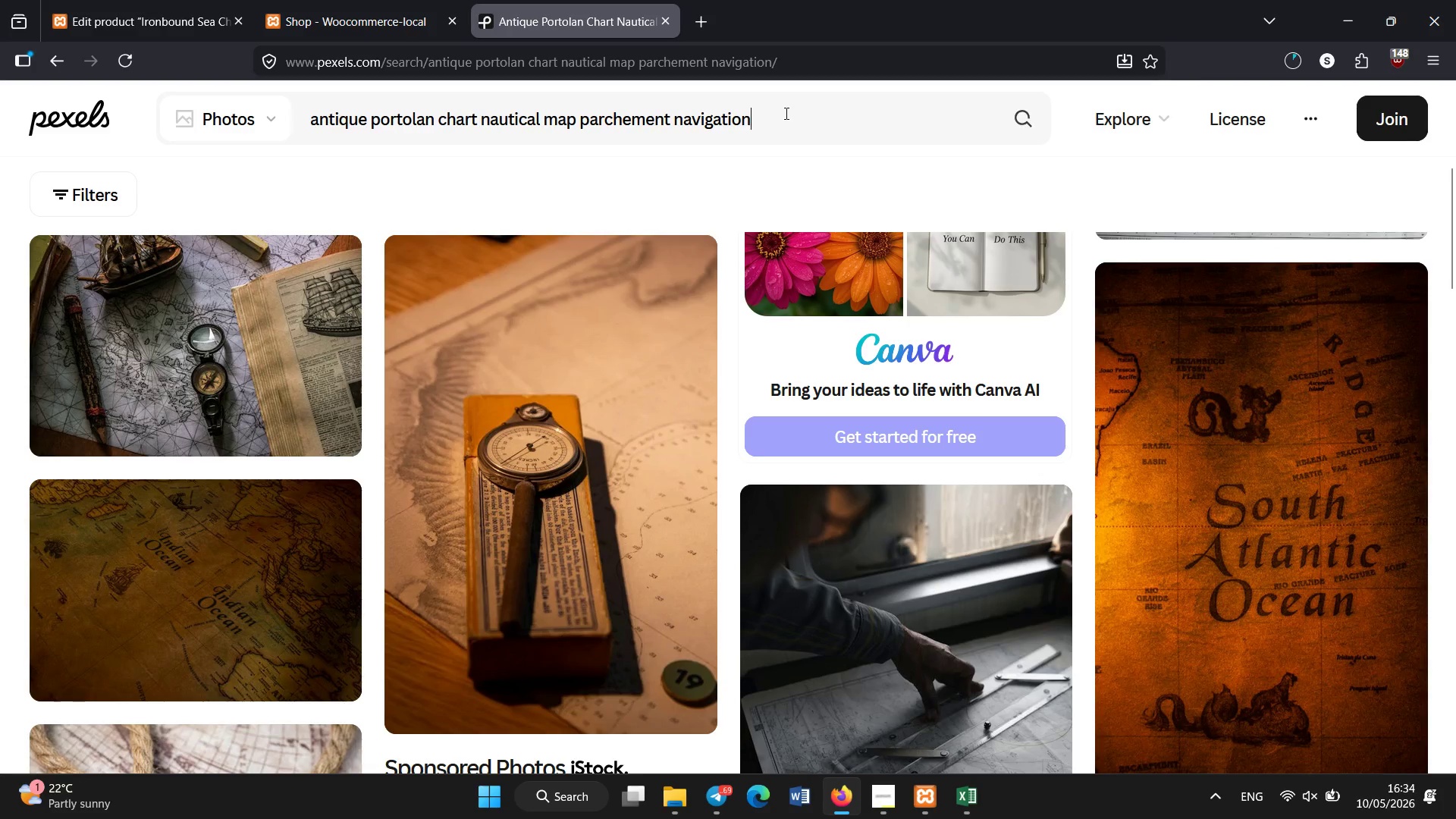 
key(Control+A)
 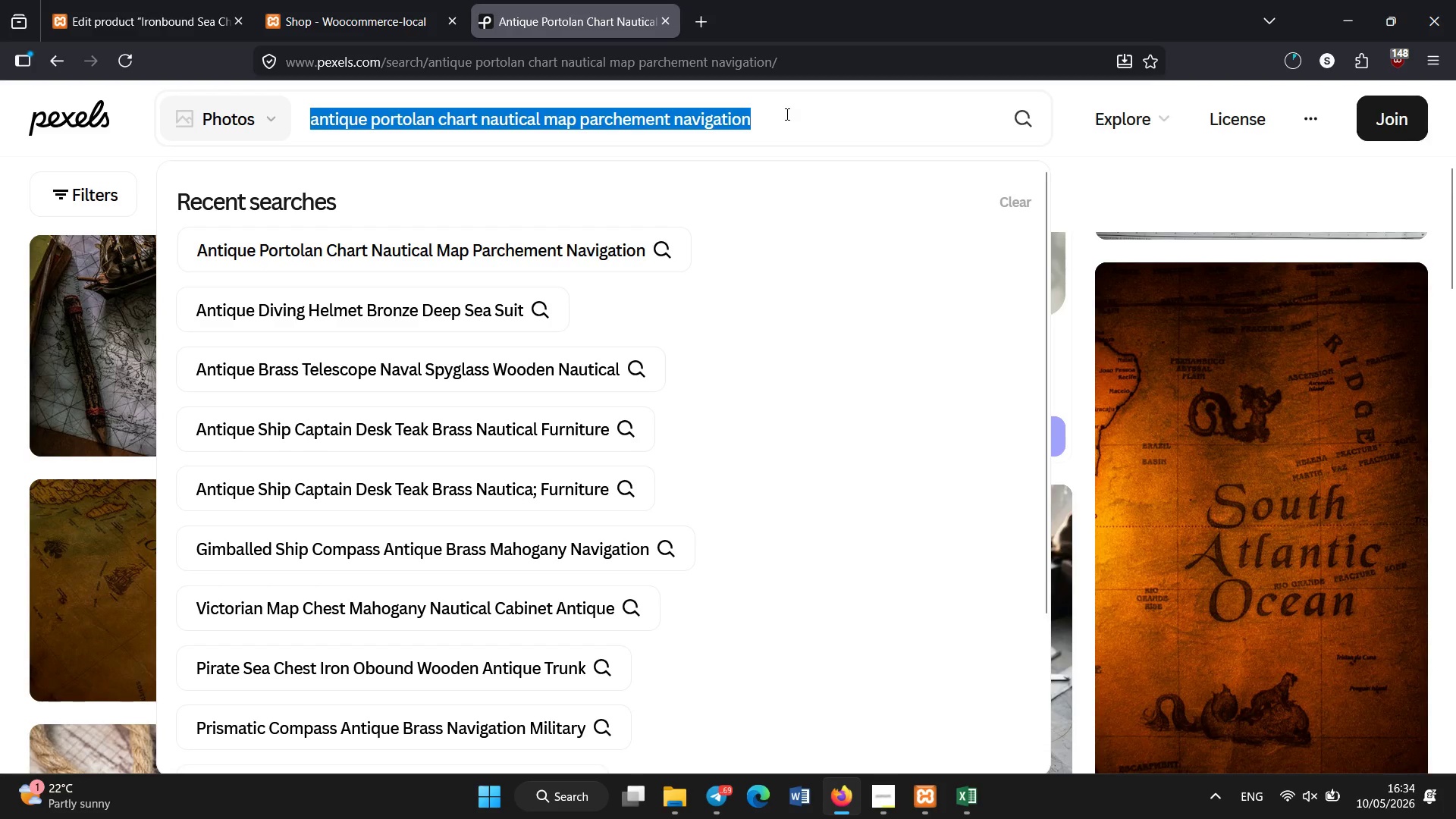 
key(Backspace)
type(iron bound sea chest antique pirate trunk wooden)
 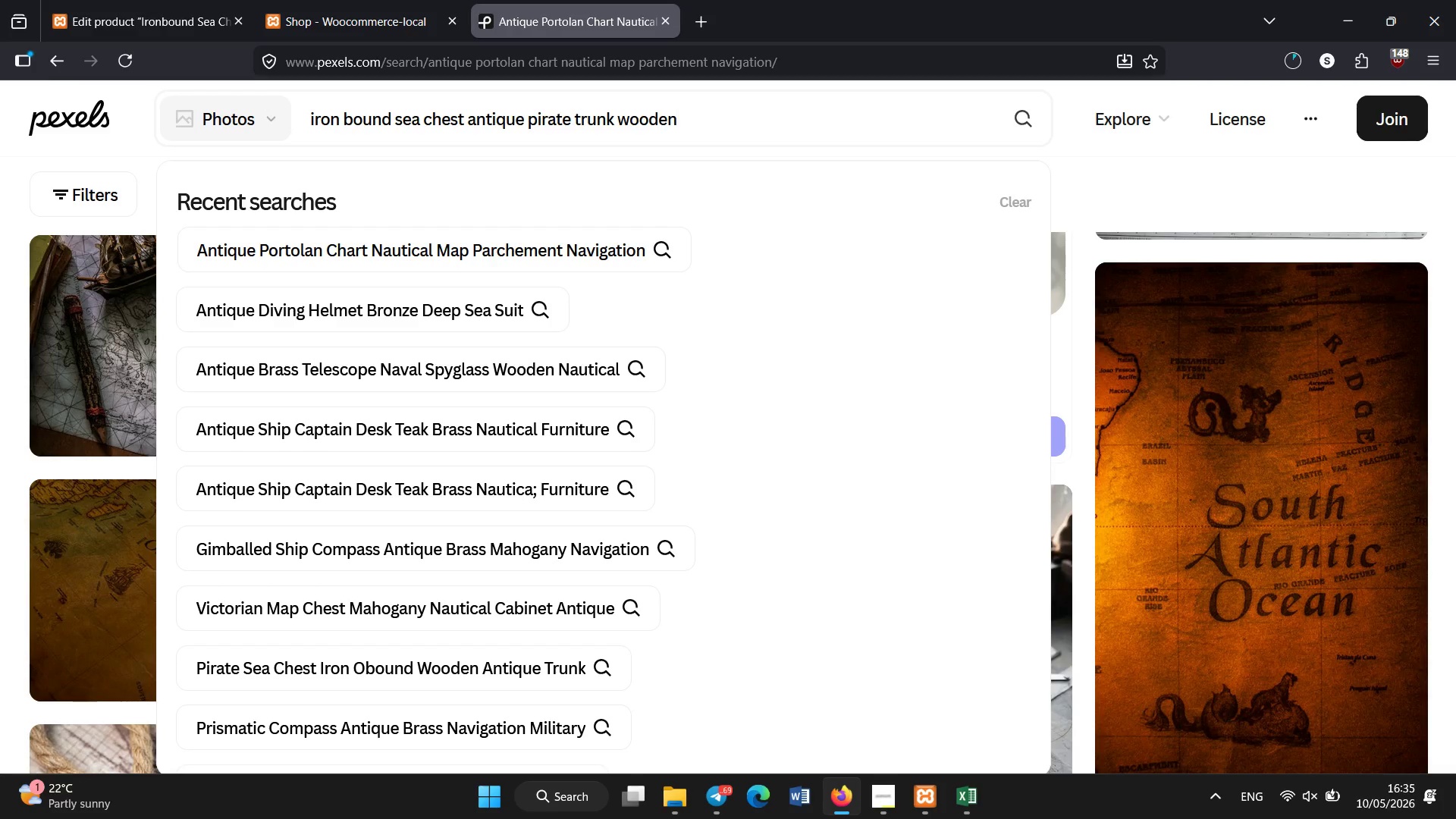 
key(Enter)
 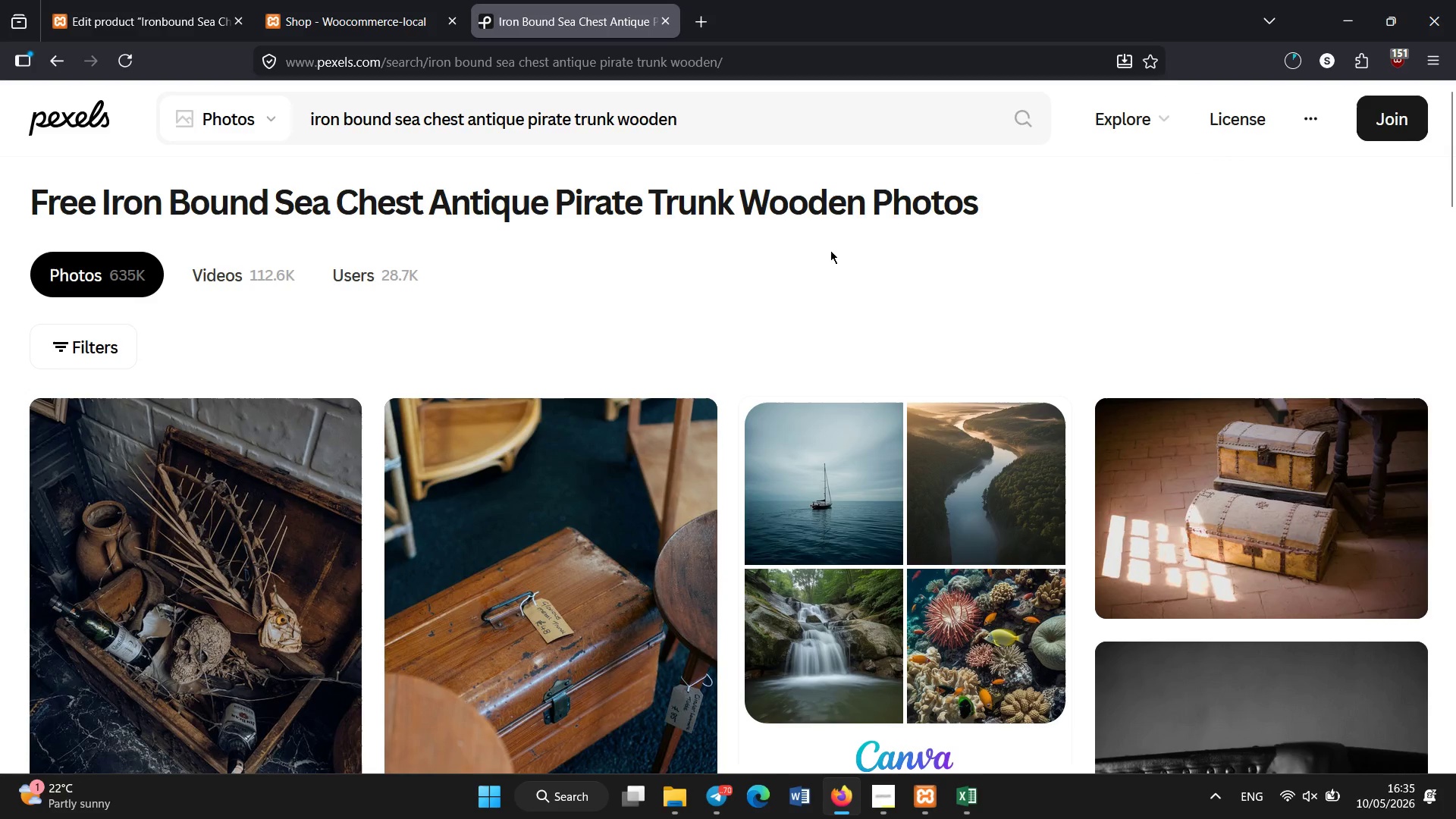 
wait(6.36)
 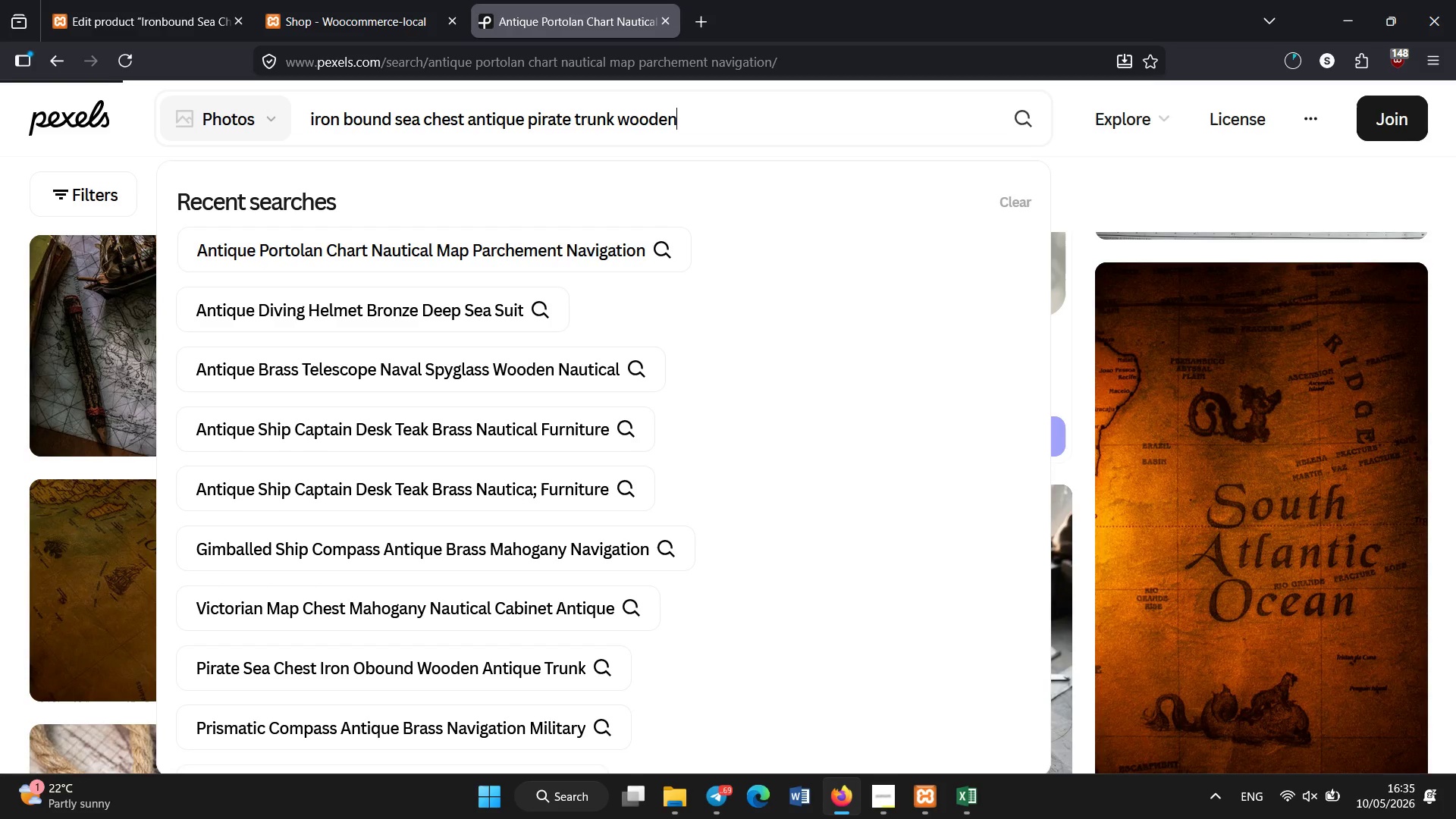 
left_click([1324, 583])
 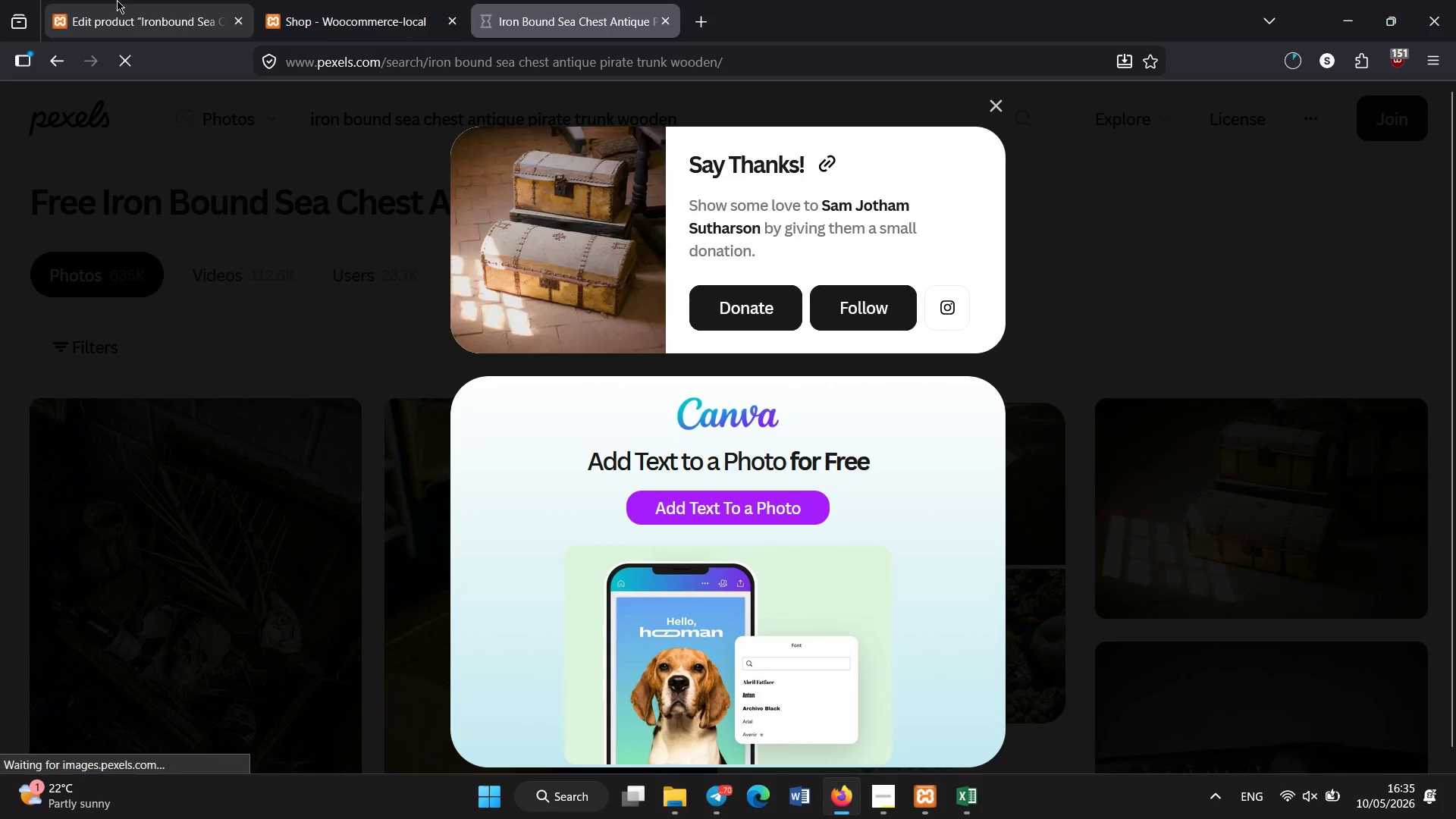 
left_click([117, 0])
 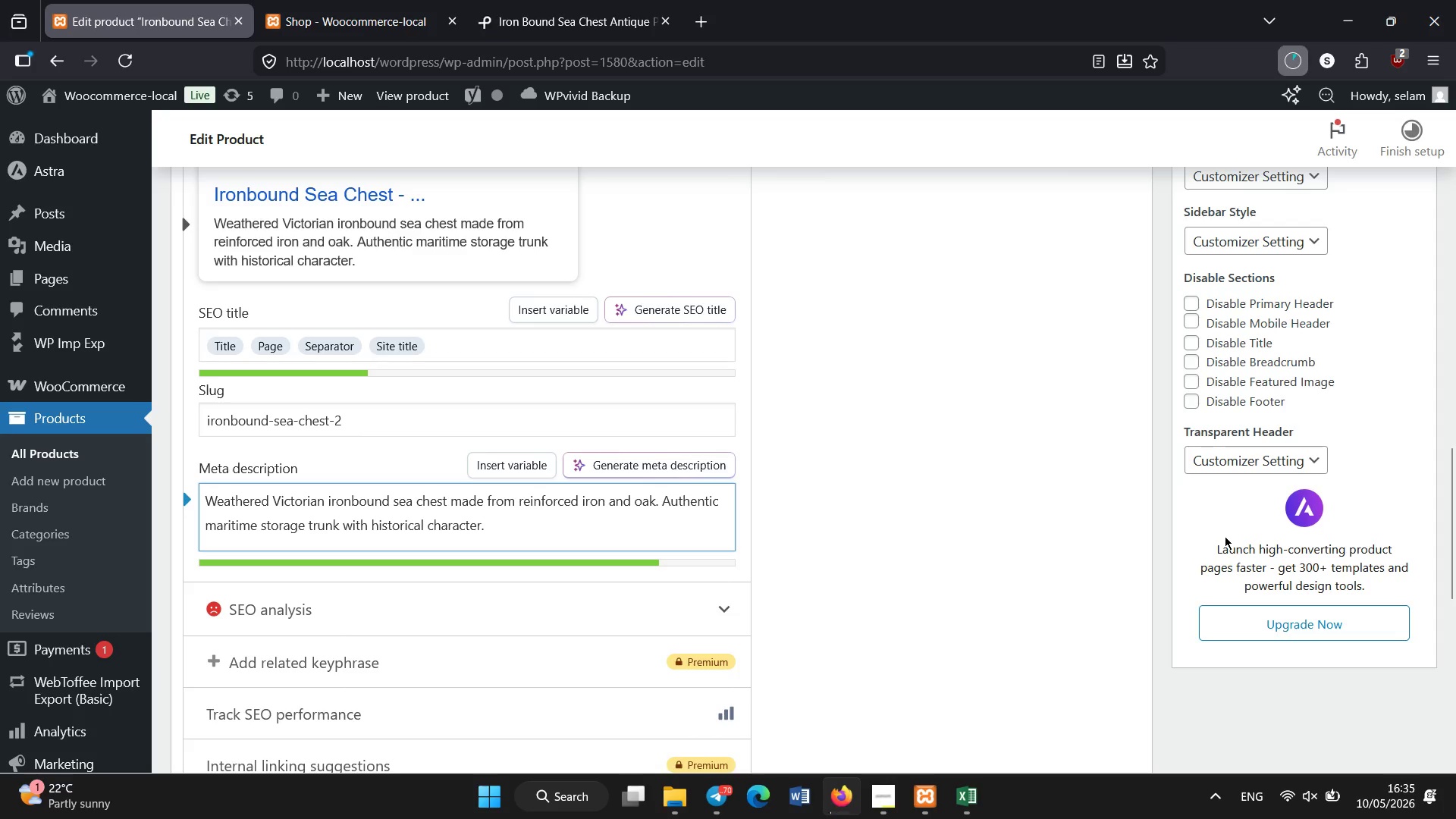 
scroll: coordinate [1436, 367], scroll_direction: up, amount: 17.0
 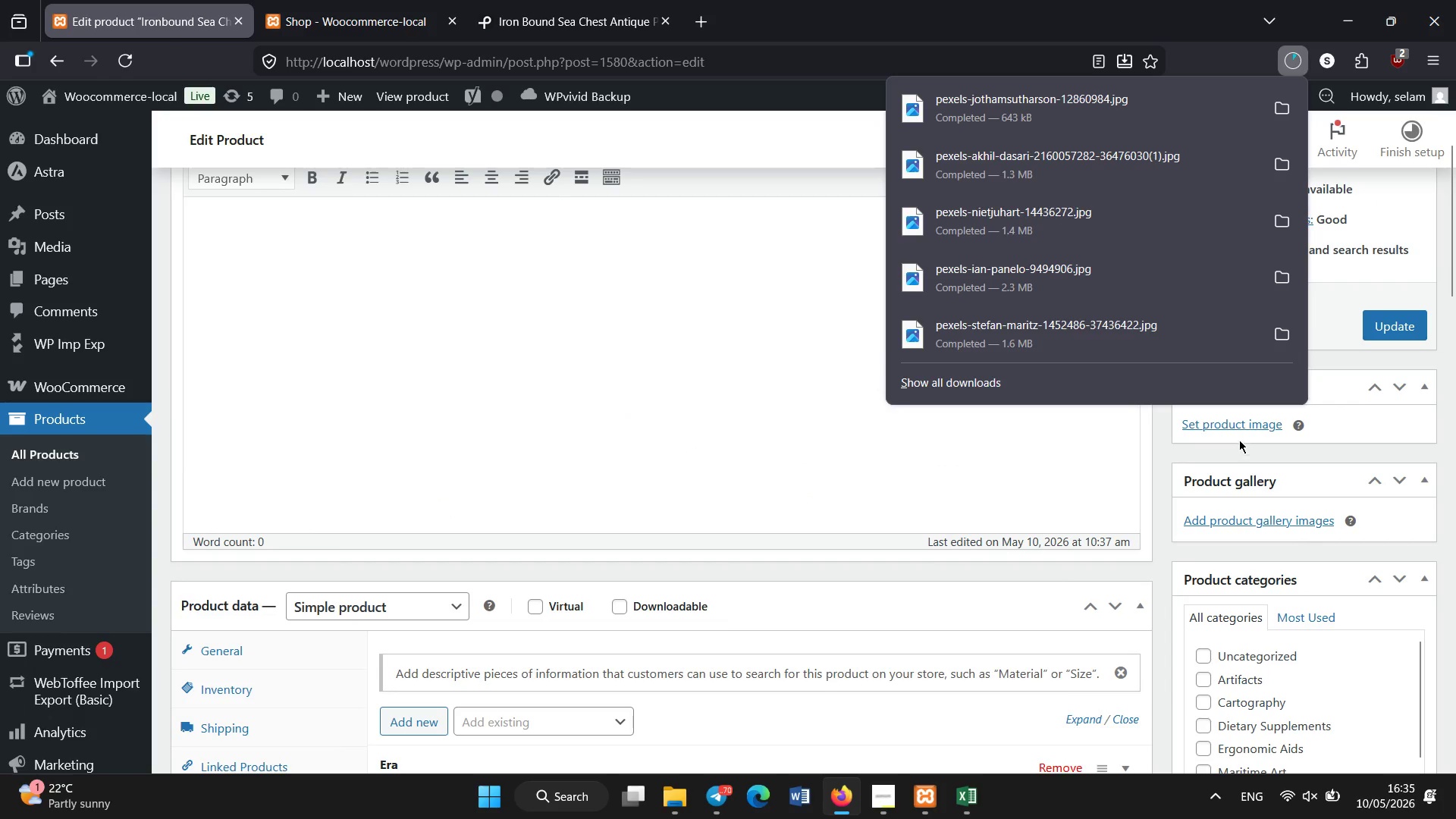 
left_click([1240, 426])
 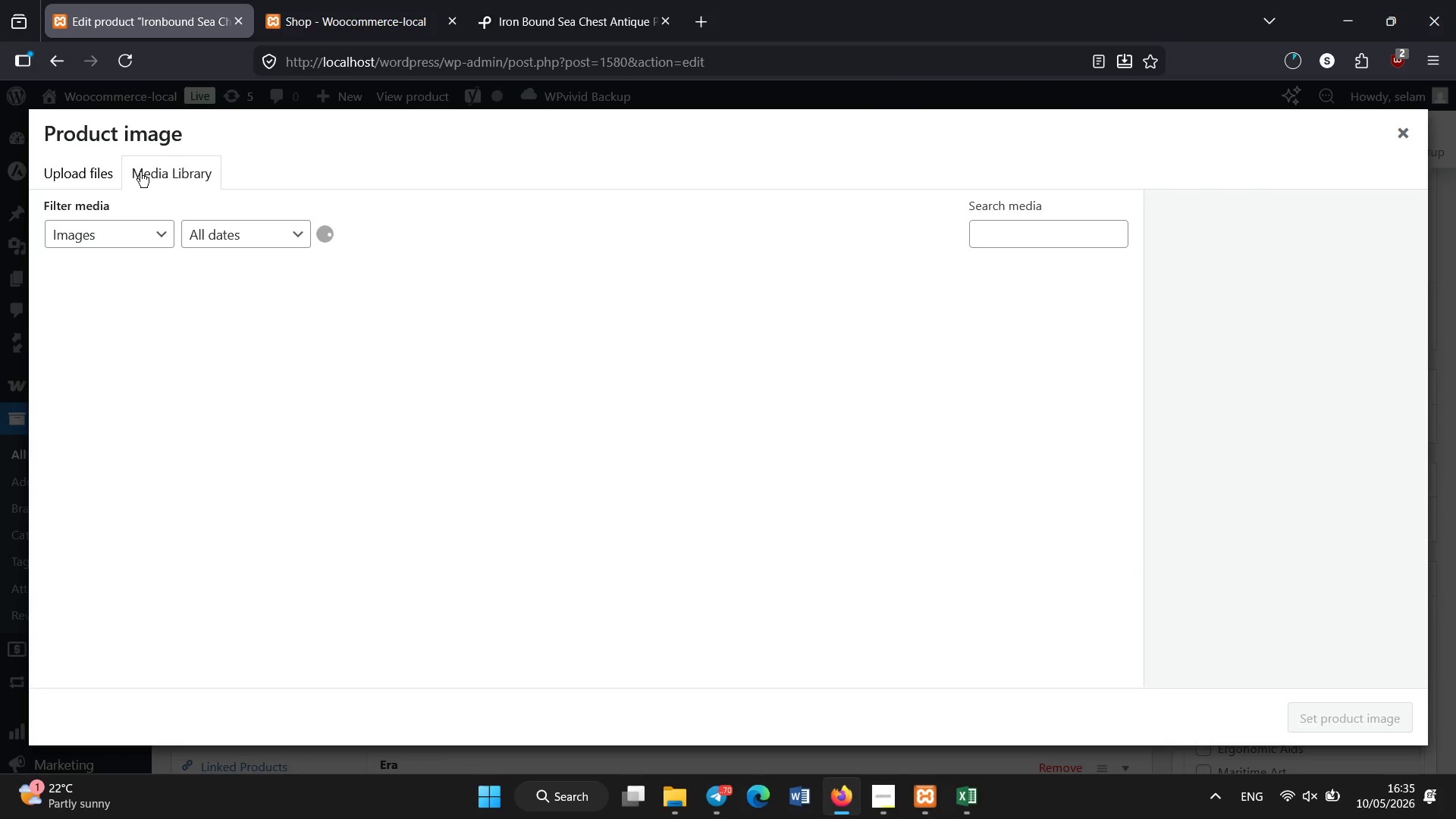 
left_click([110, 174])
 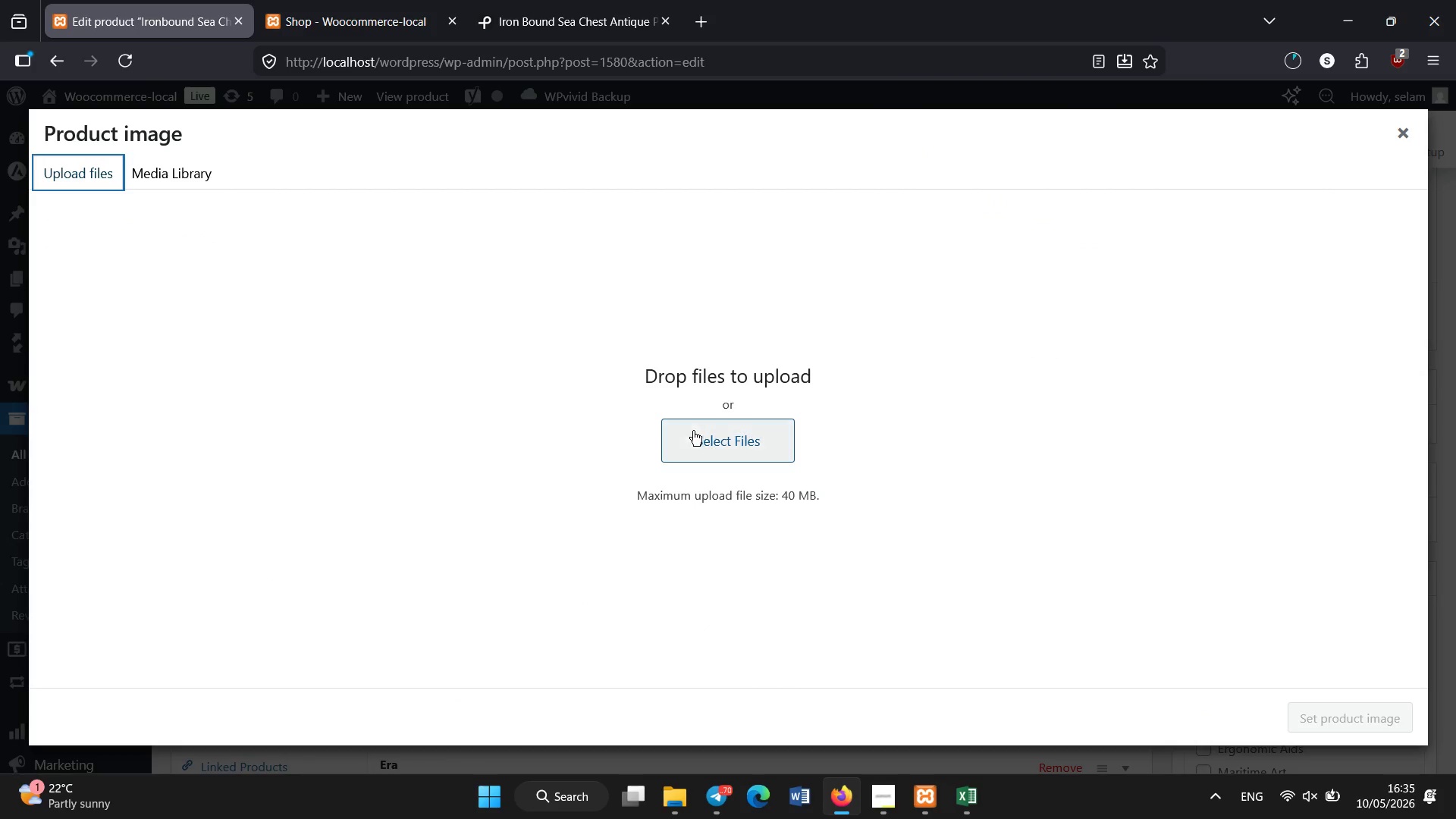 
left_click([706, 444])
 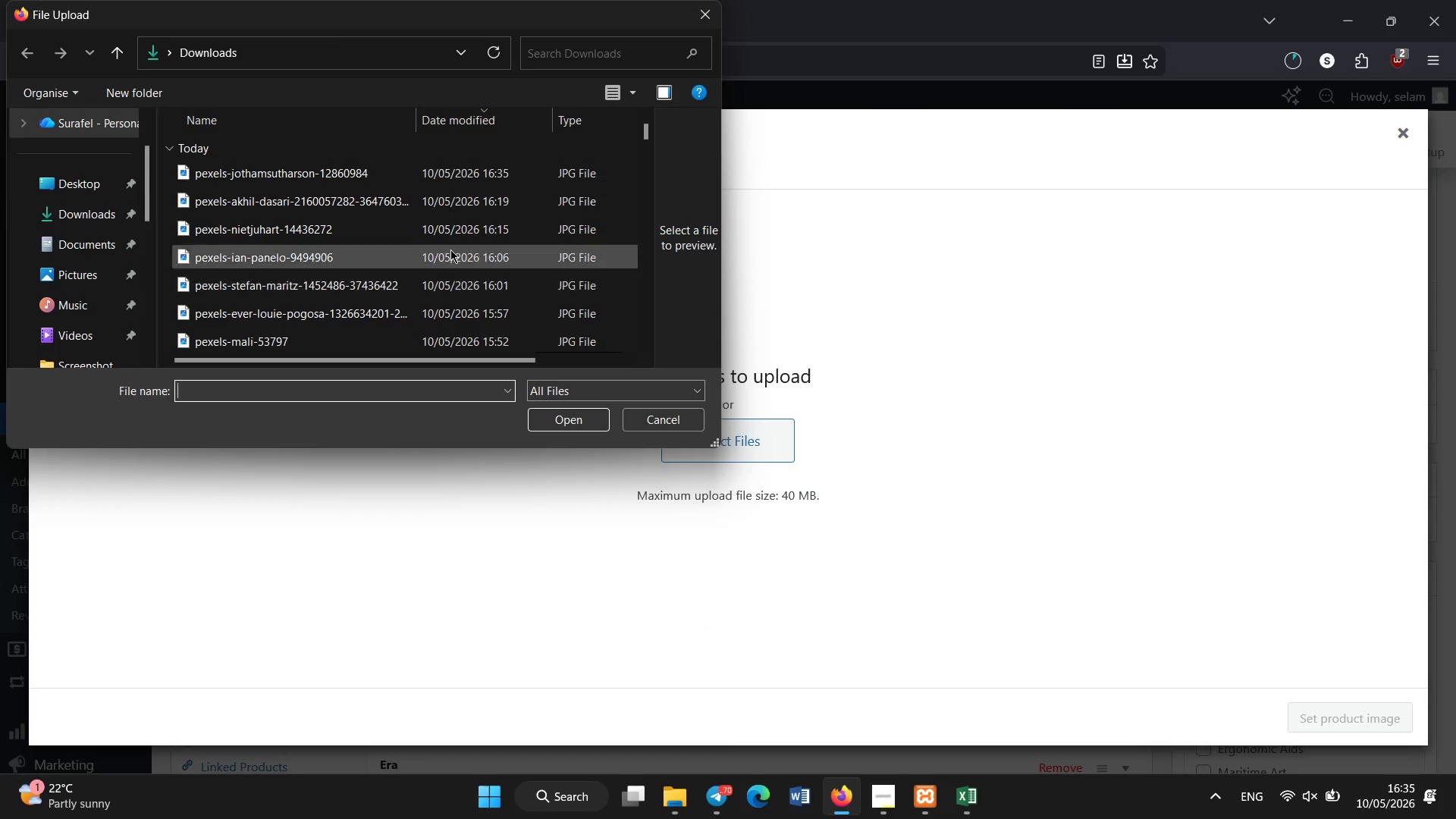 
double_click([387, 178])
 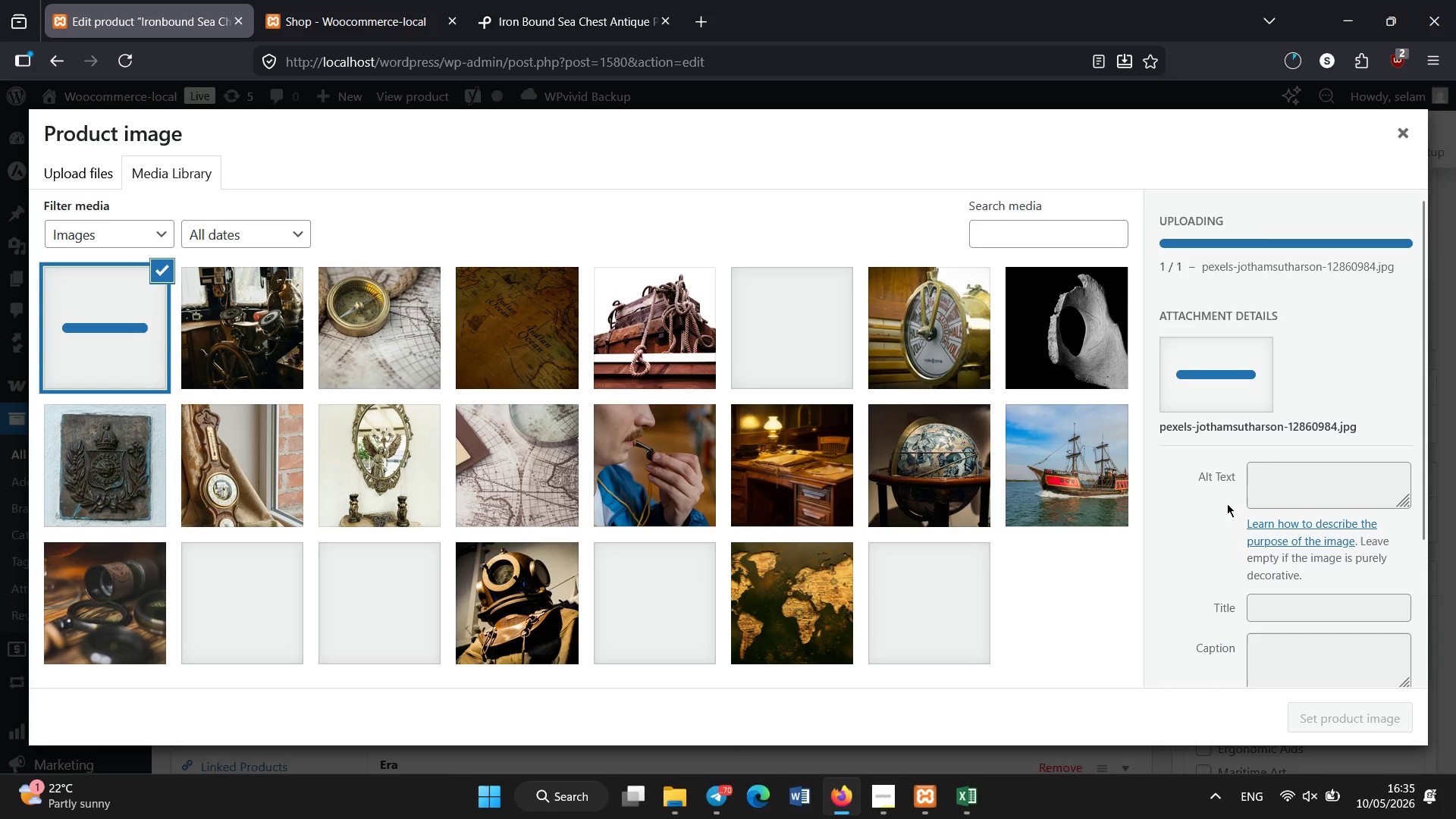 
wait(5.45)
 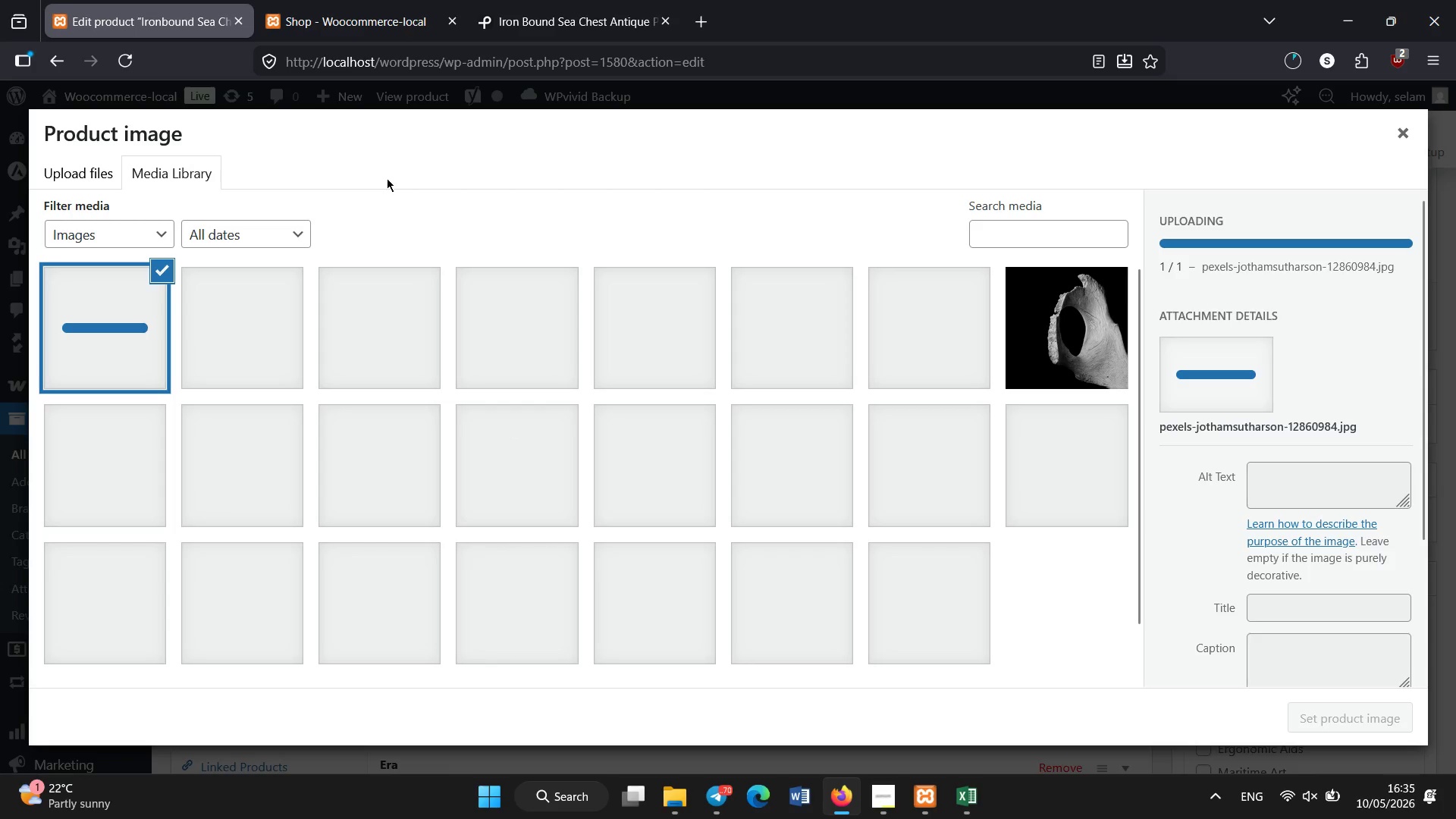 
left_click([1279, 475])
 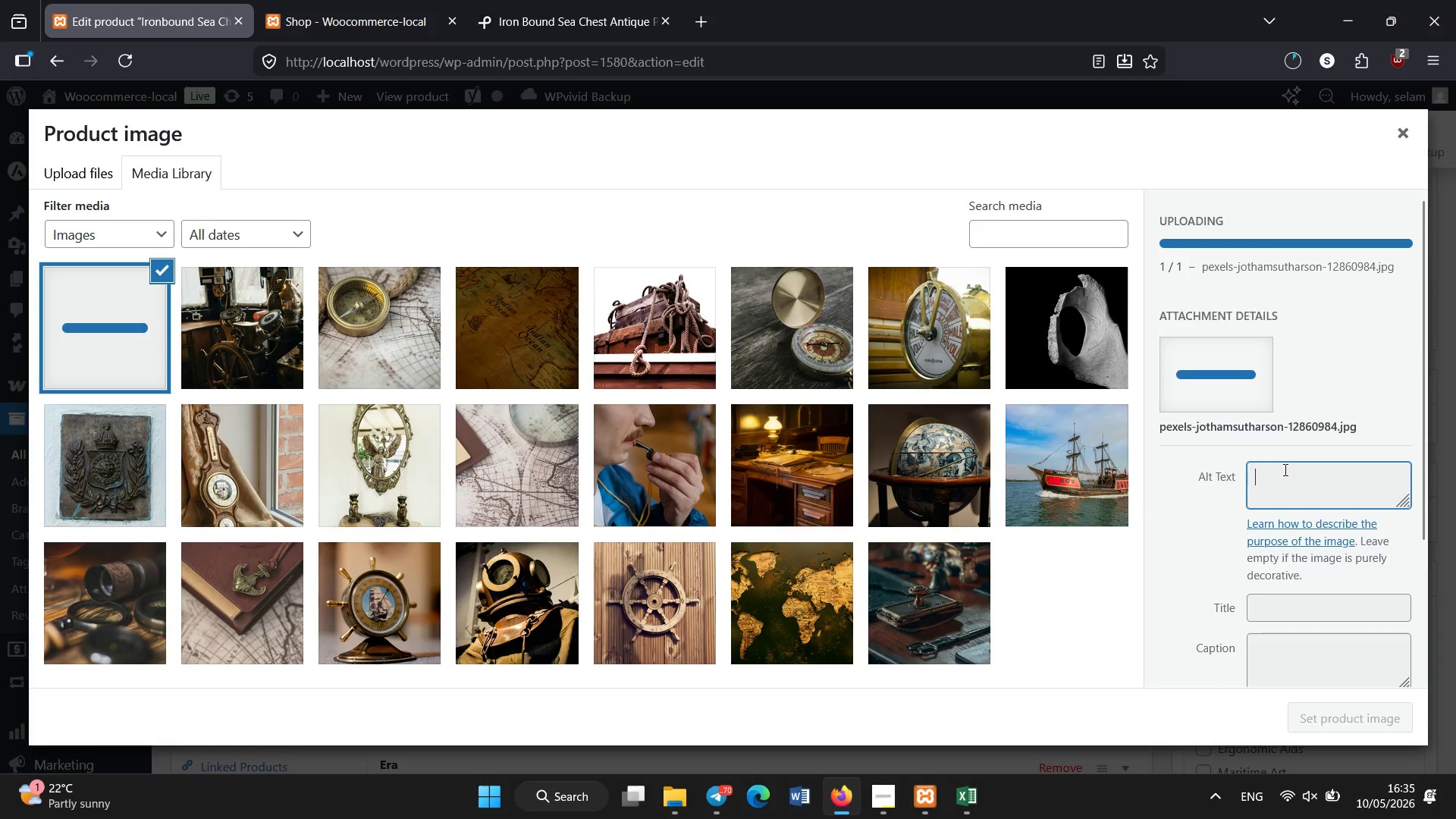 
left_click([1281, 449])
 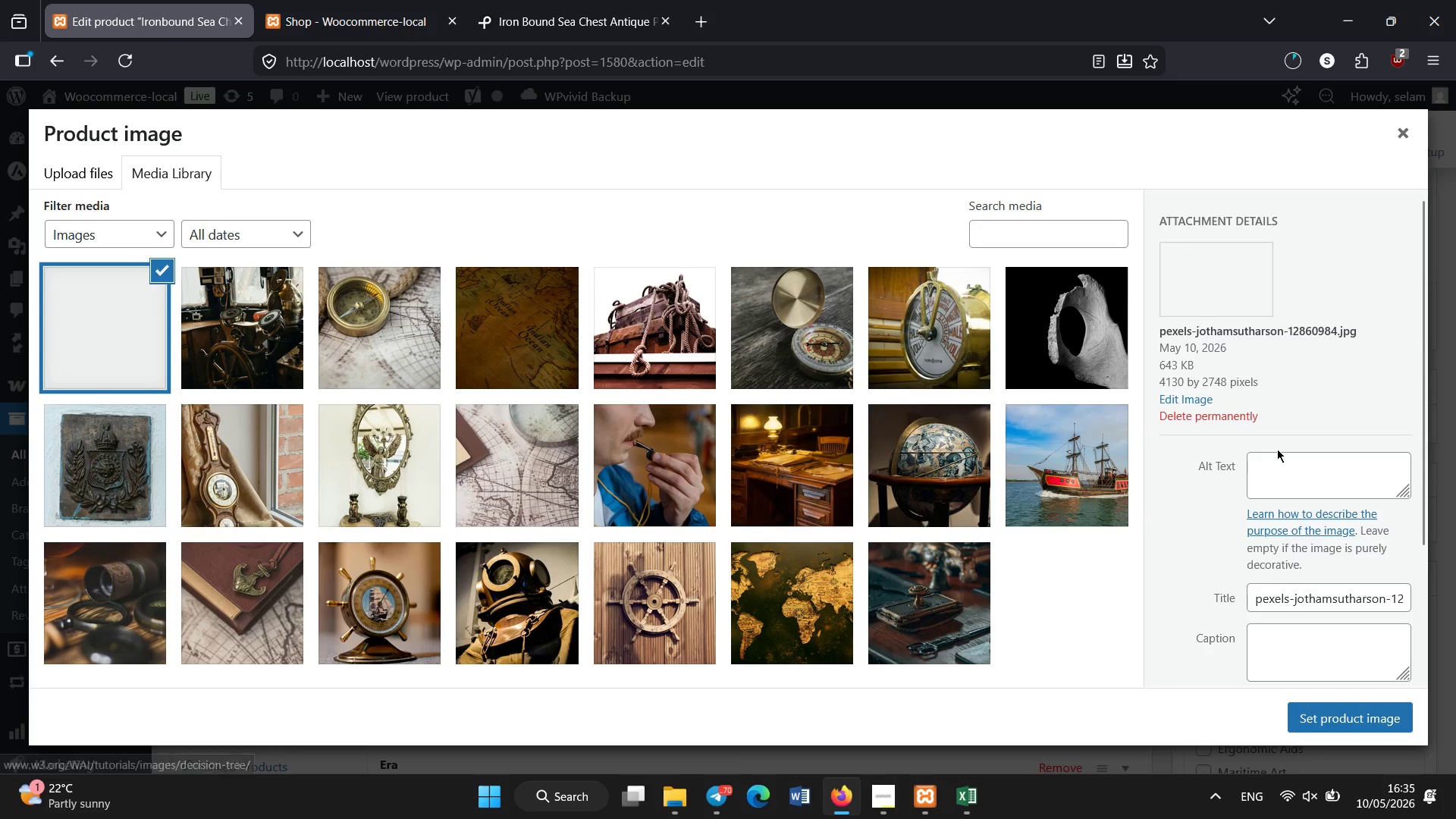 
left_click([1279, 483])
 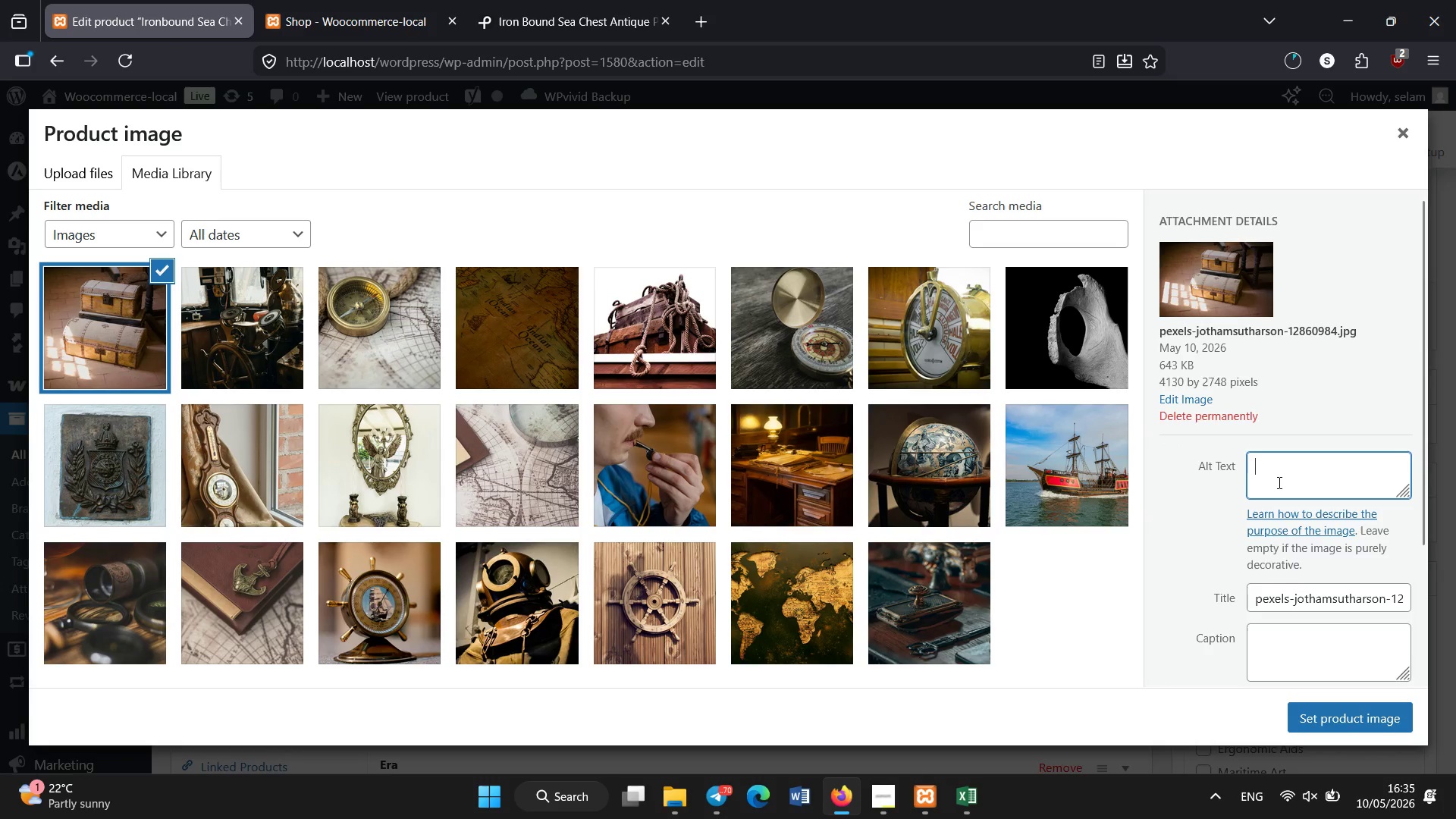 
key(Control+V)
 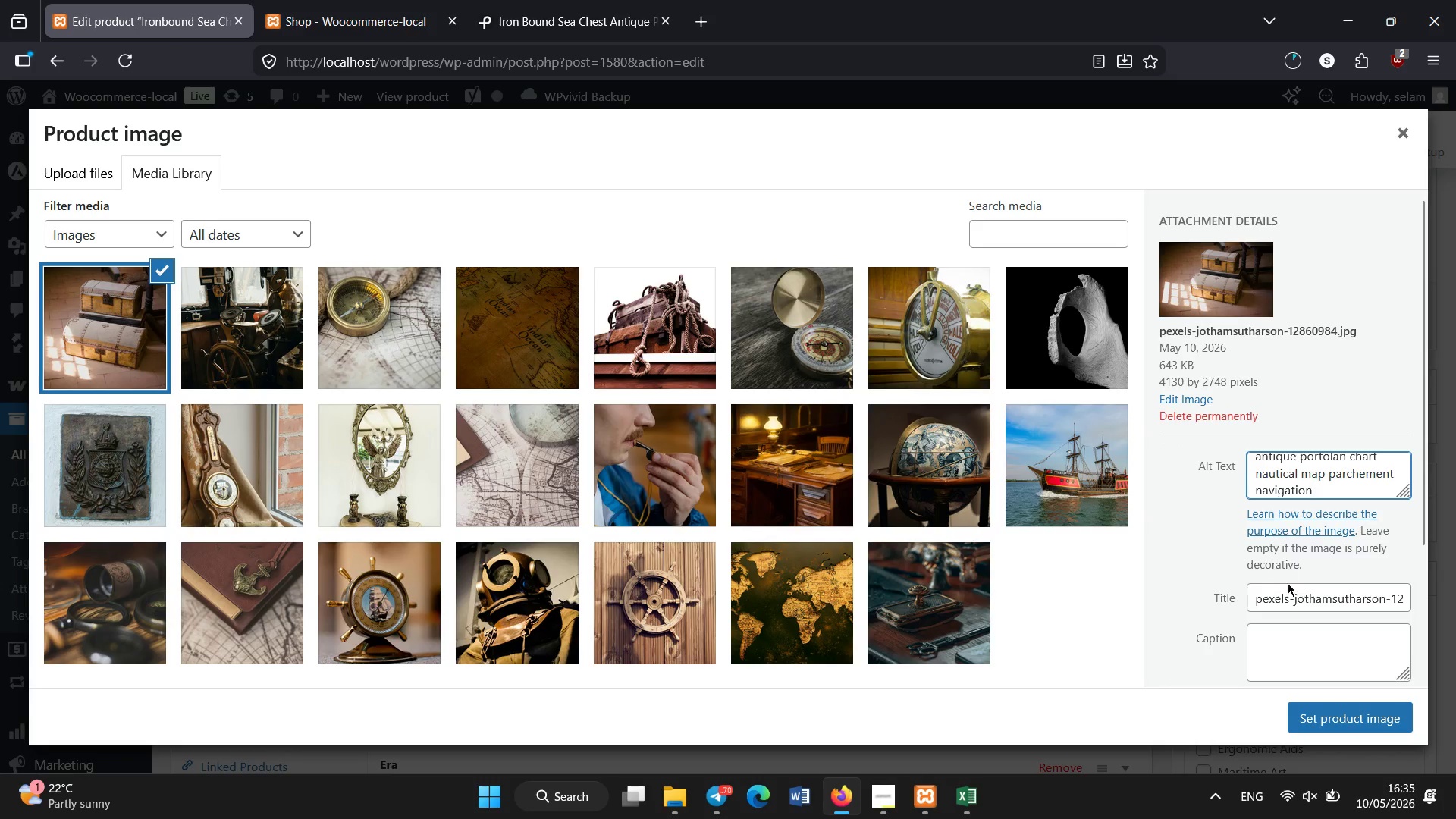 
left_click([1286, 601])
 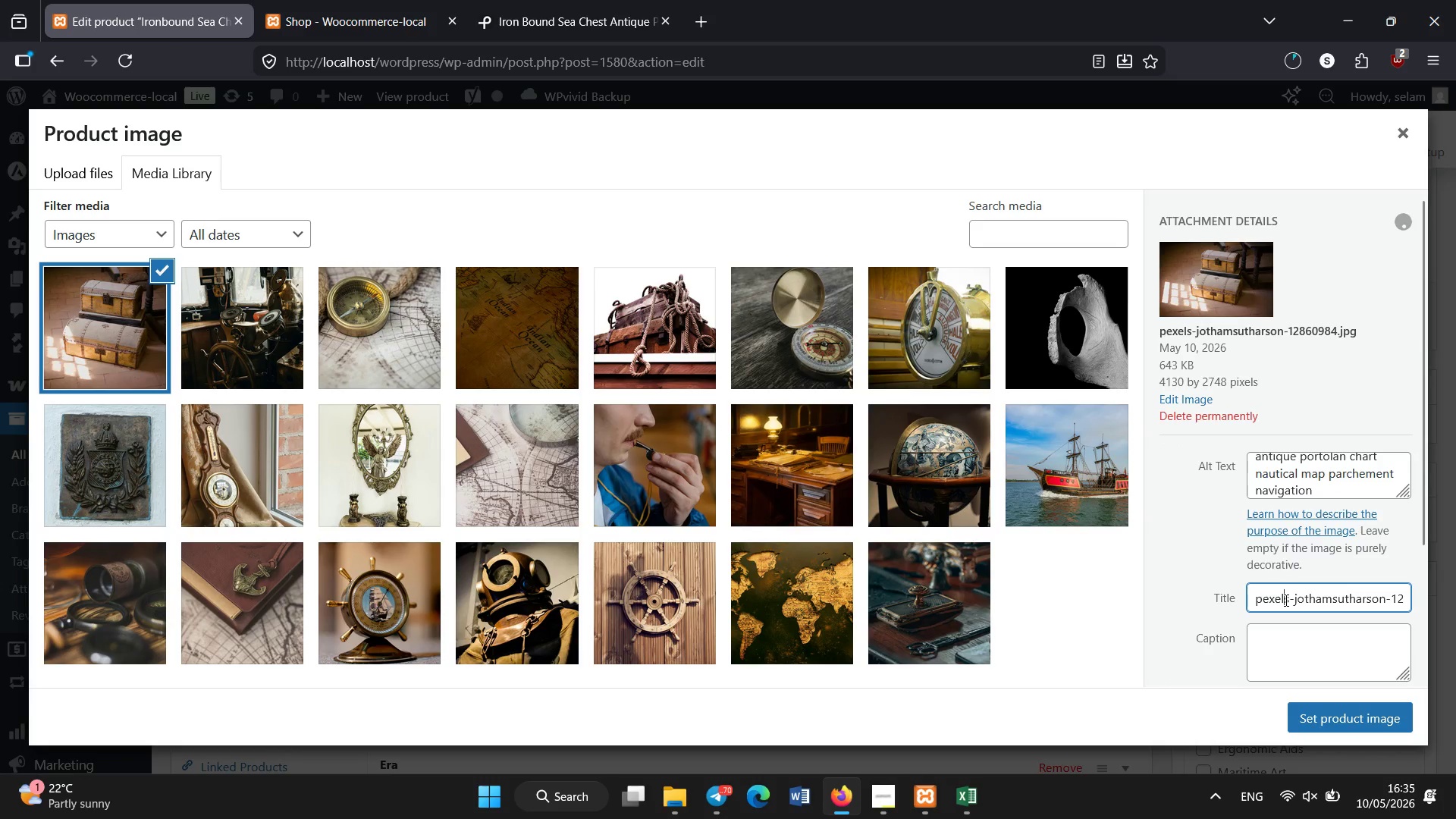 
key(Control+A)
 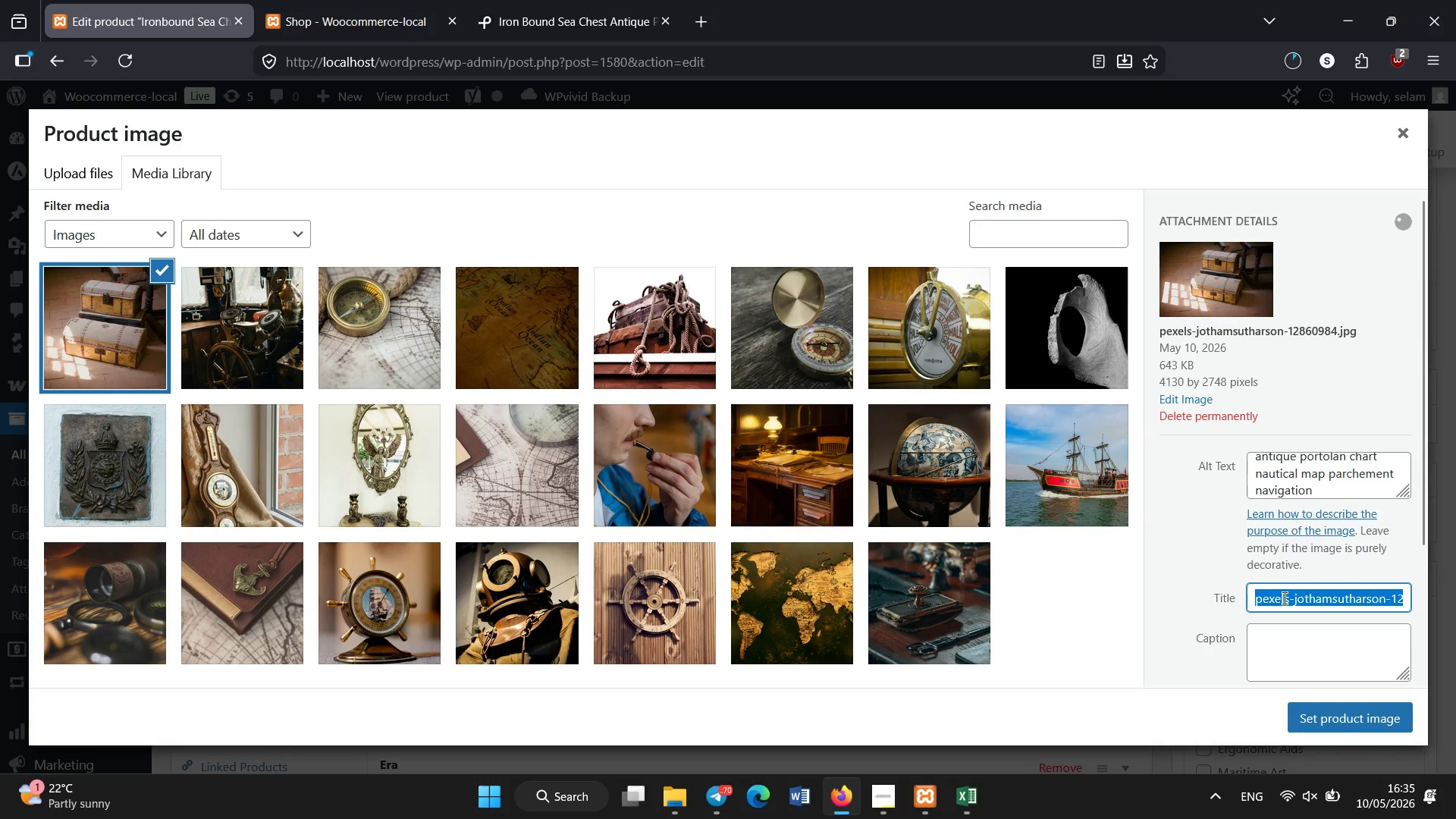 
key(Control+V)
 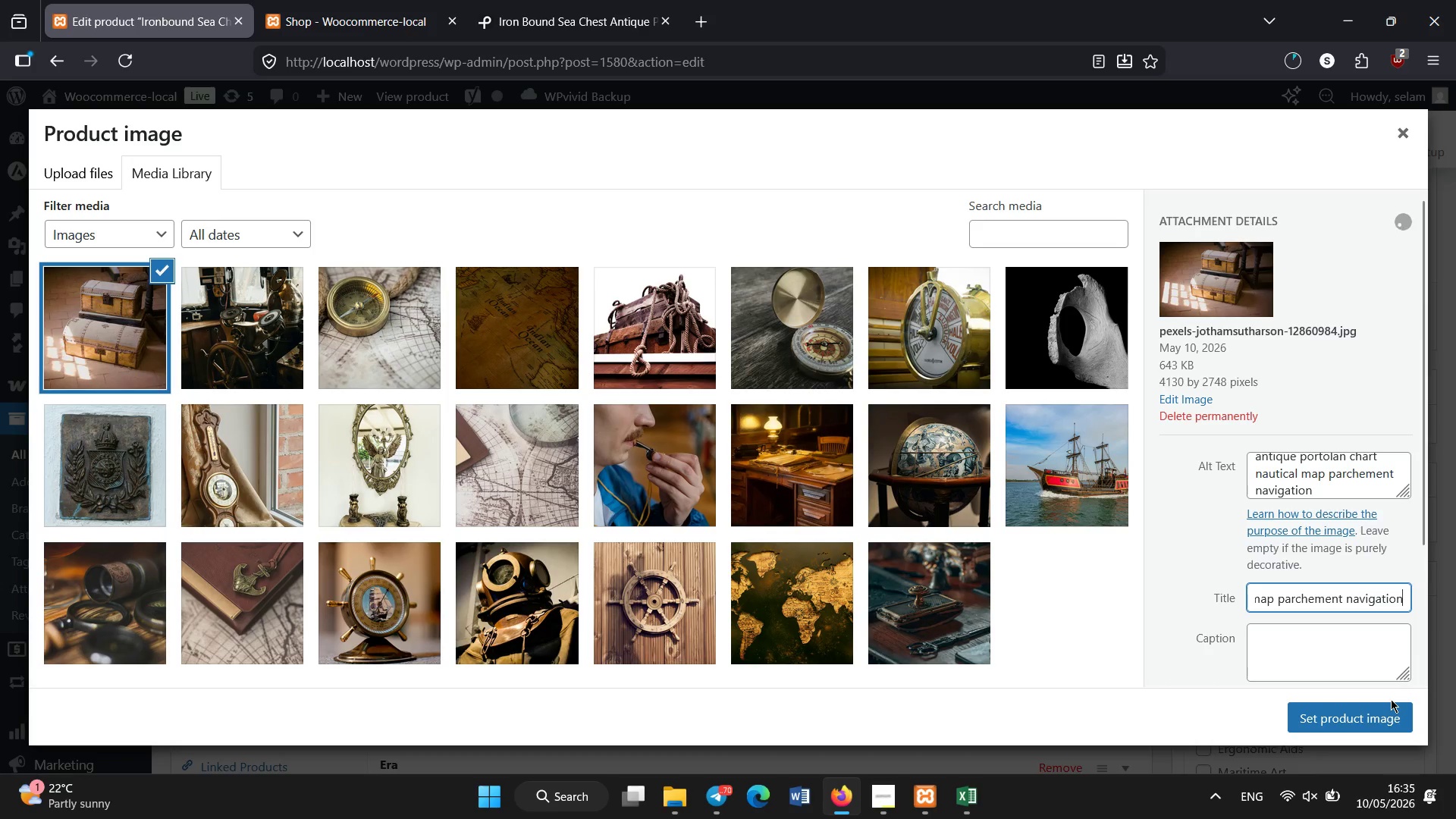 
left_click([1385, 712])
 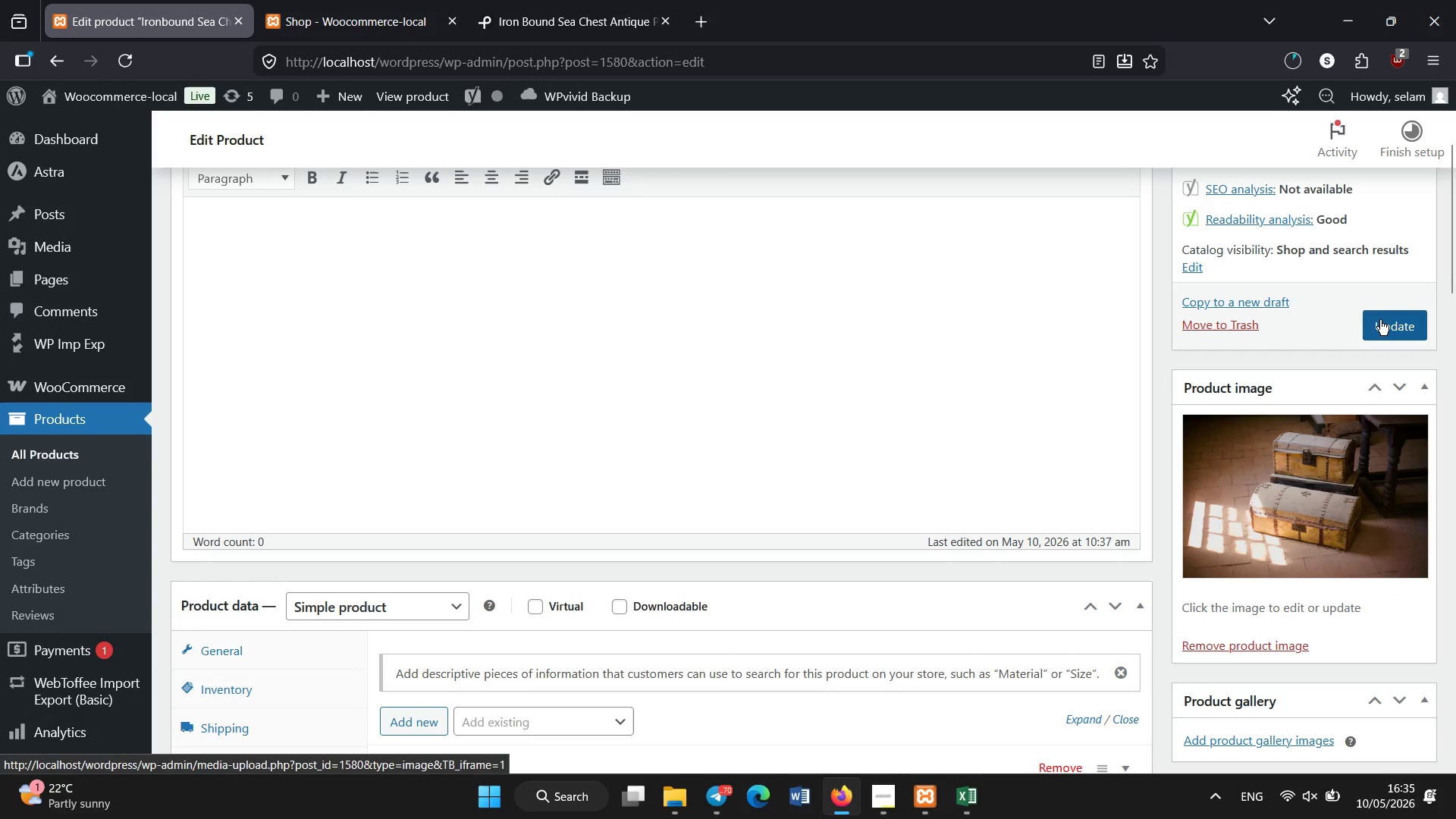 
wait(6.49)
 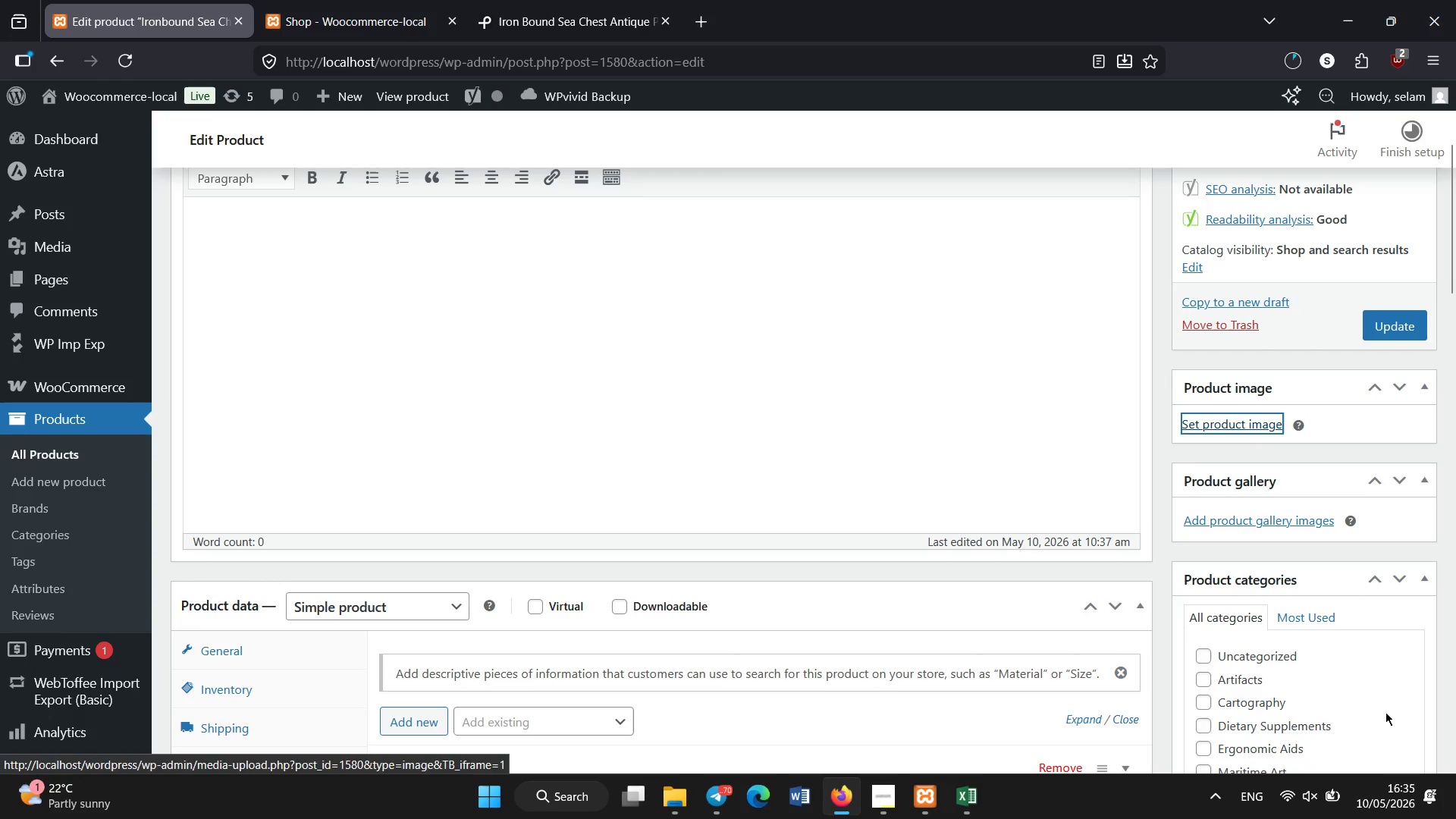 
left_click([1380, 320])
 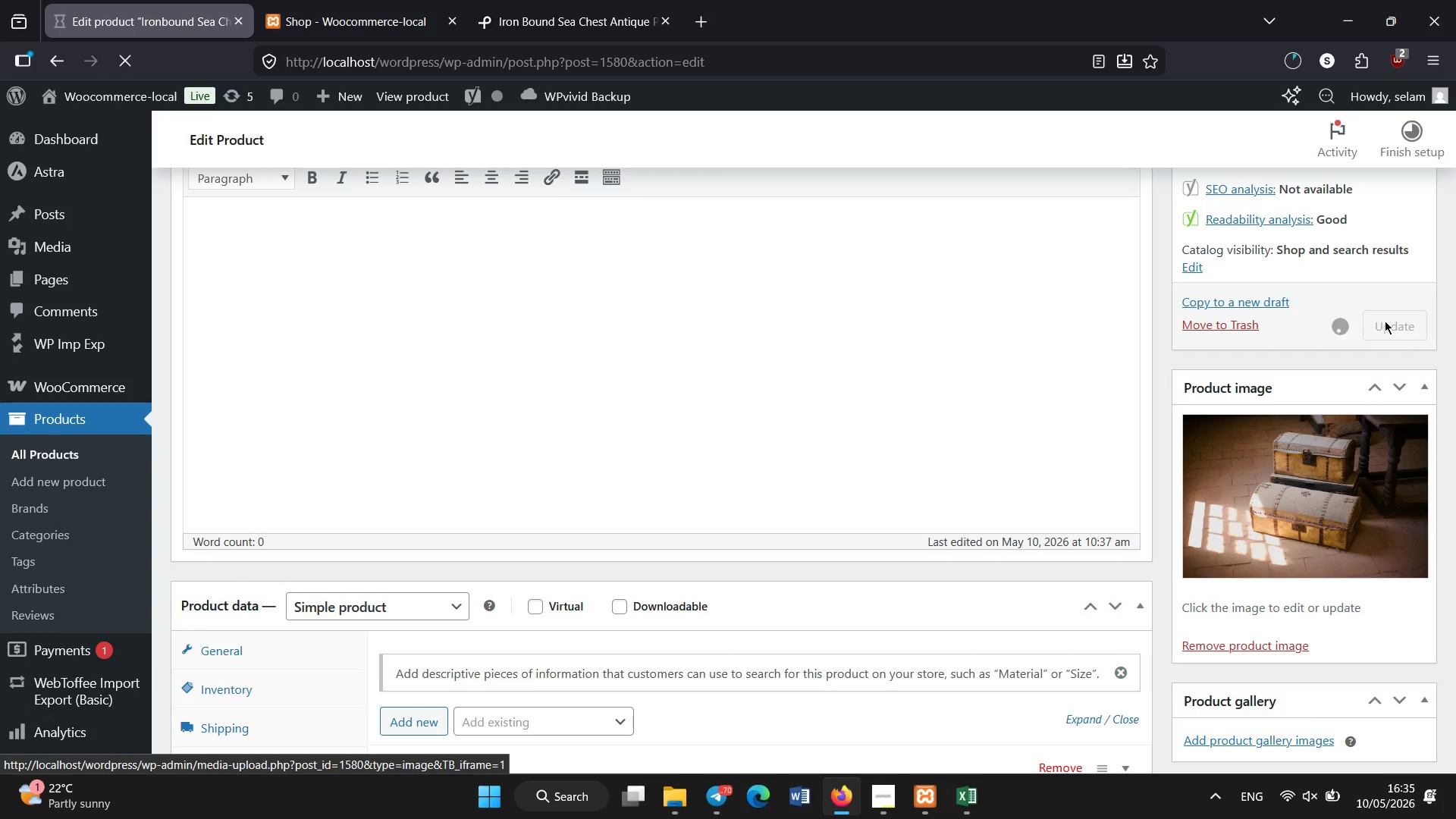 
wait(20.41)
 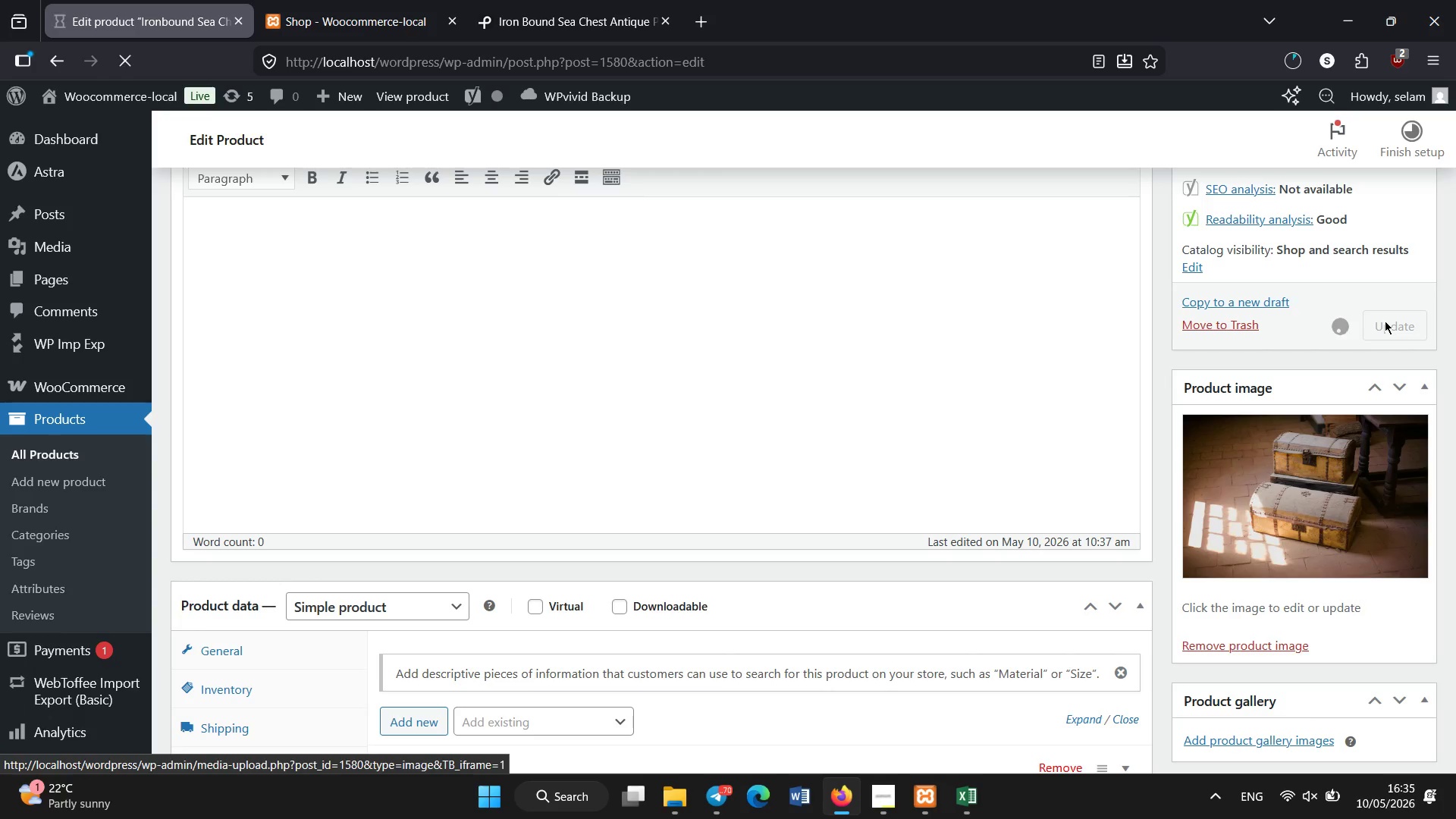 
left_click([58, 461])
 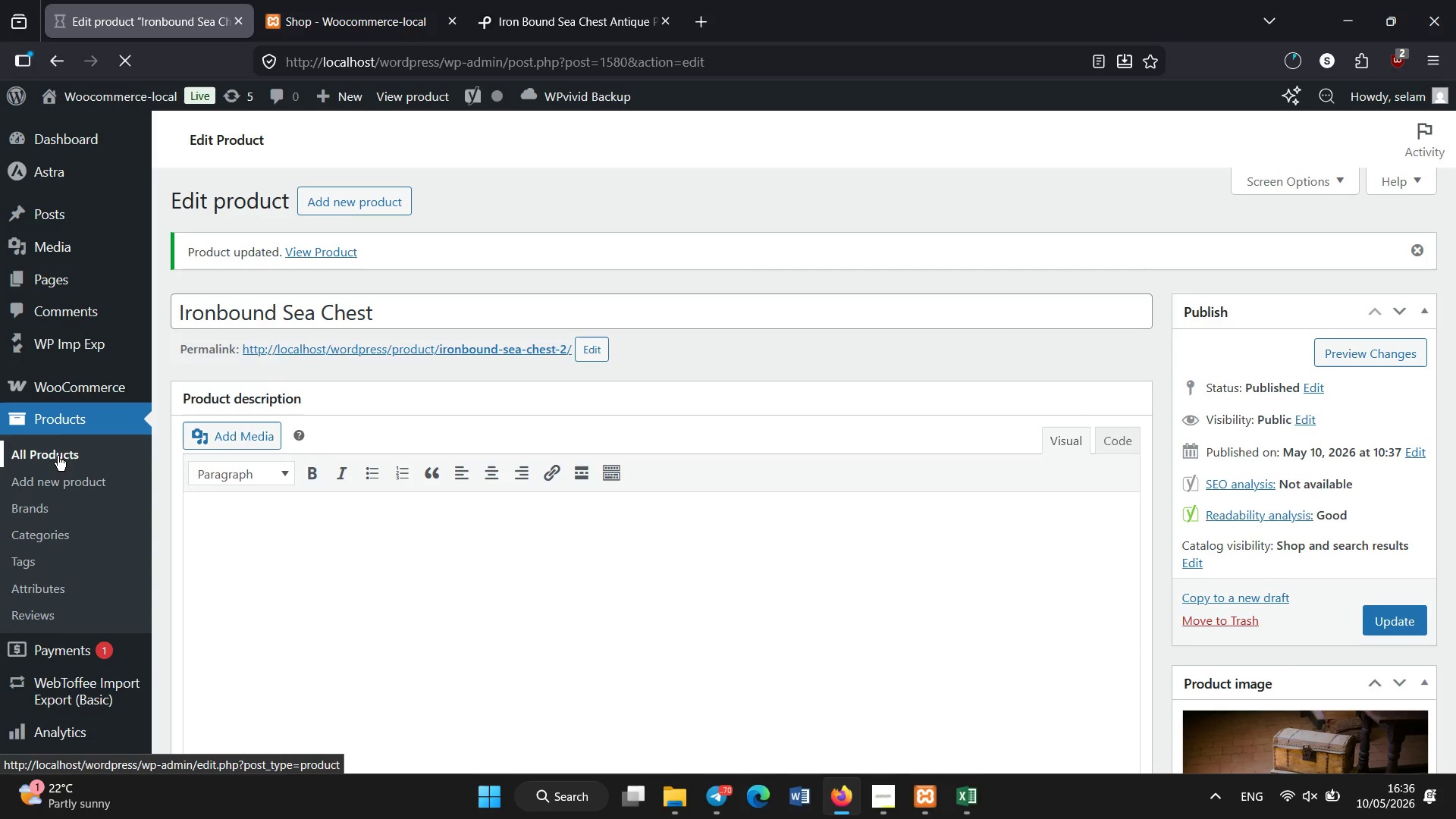 
wait(10.16)
 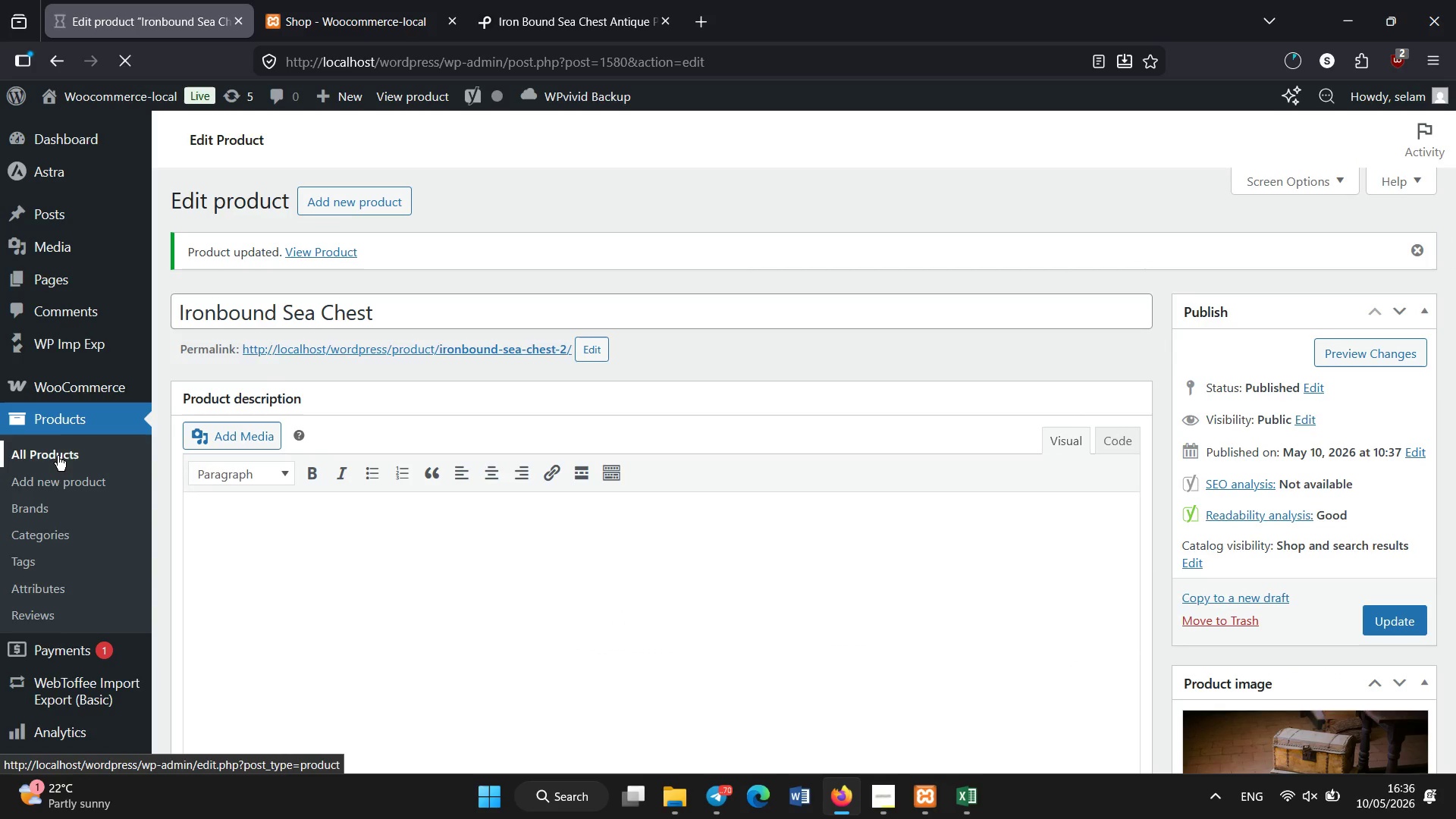 
scroll: coordinate [322, 372], scroll_direction: down, amount: 51.0
 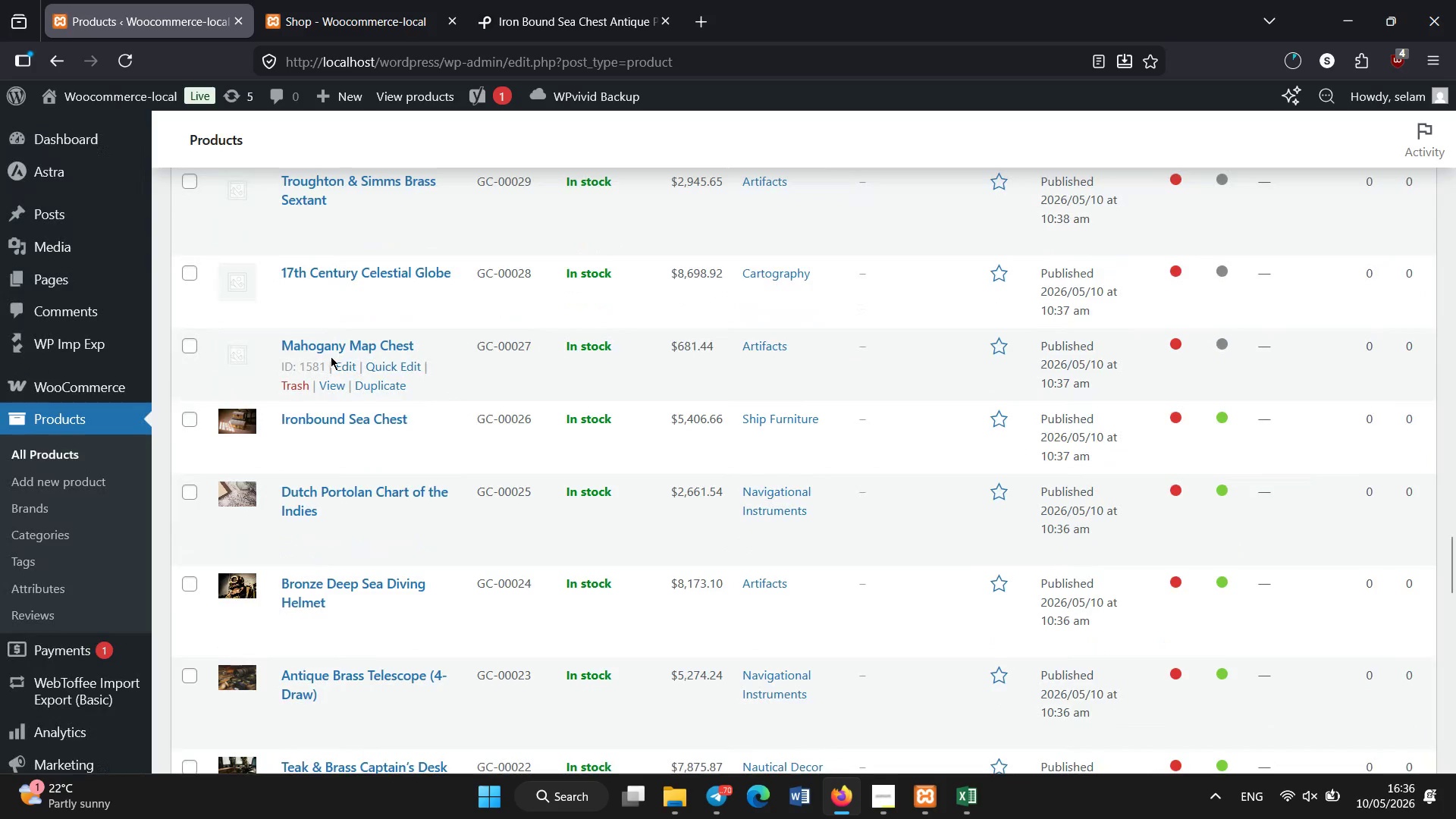 
left_click([335, 343])
 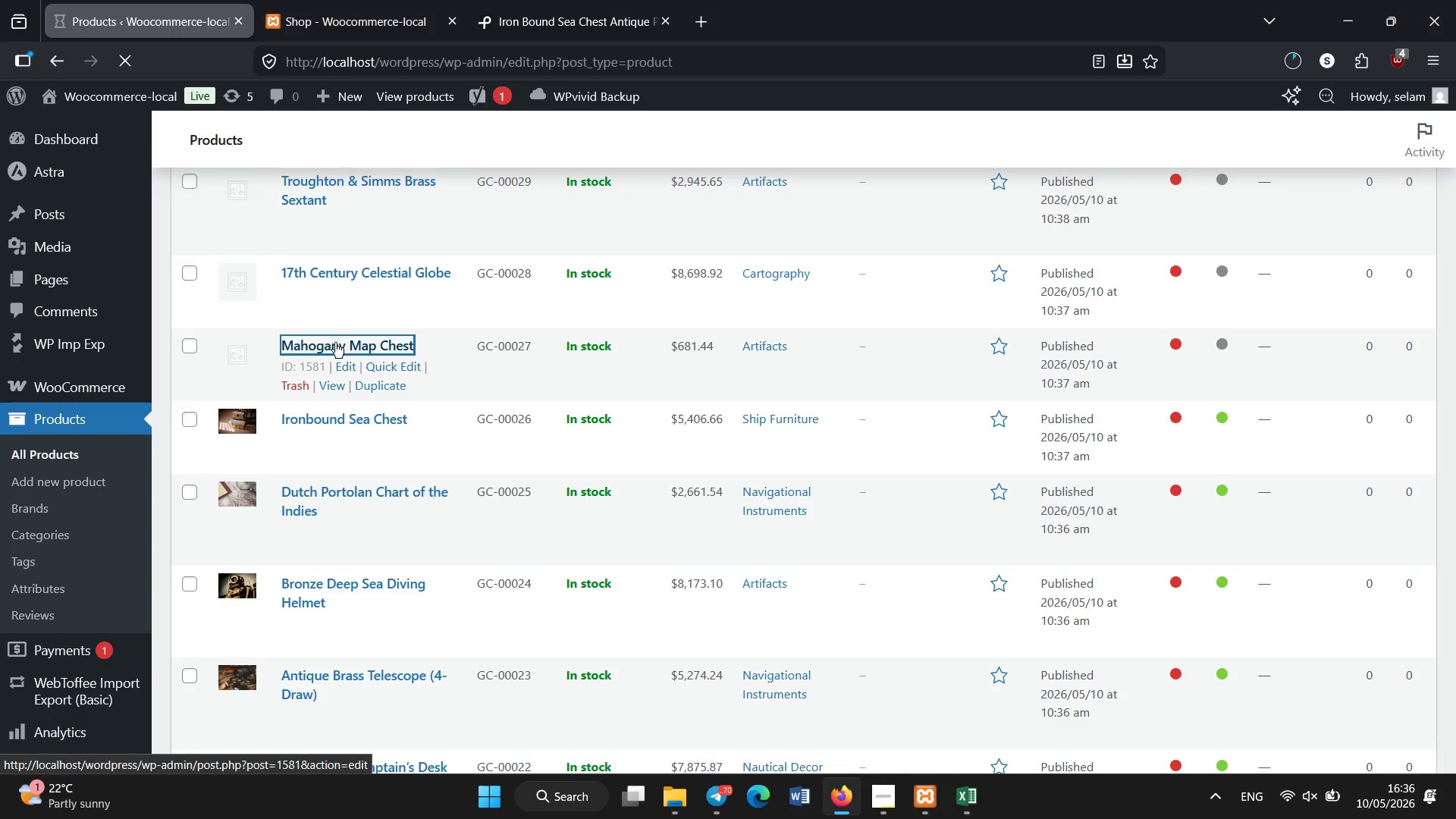 
wait(12.84)
 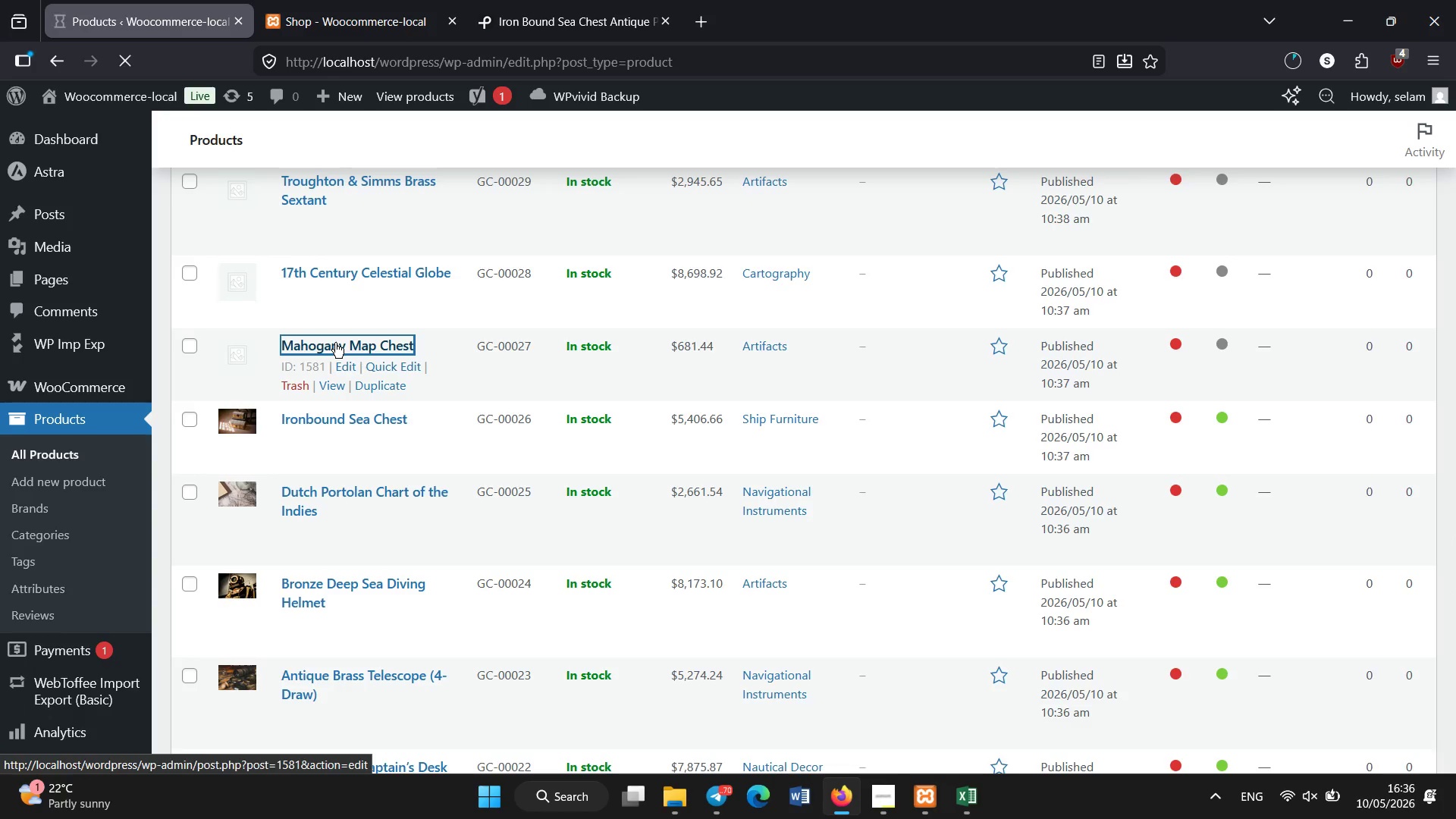 
left_click_drag(start_coordinate=[1451, 221], to_coordinate=[1436, 392])
 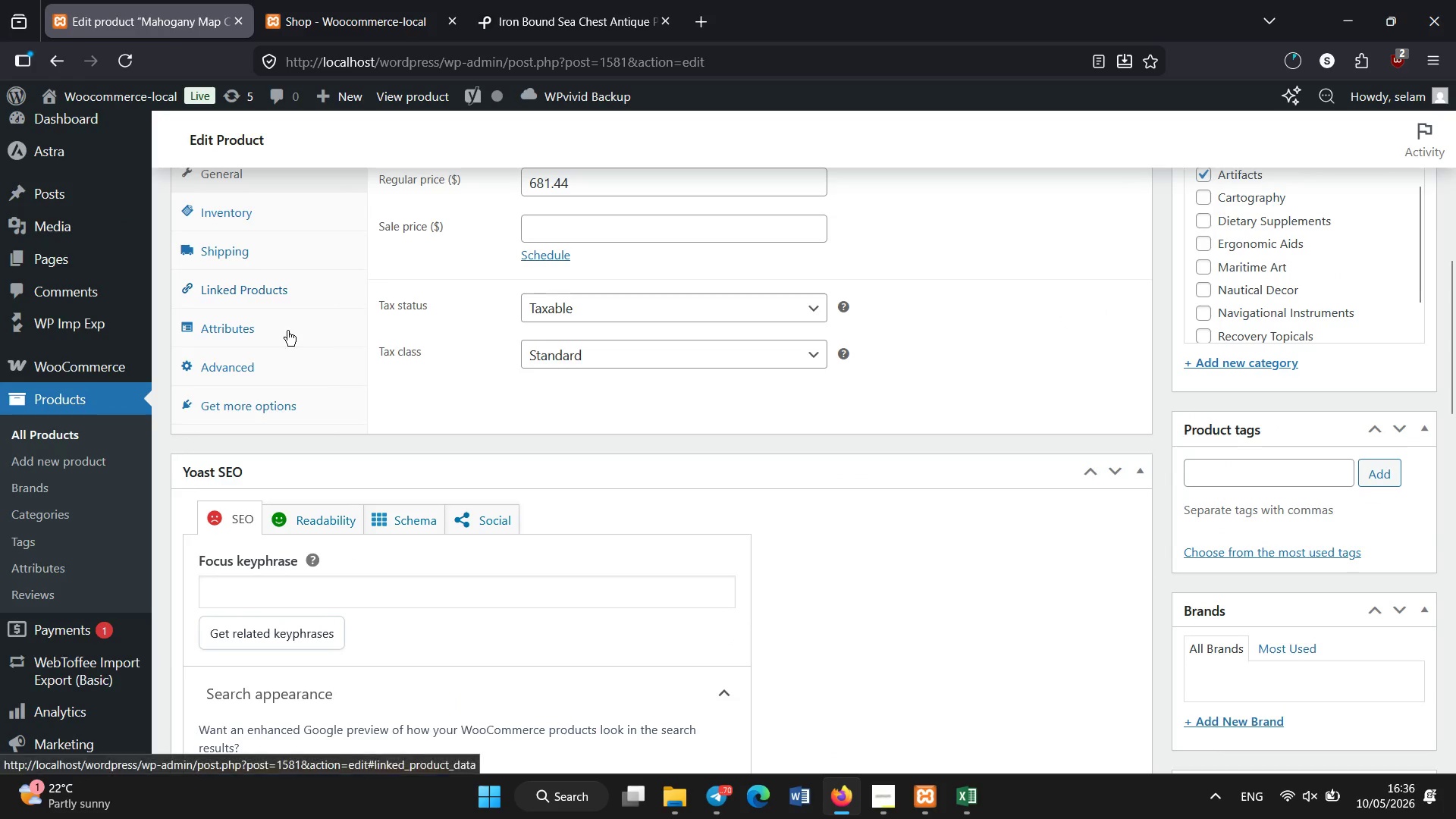 
left_click([278, 332])
 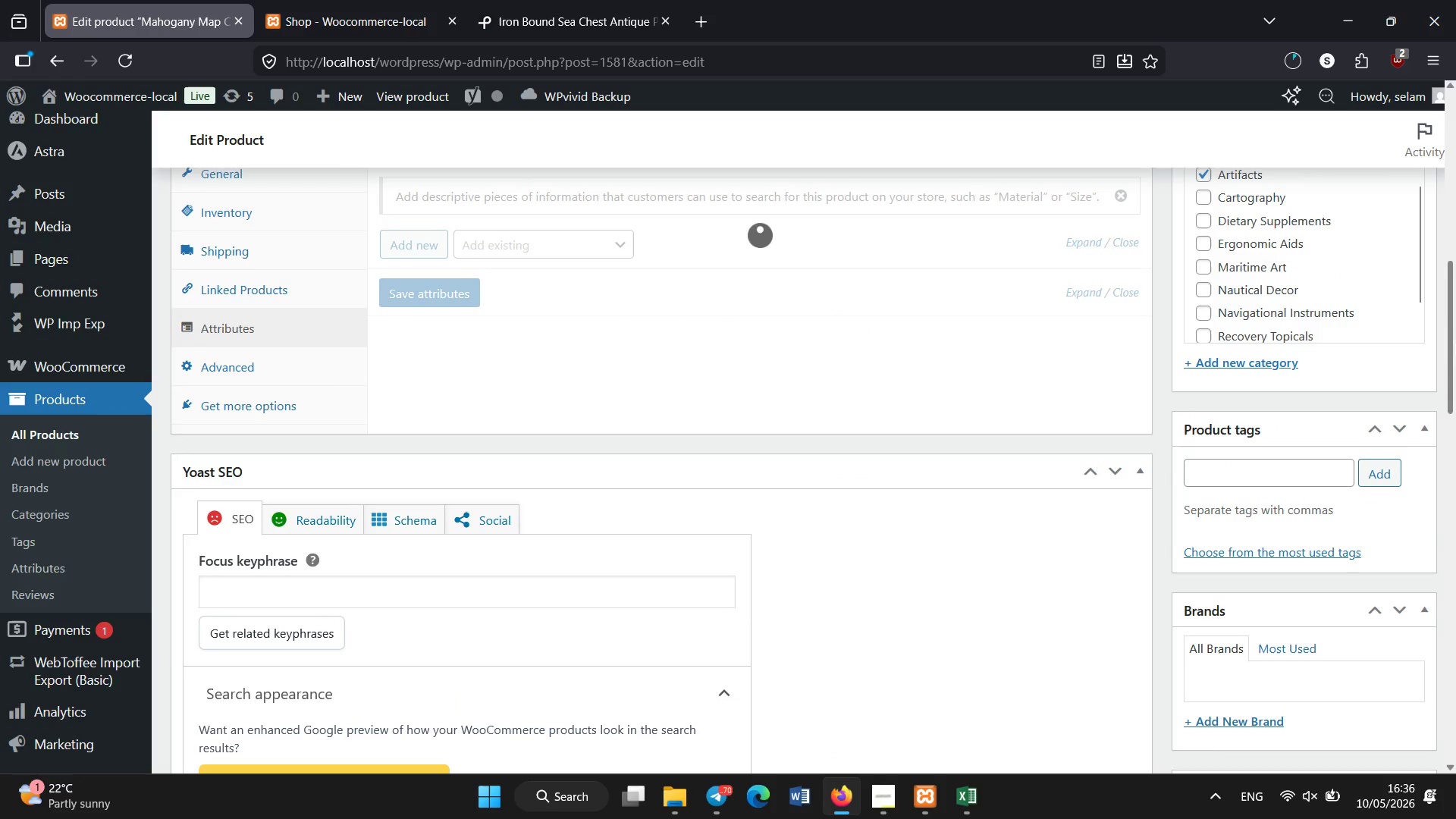 
left_click_drag(start_coordinate=[1455, 344], to_coordinate=[1455, 303])
 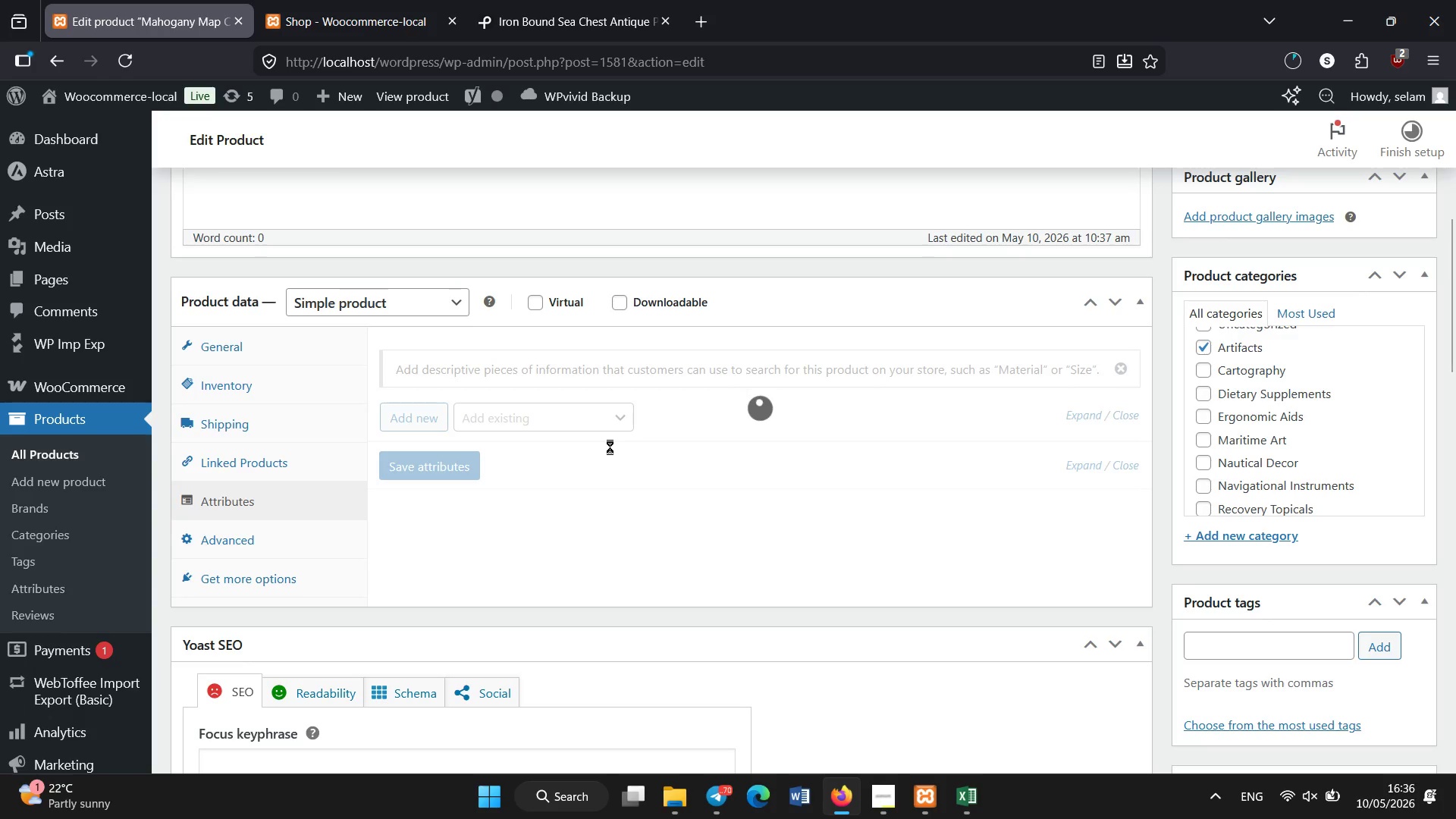 
wait(10.05)
 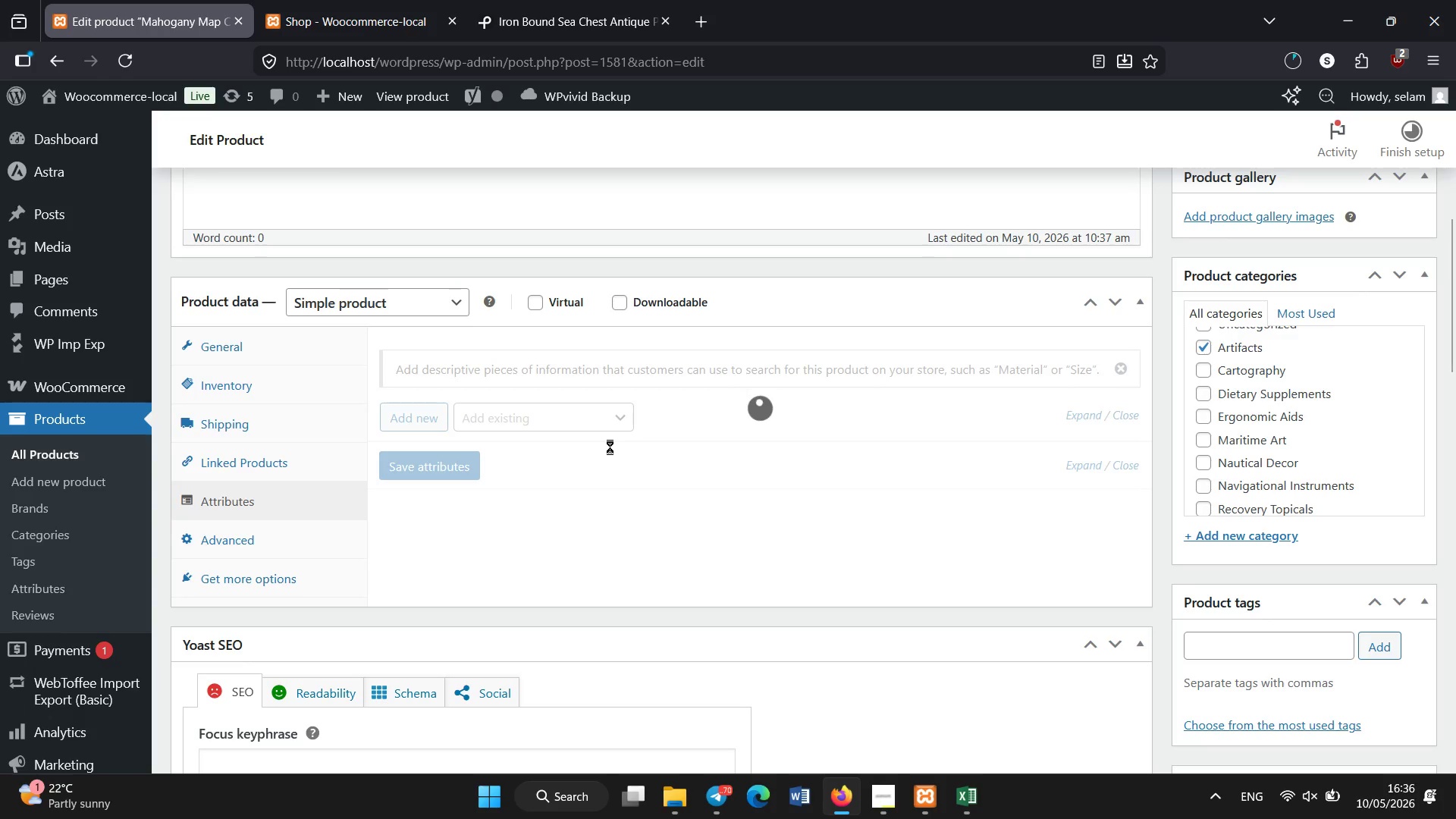 
left_click([526, 526])
 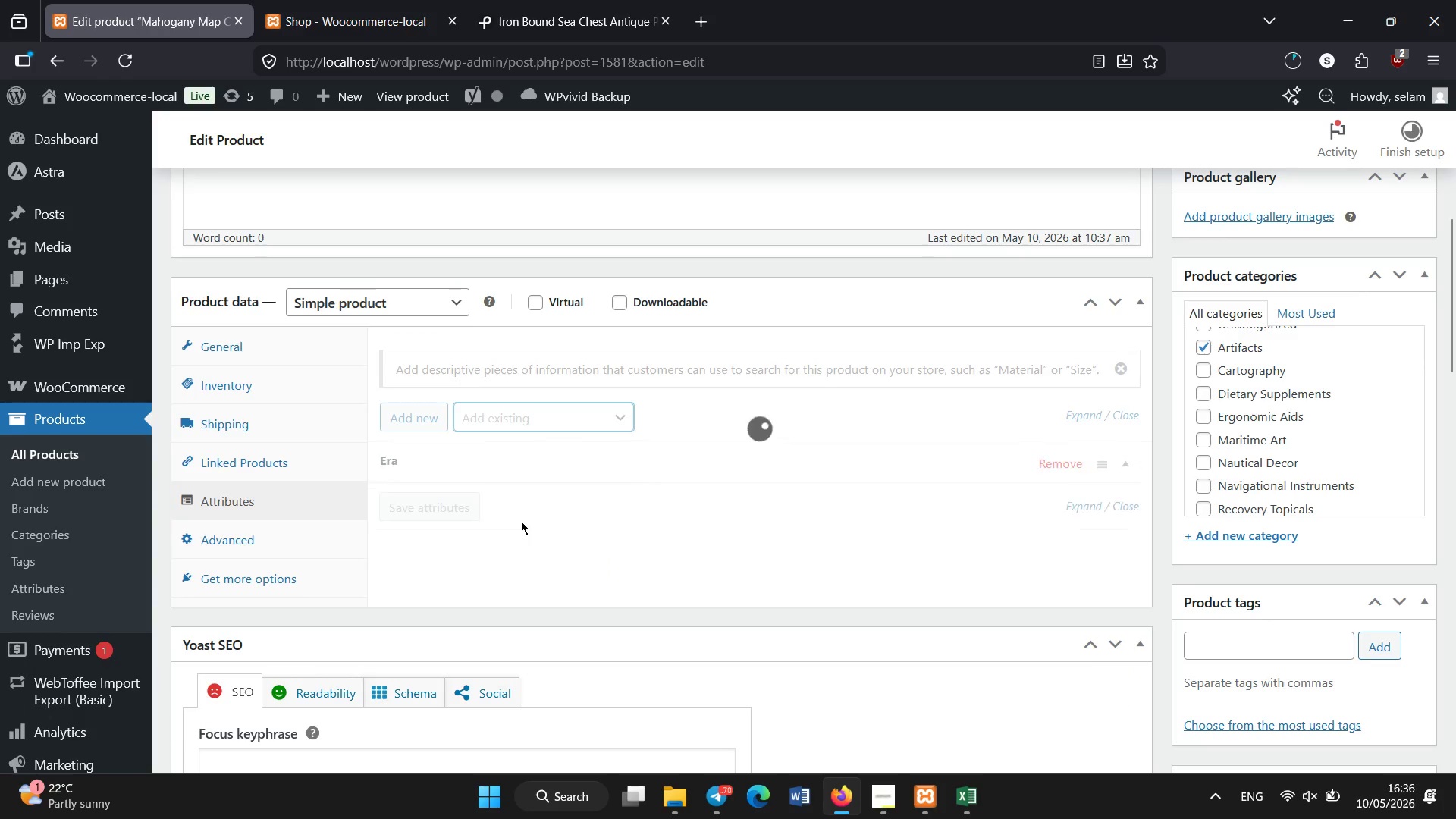 
left_click([529, 425])
 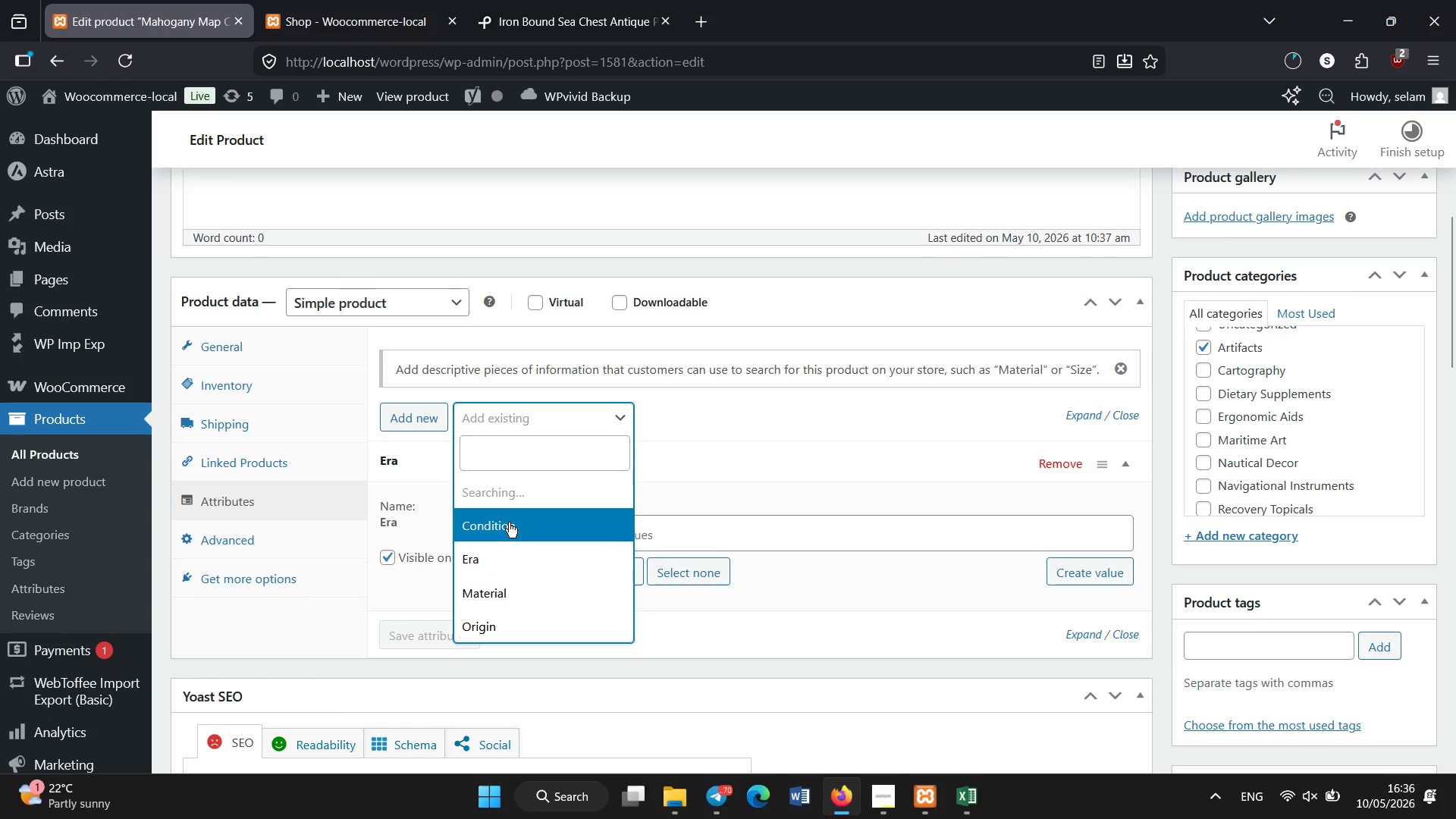 
left_click([509, 522])
 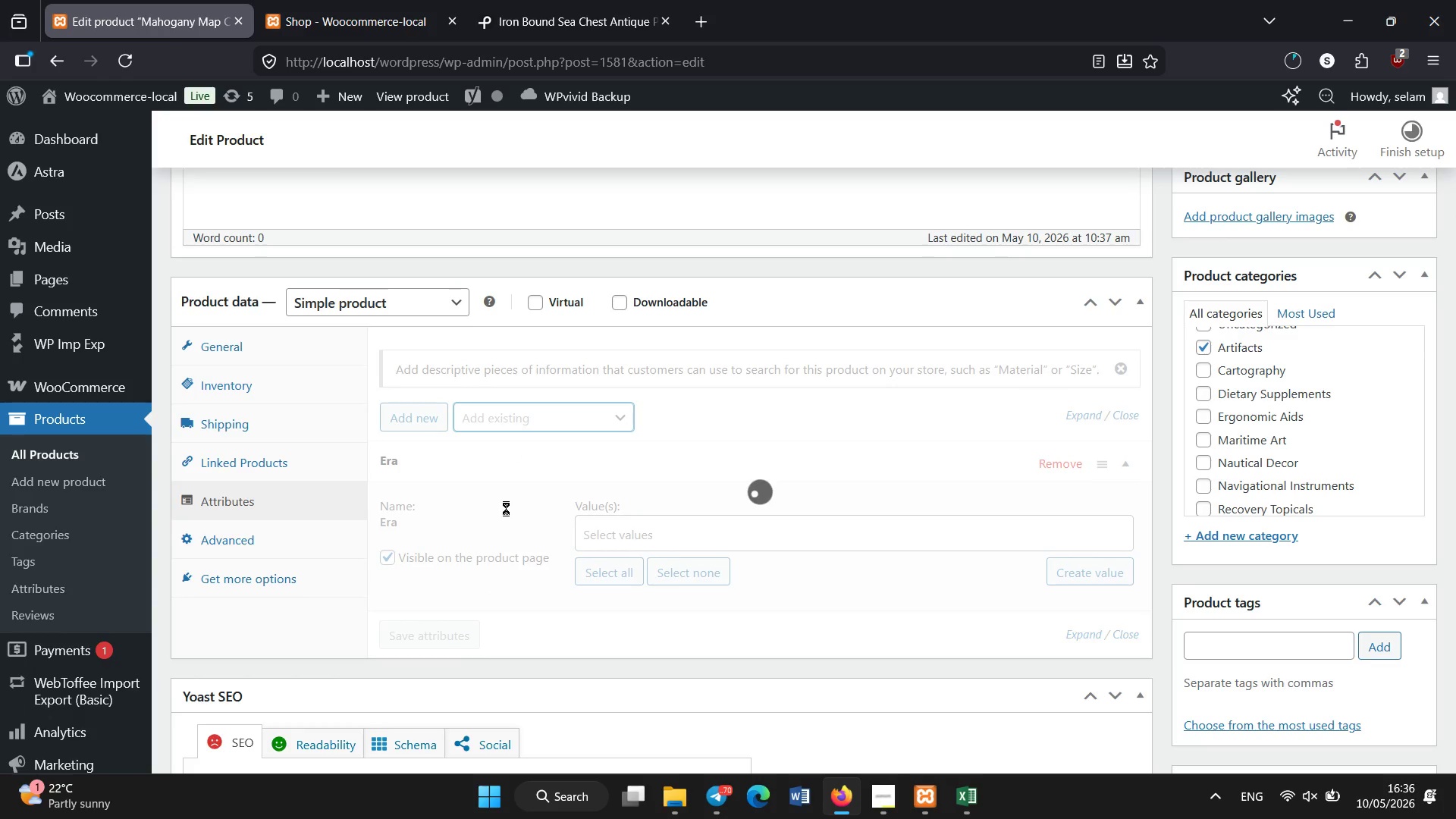 
wait(5.05)
 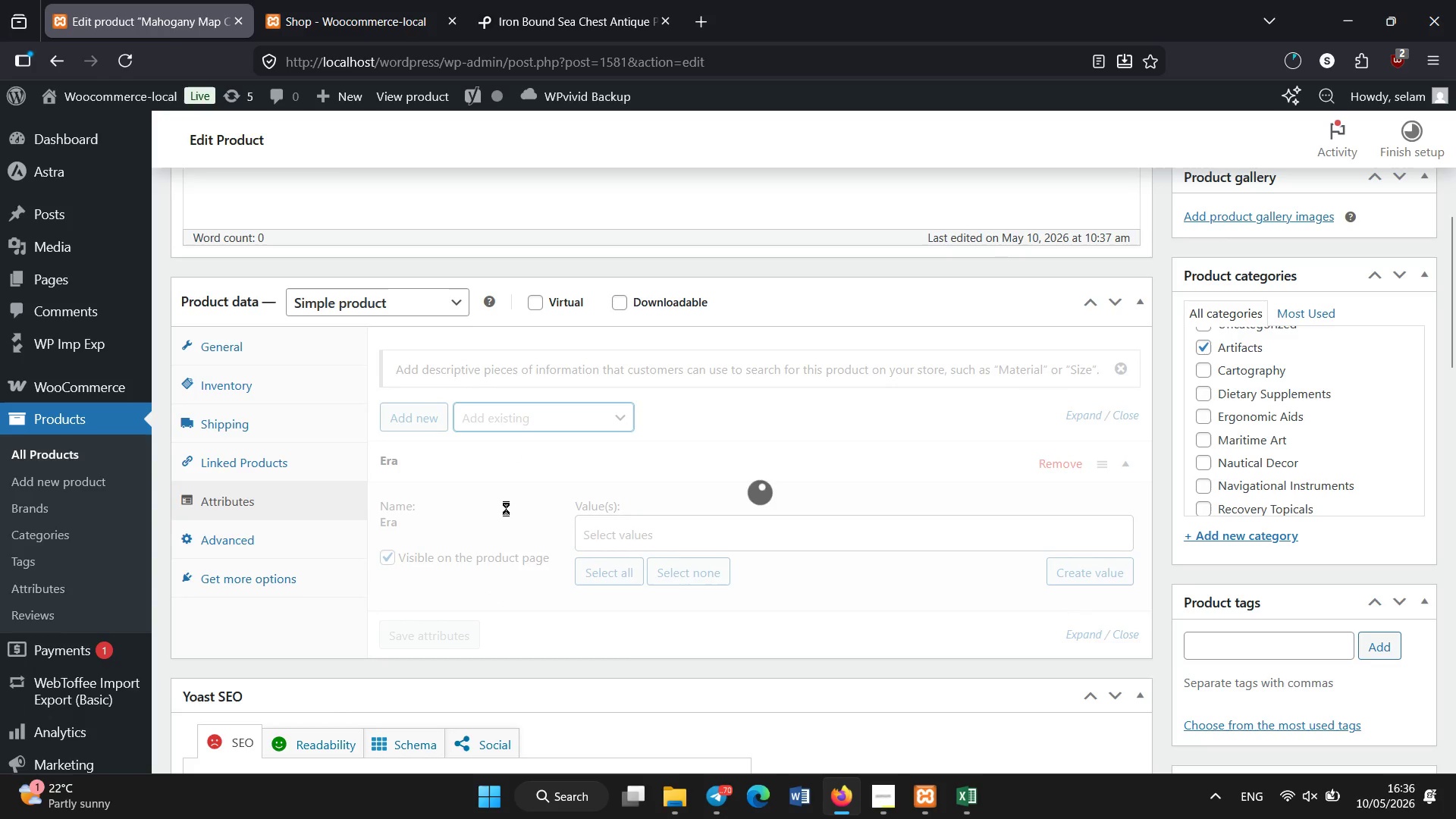 
left_click([510, 414])
 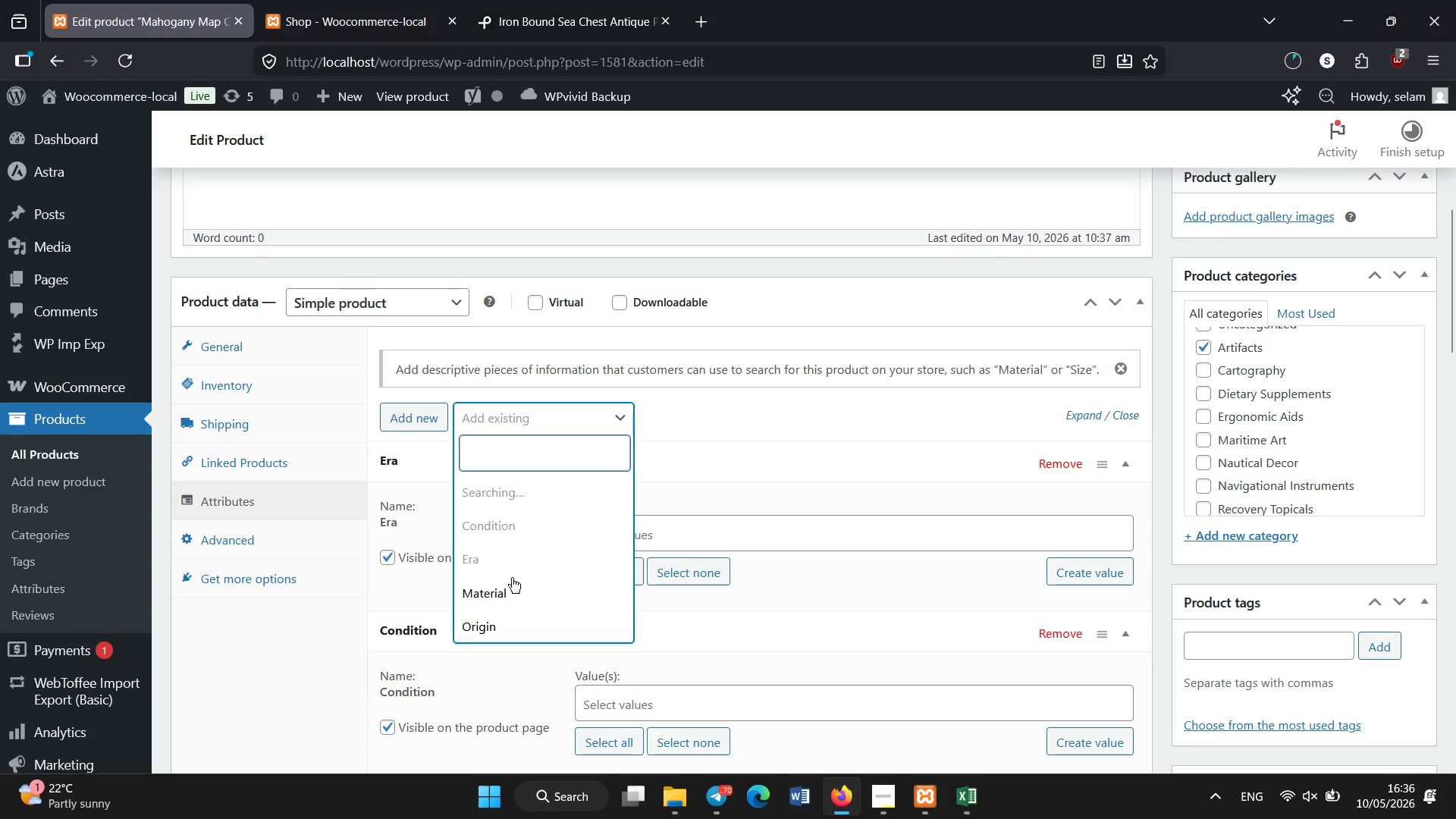 
left_click([508, 594])
 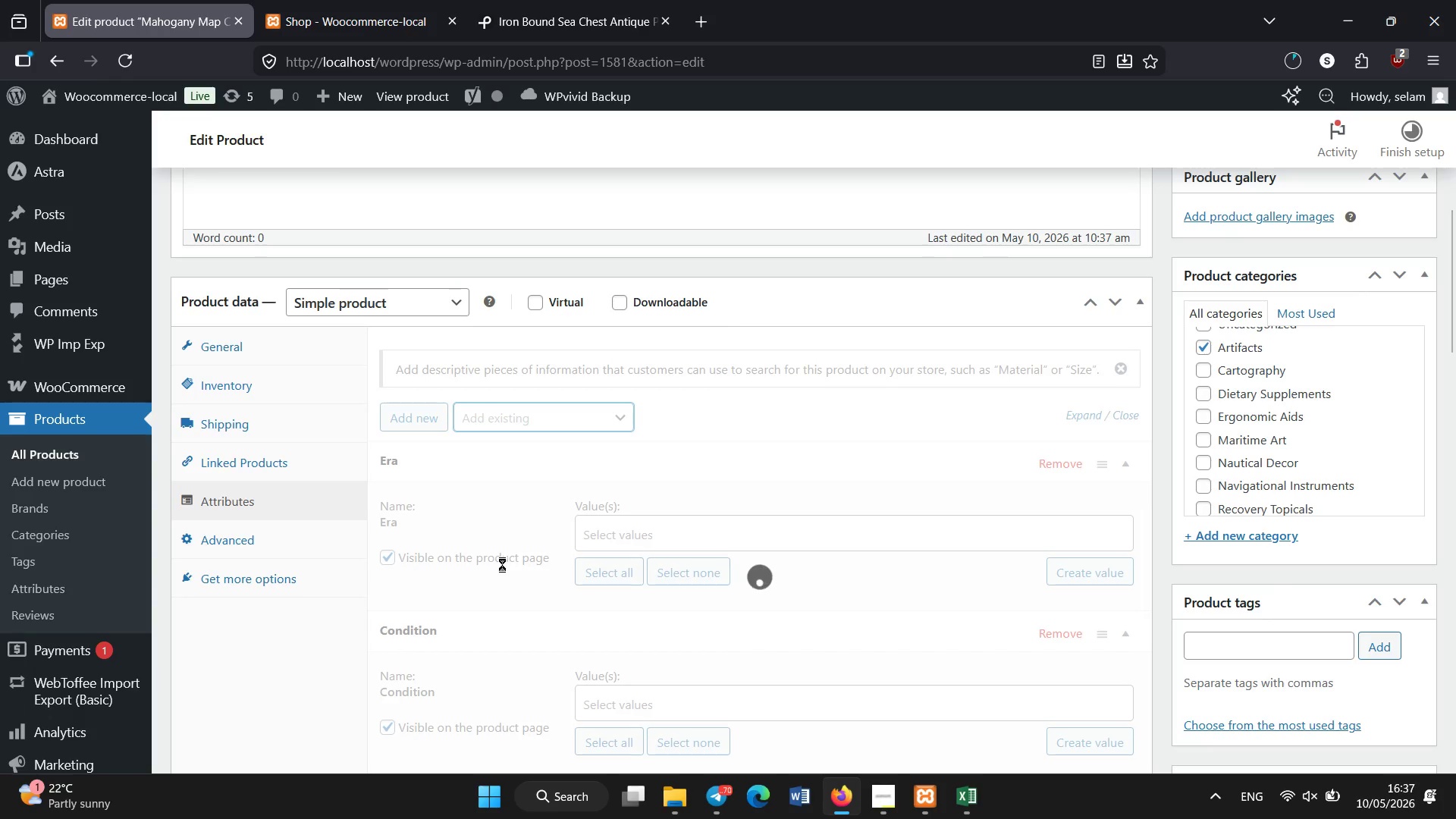 
left_click([485, 413])
 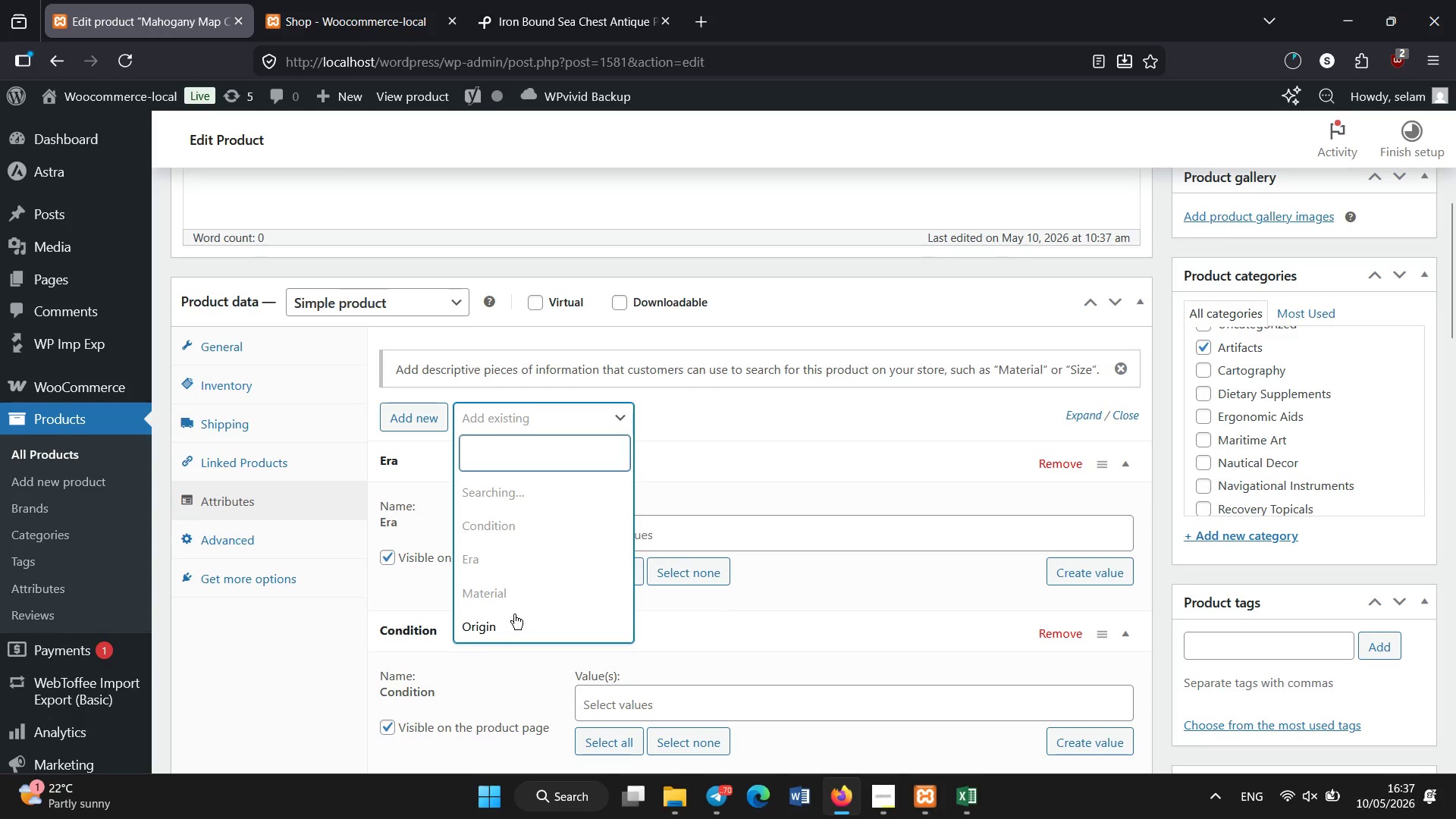 
left_click([511, 620])
 